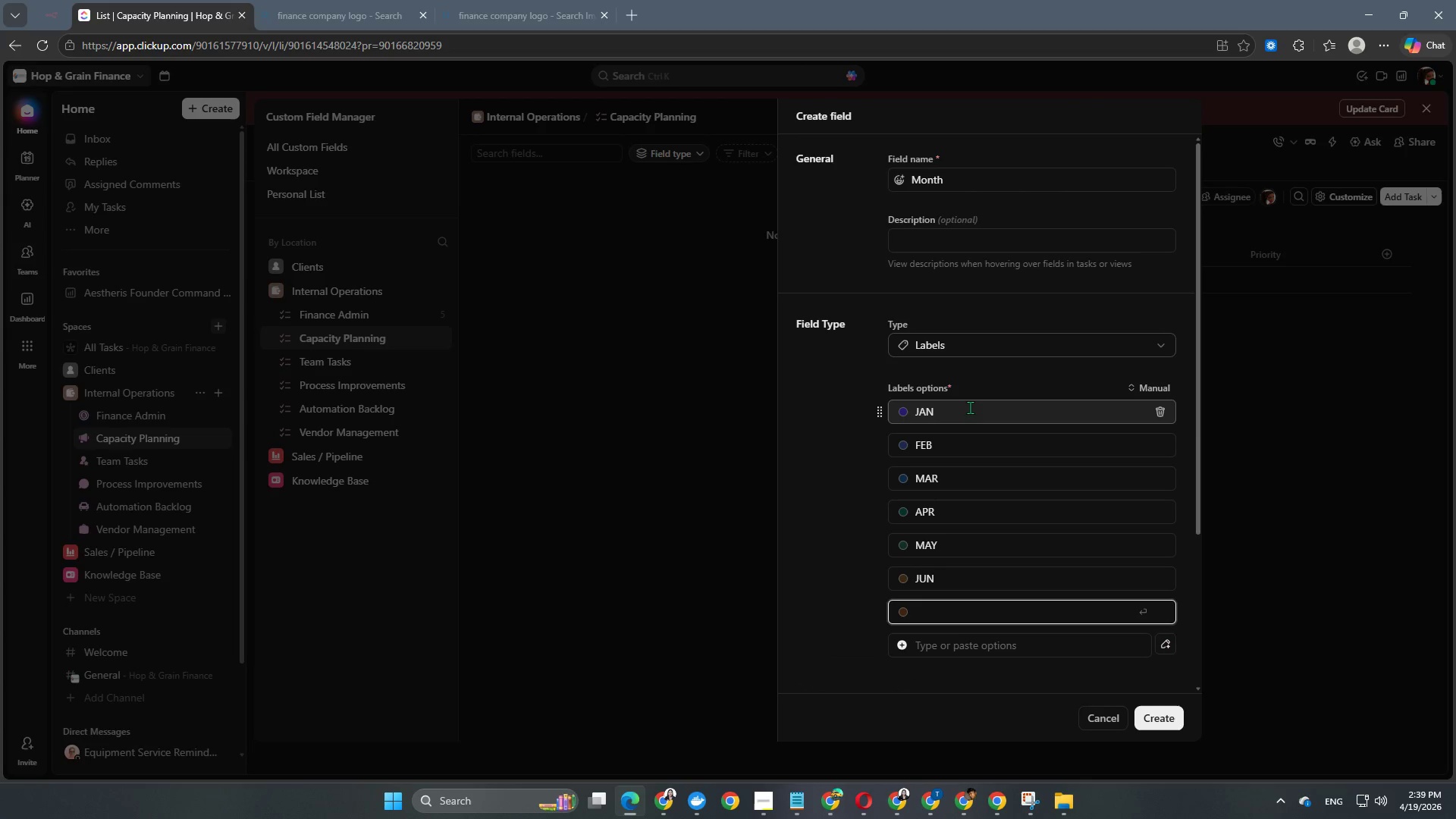 
type(JUL)
 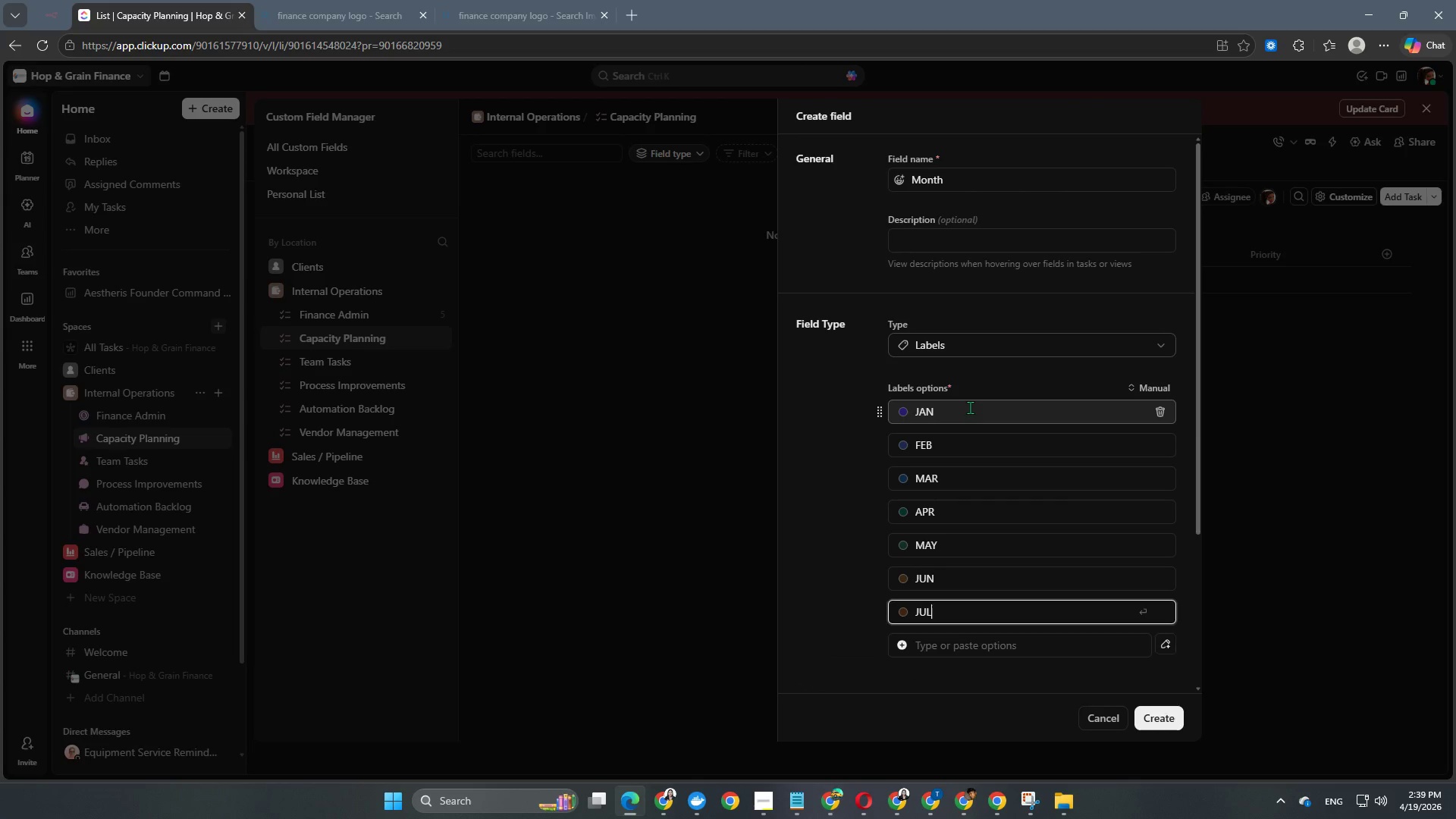 
key(Enter)
 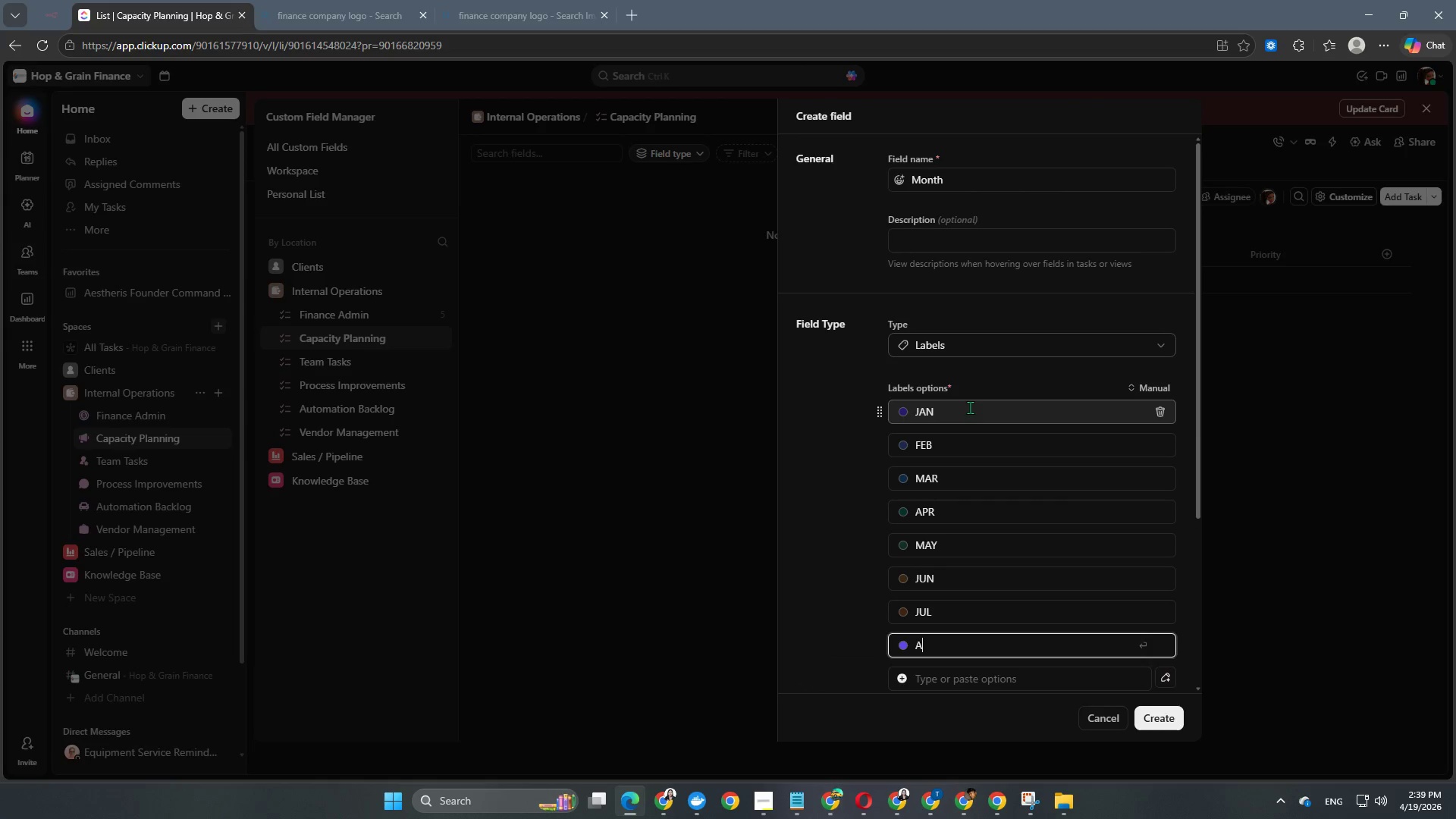 
type(AUG)
 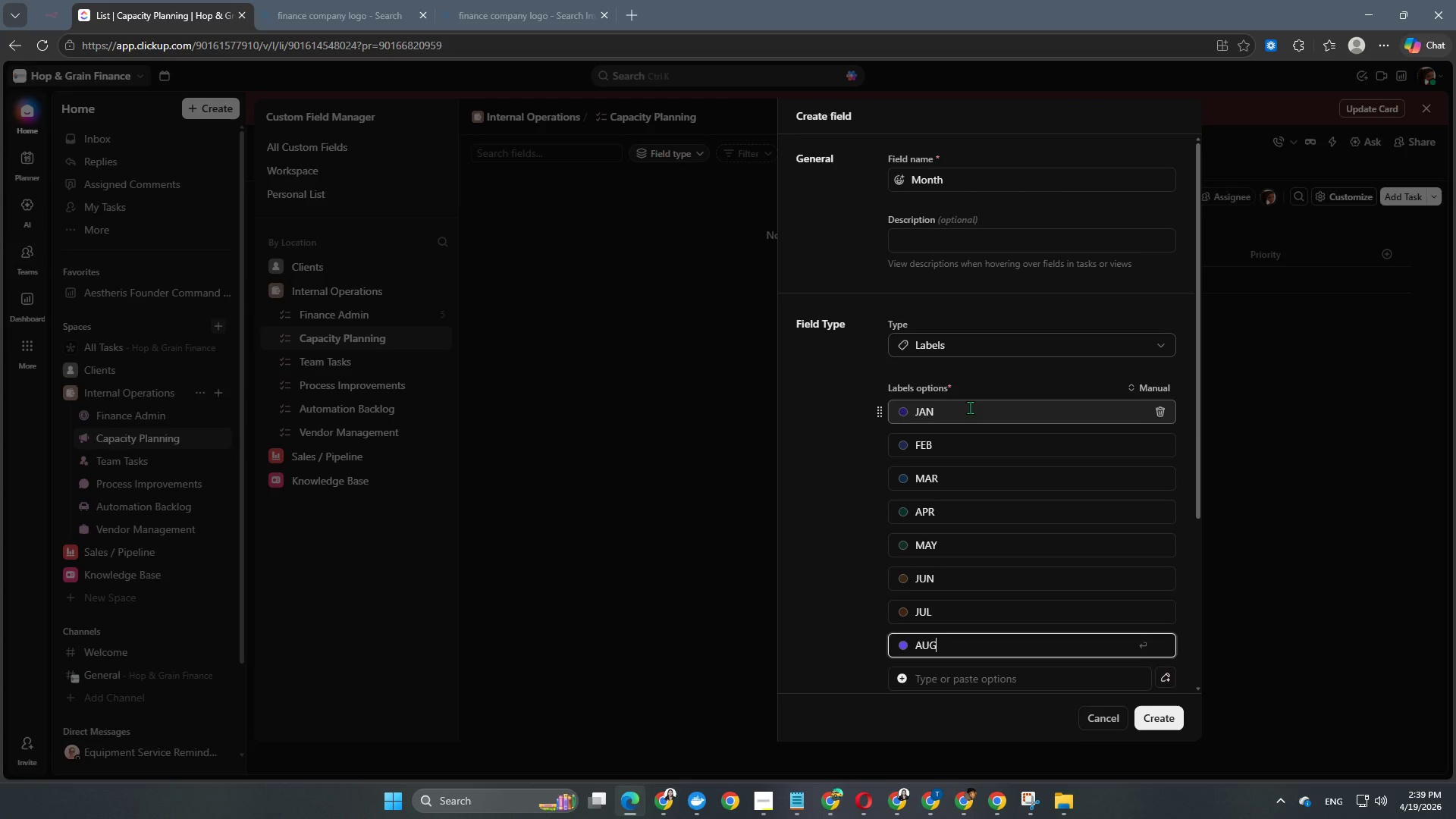 
key(Enter)
 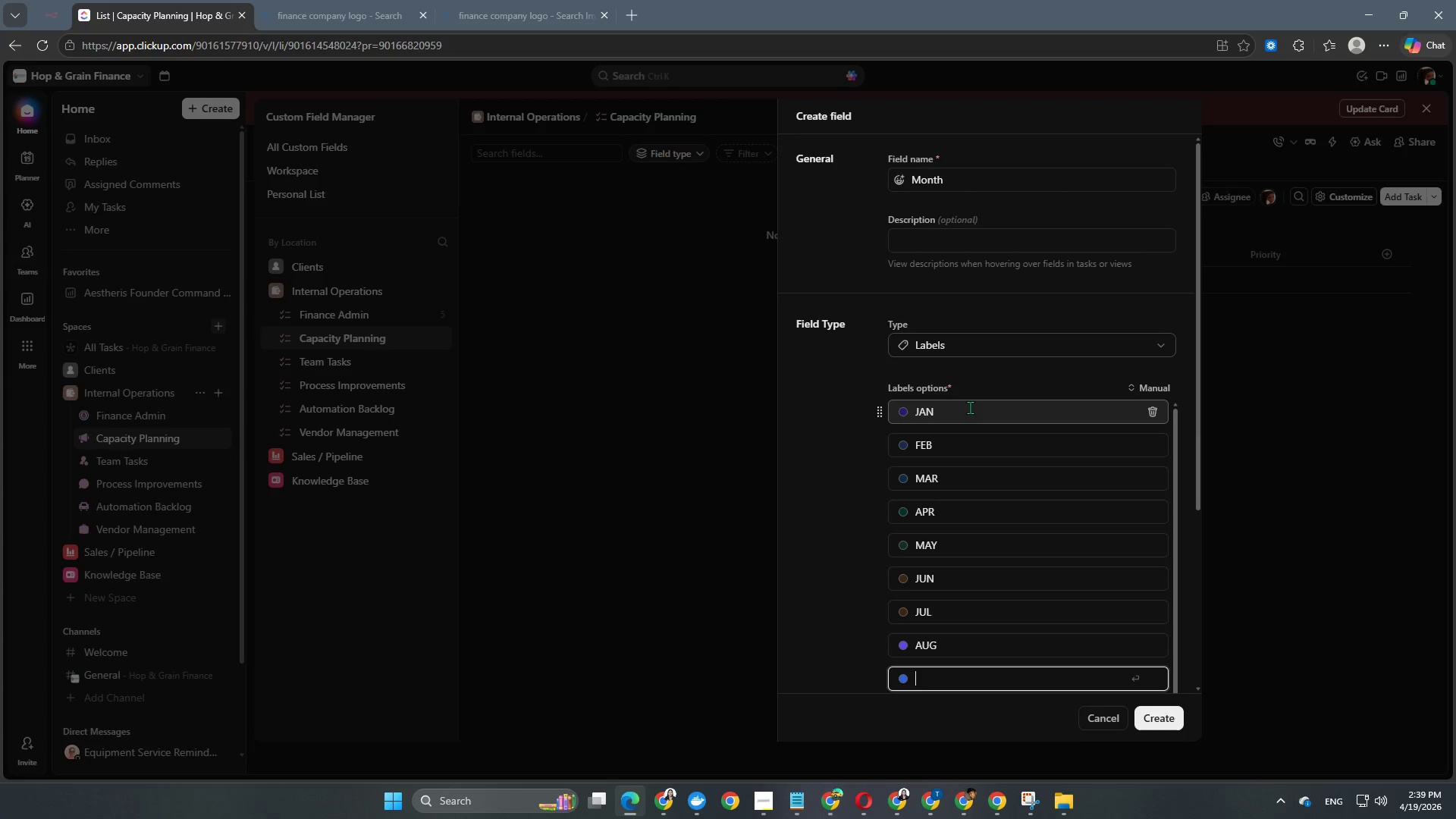 
type(SEP)
 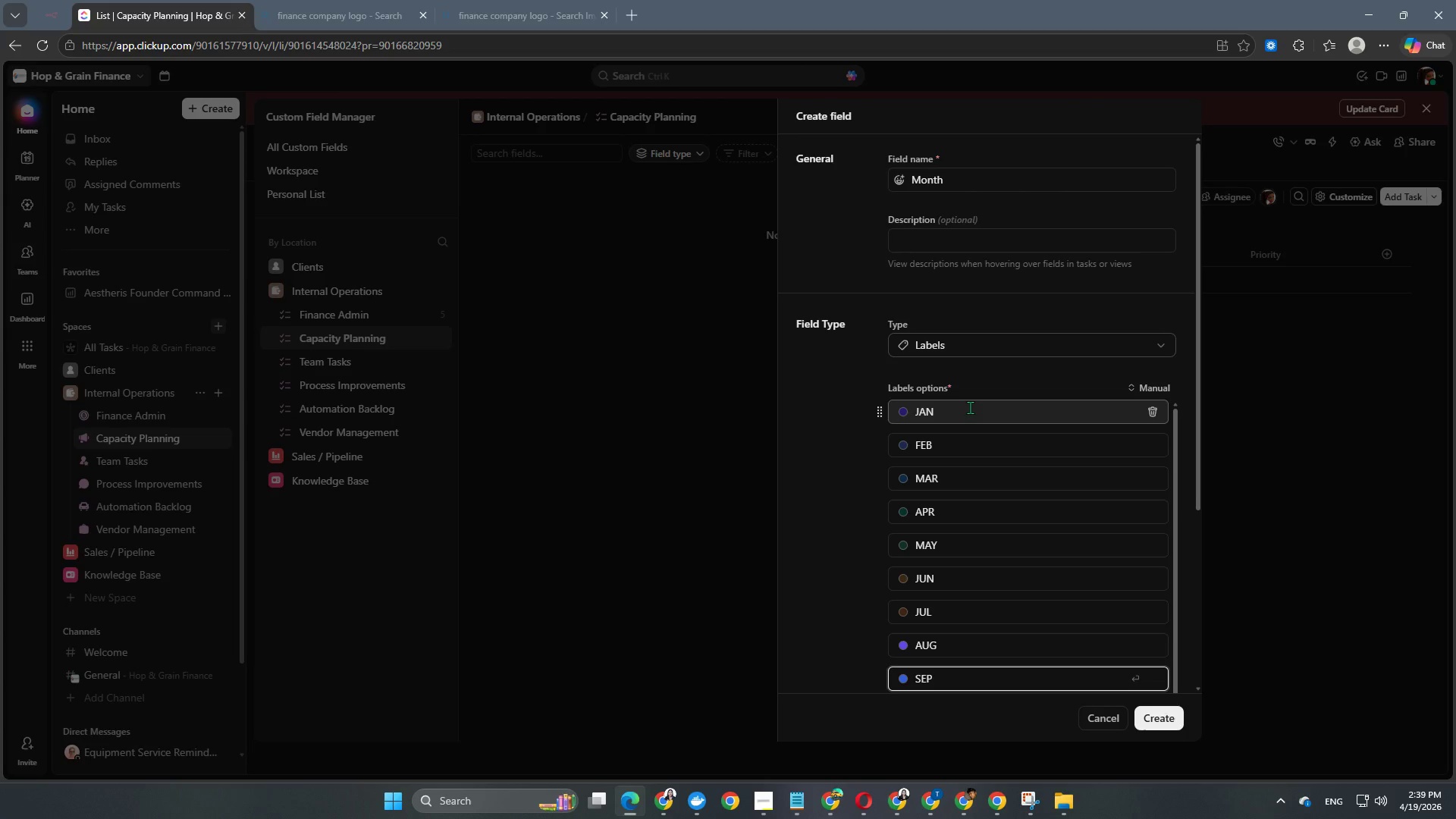 
key(Enter)
 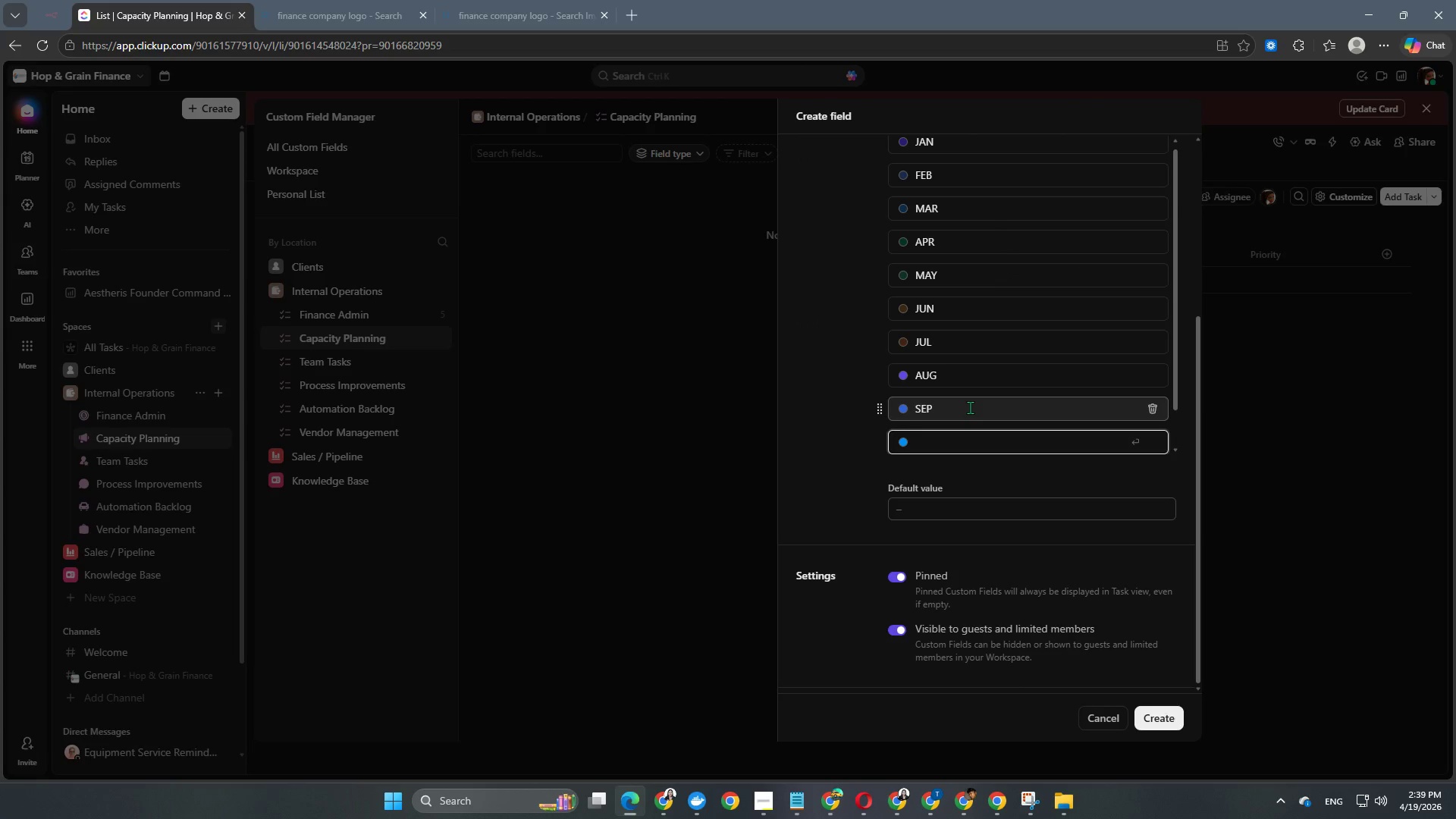 
type(A)
key(Backspace)
type(OCT)
 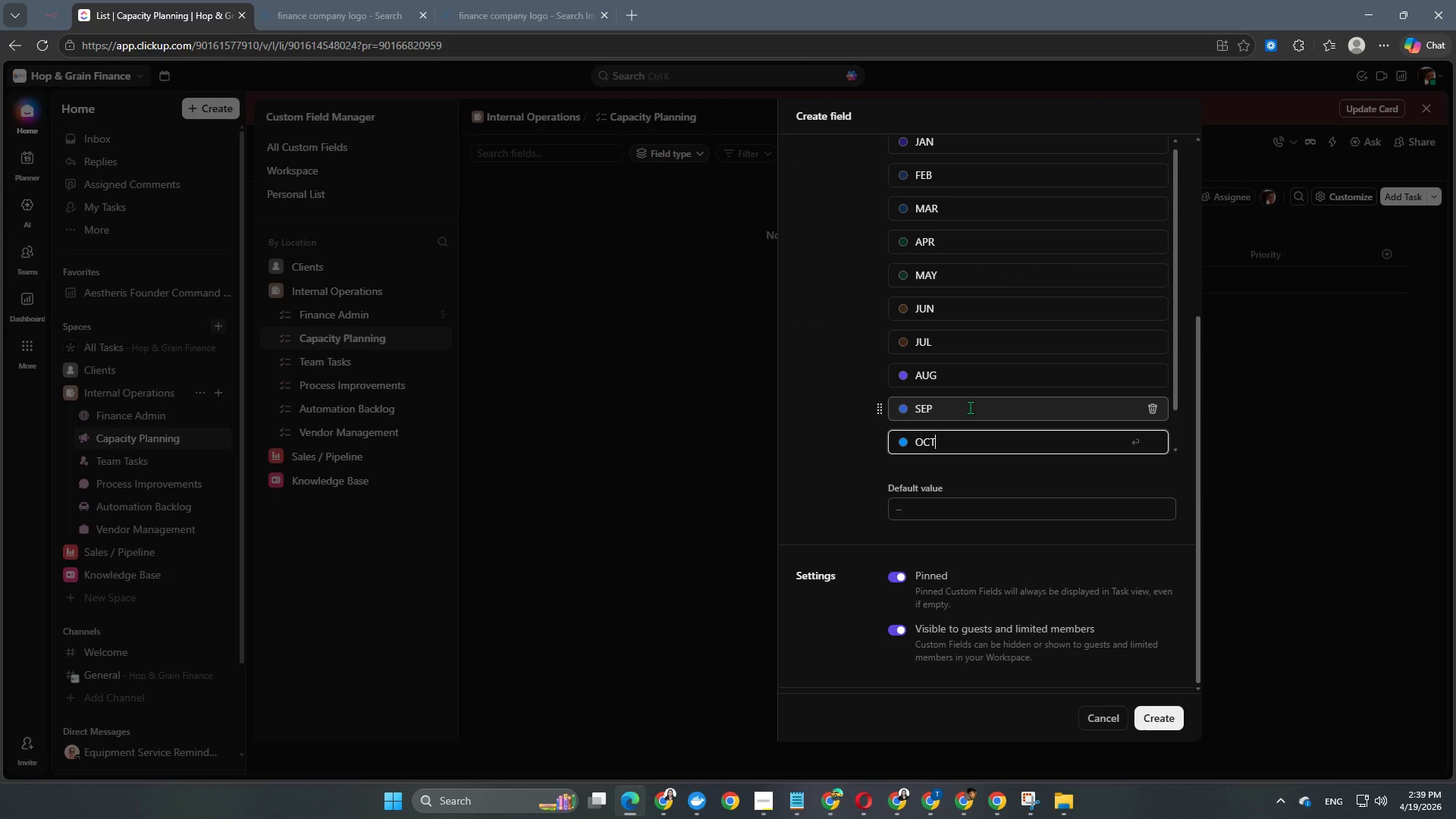 
key(Enter)
 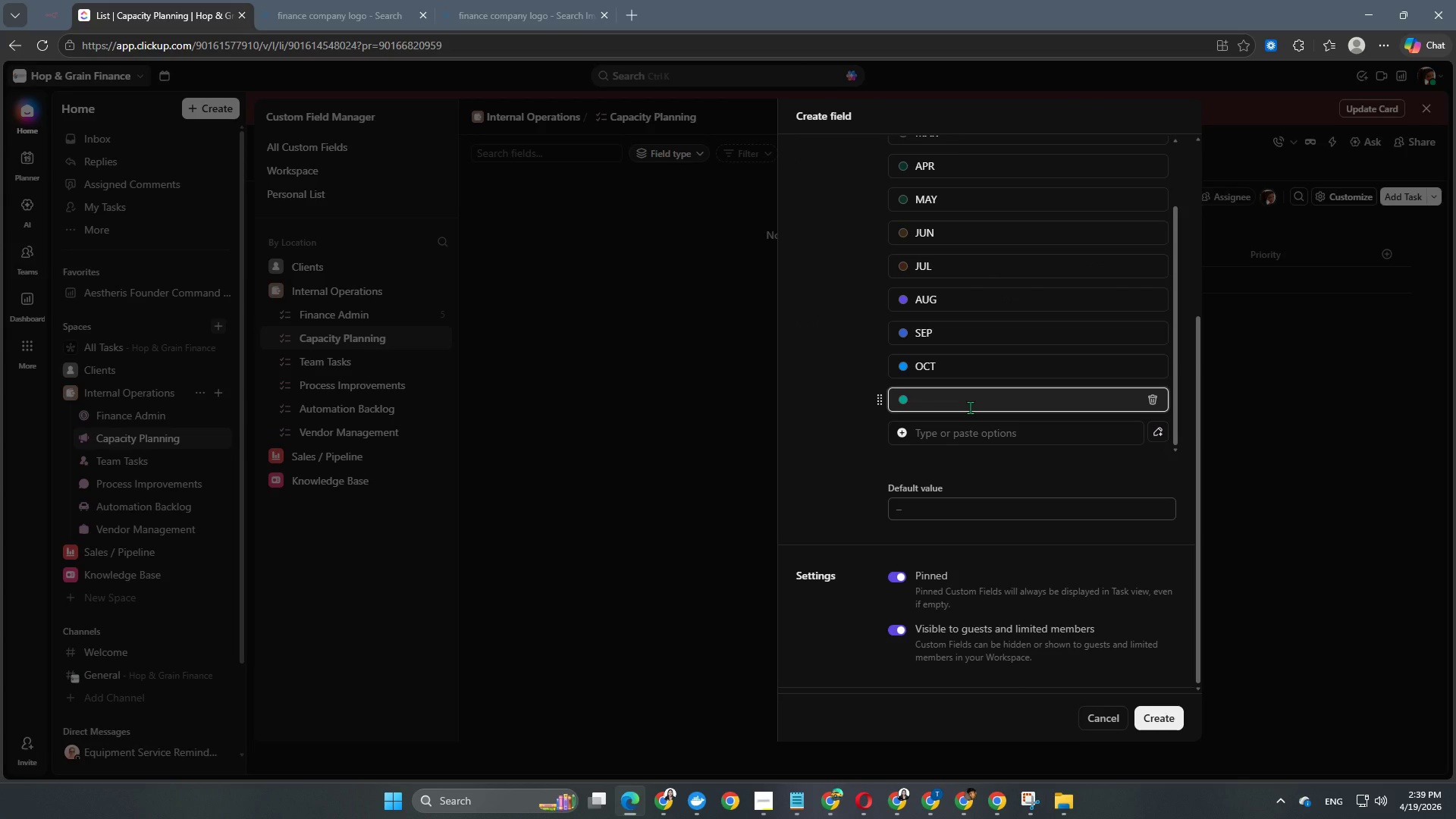 
type(NOV)
 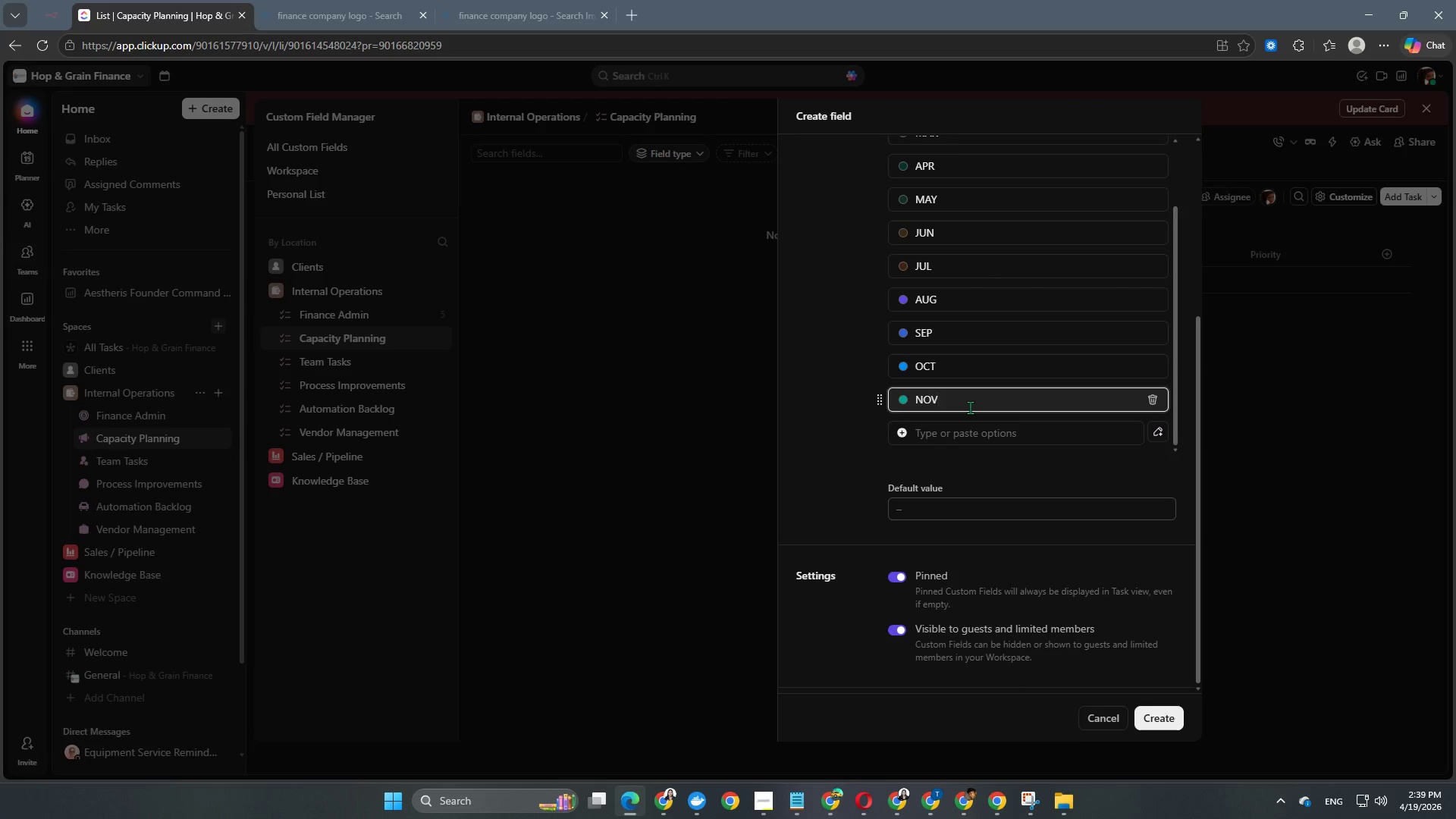 
key(Enter)
 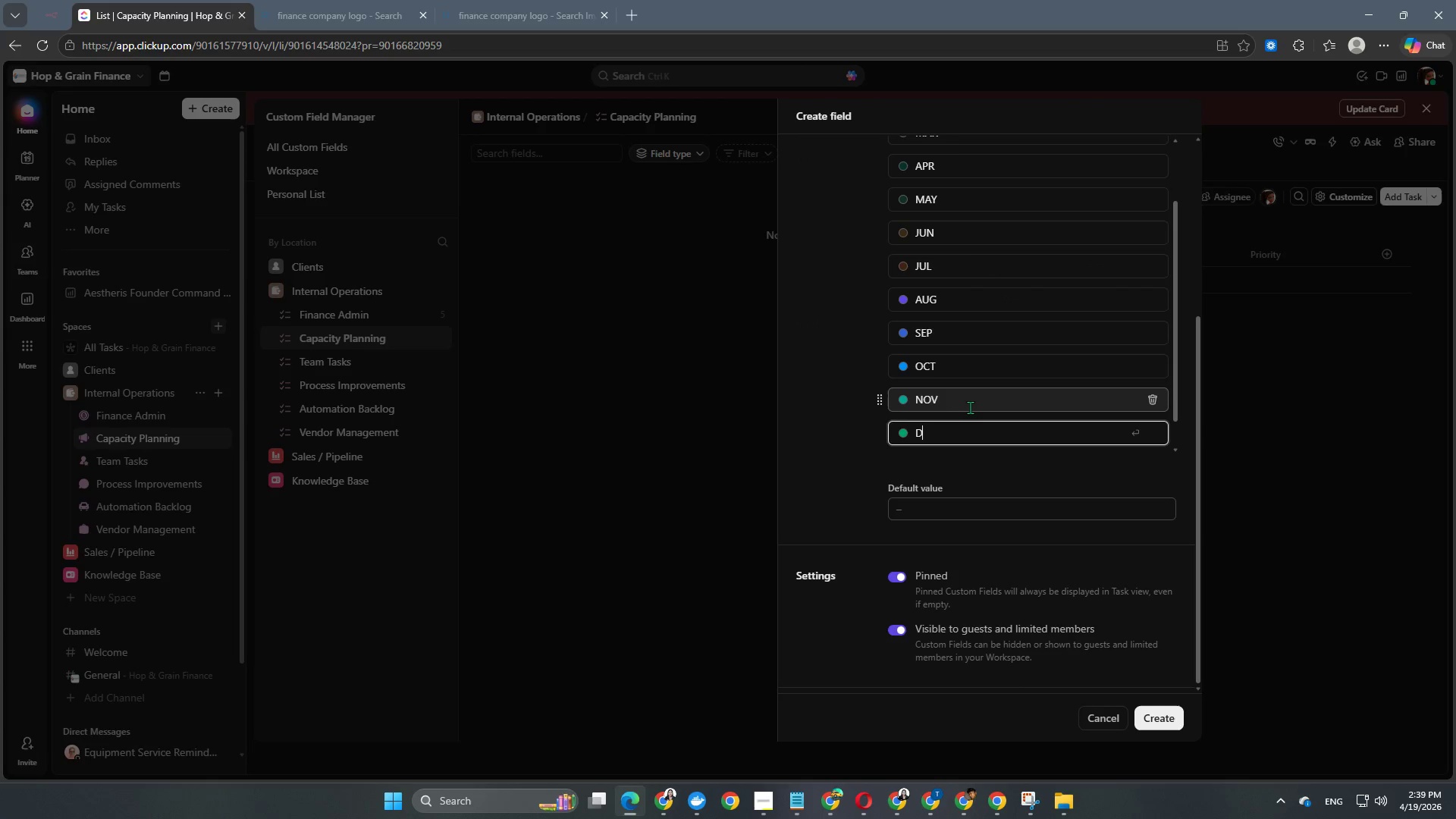 
type(DEC)
key(NumpadEnter)
 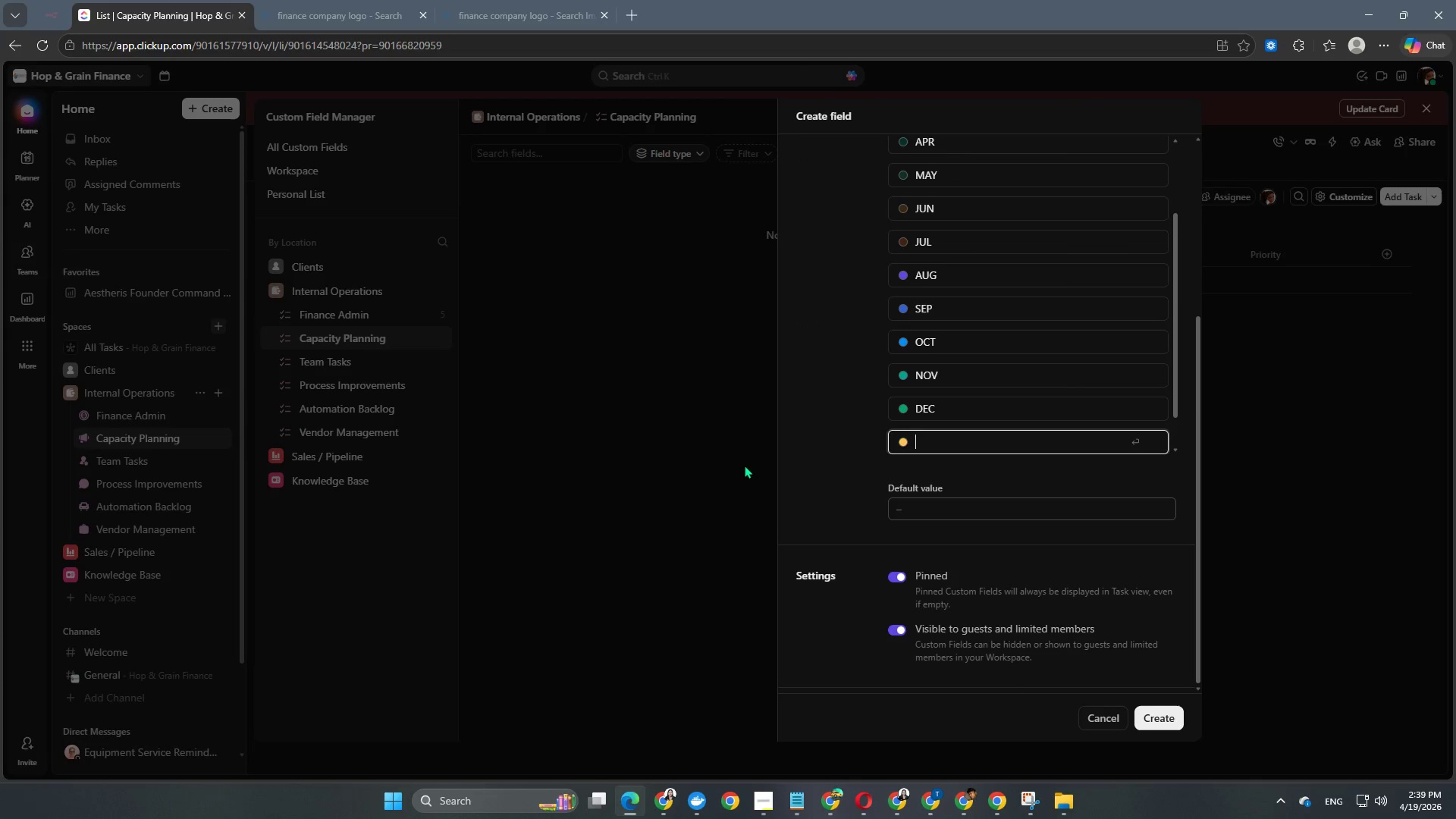 
left_click([811, 452])
 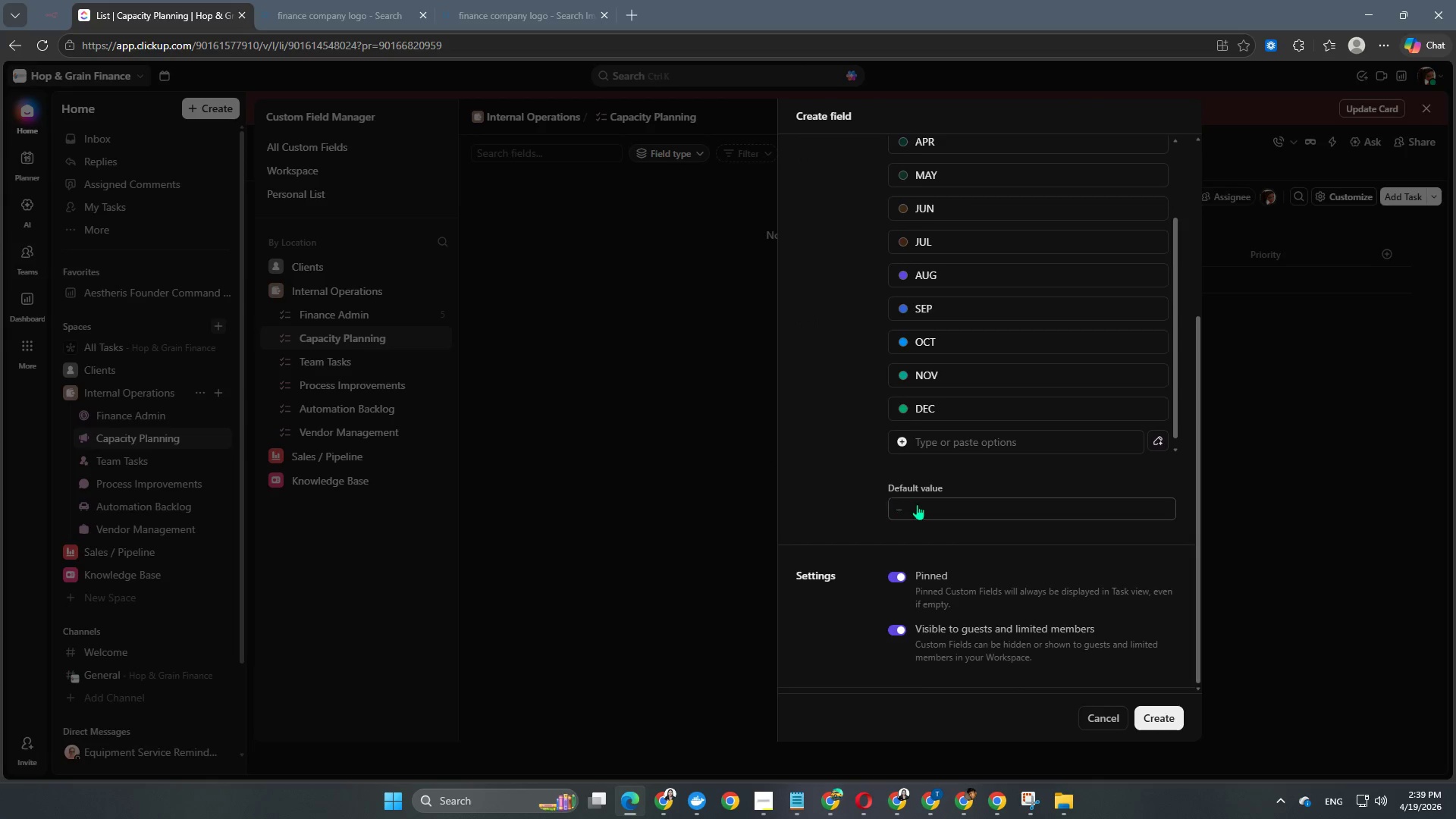 
scroll: coordinate [943, 321], scroll_direction: up, amount: 14.0
 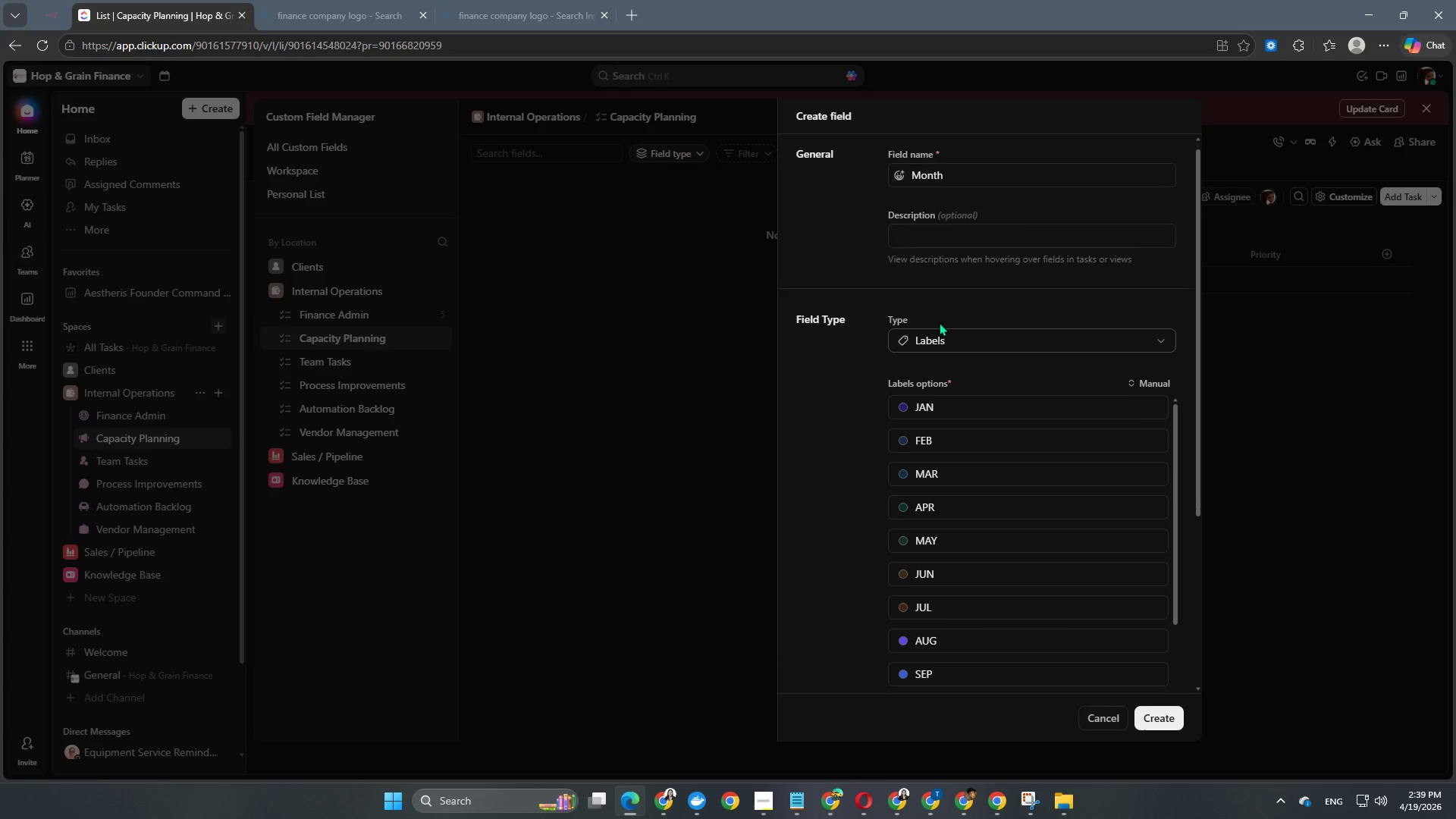 
scroll: coordinate [939, 322], scroll_direction: down, amount: 2.0
 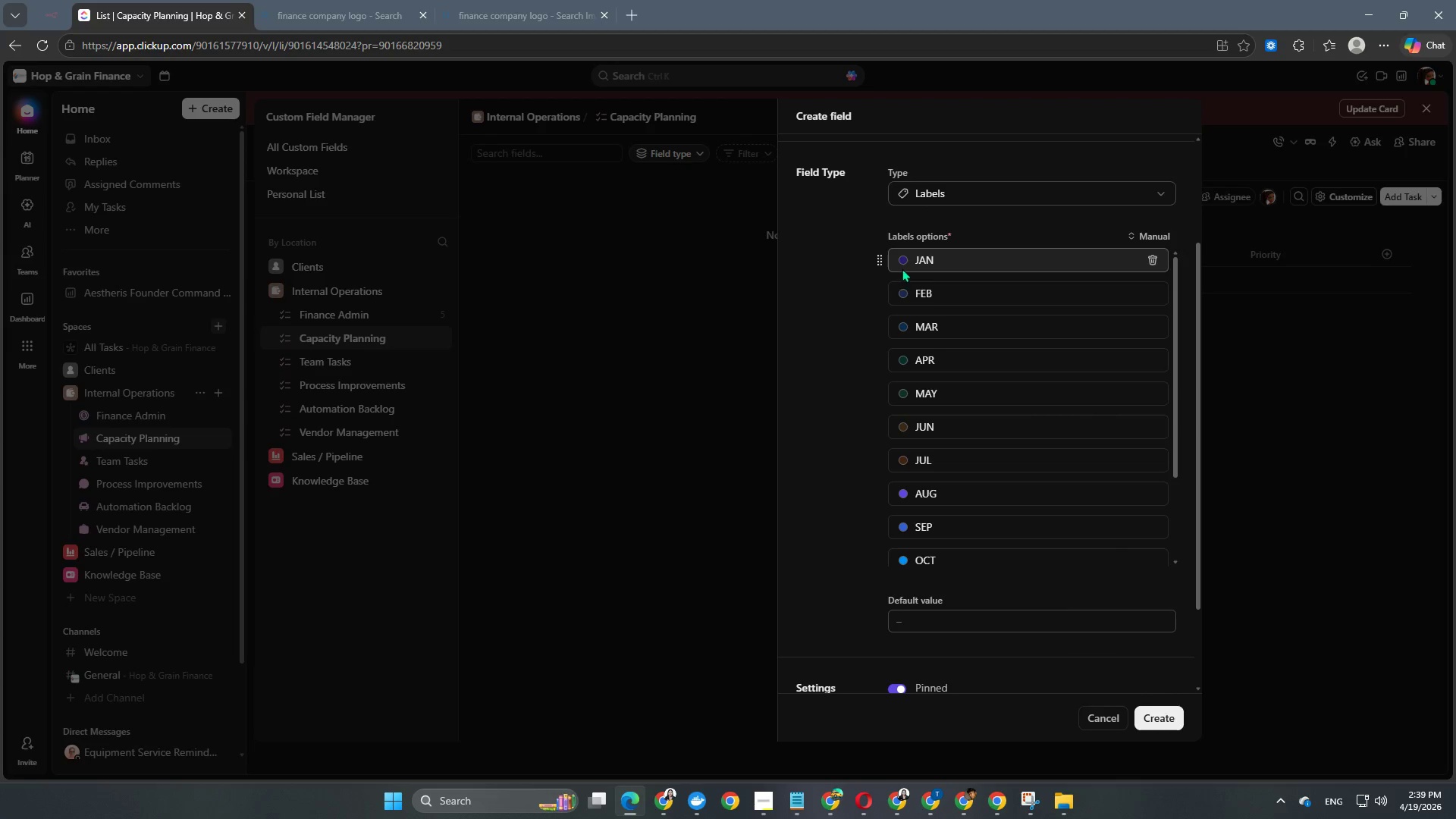 
left_click([905, 259])
 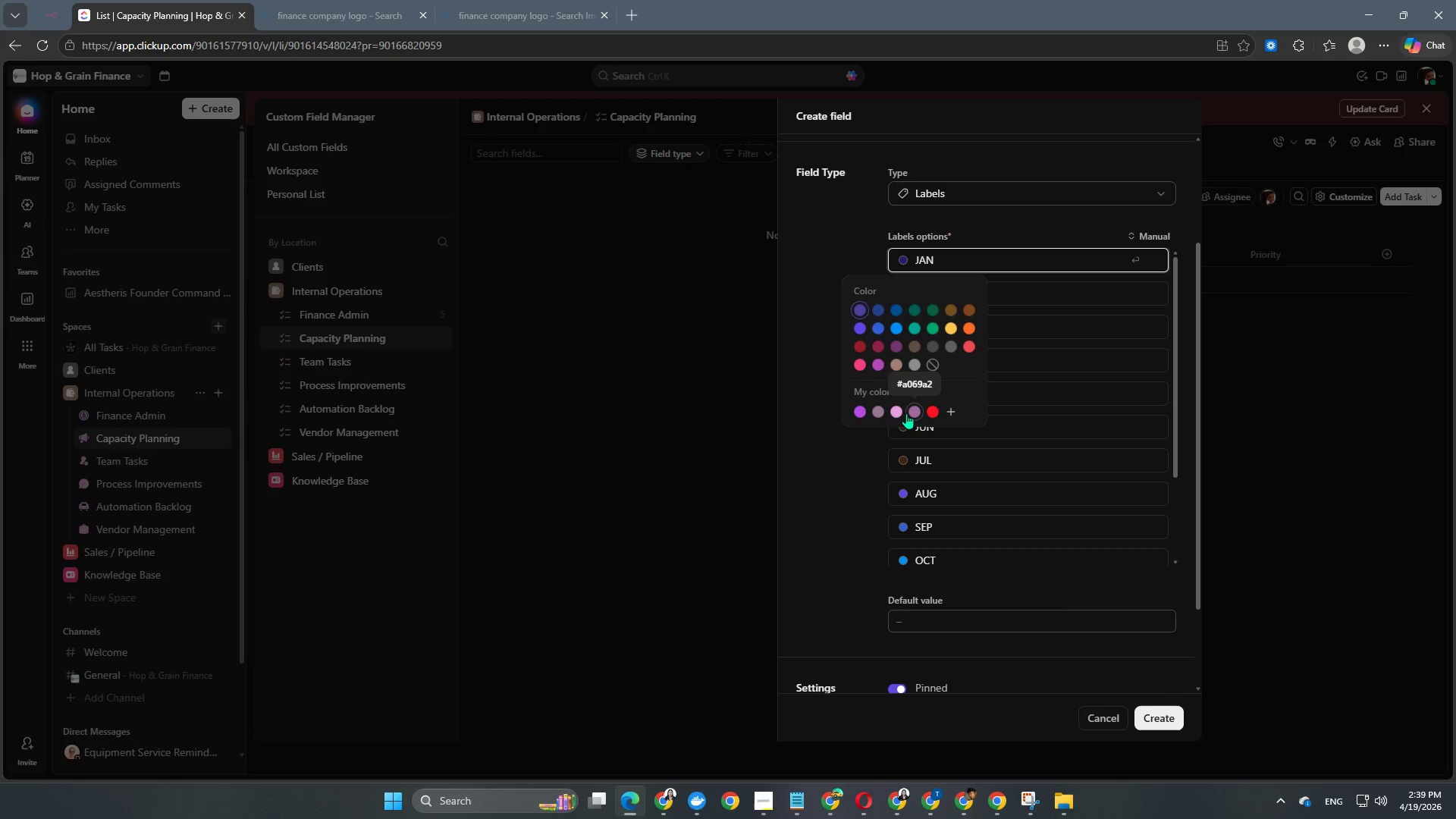 
wait(5.06)
 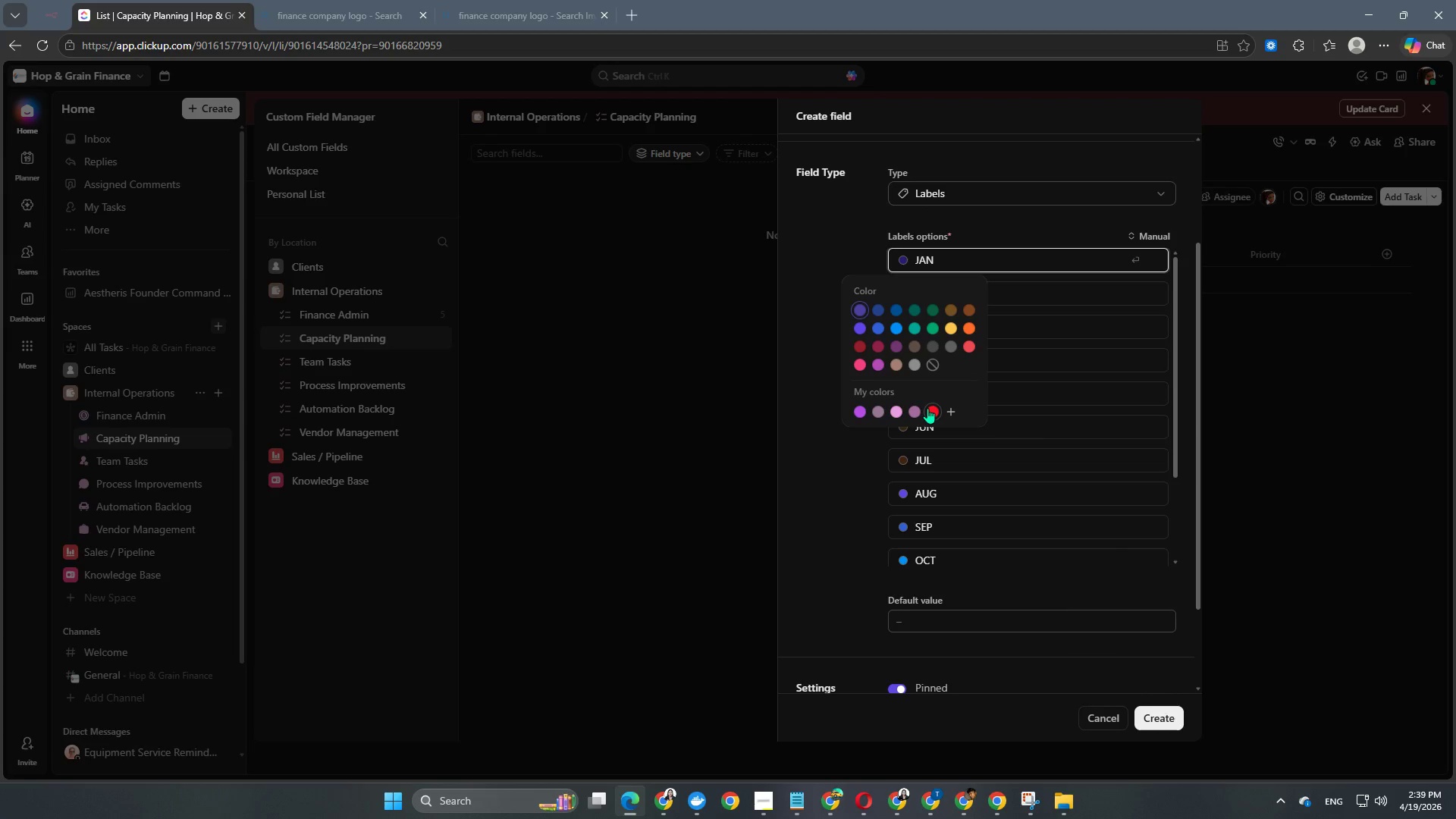 
left_click([909, 416])
 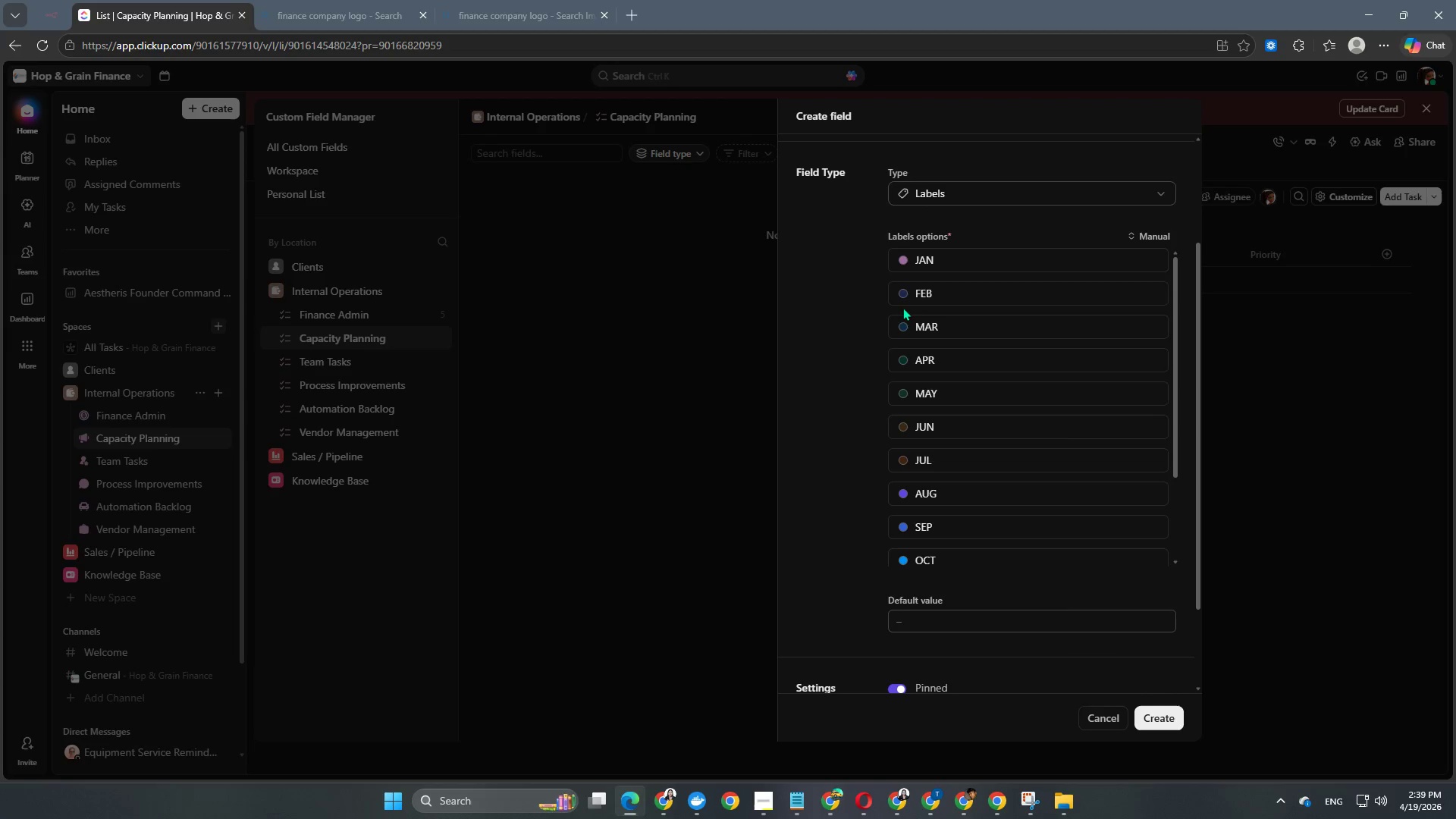 
left_click([905, 300])
 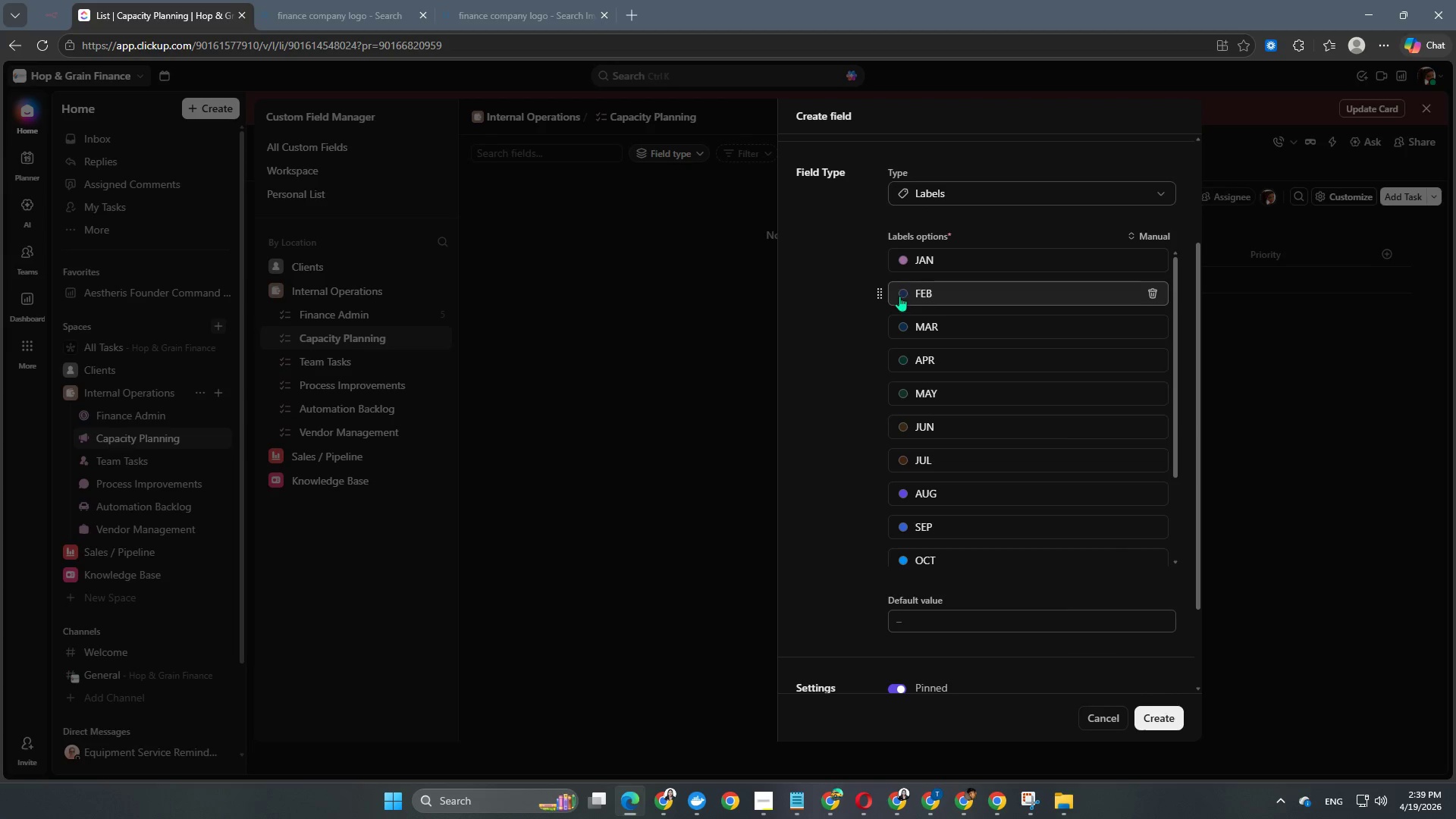 
left_click([899, 295])
 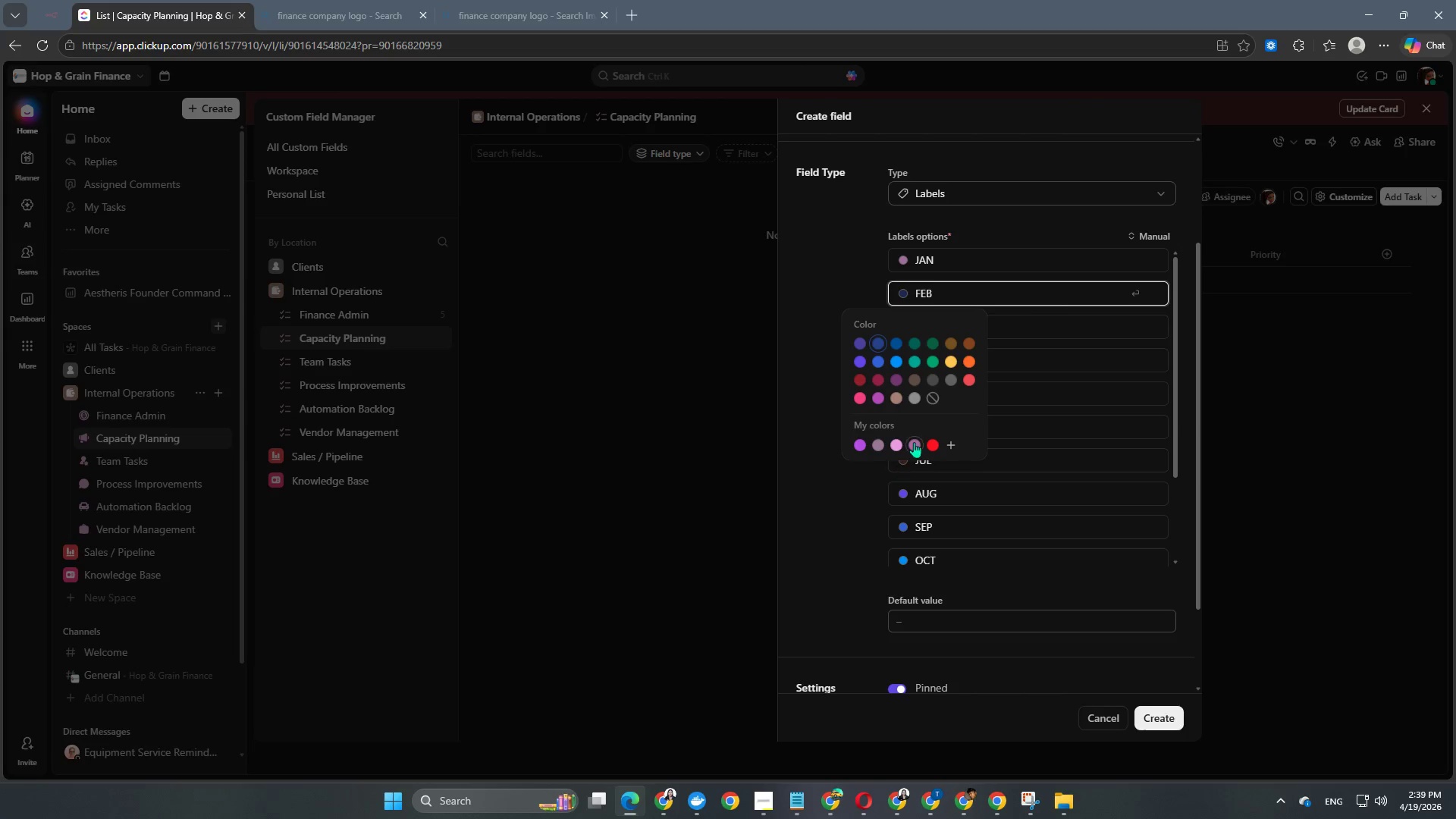 
left_click([915, 440])
 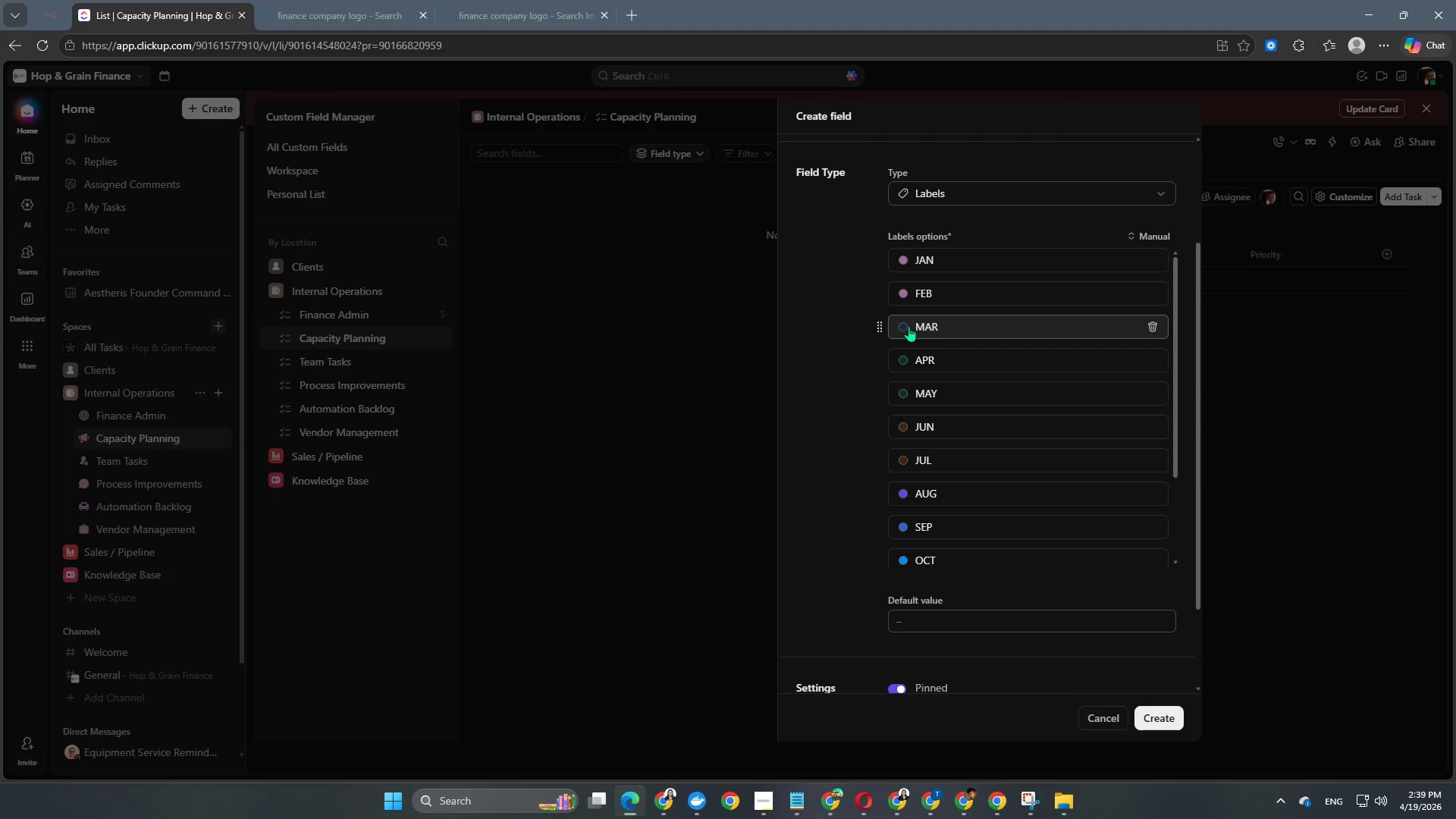 
left_click([906, 328])
 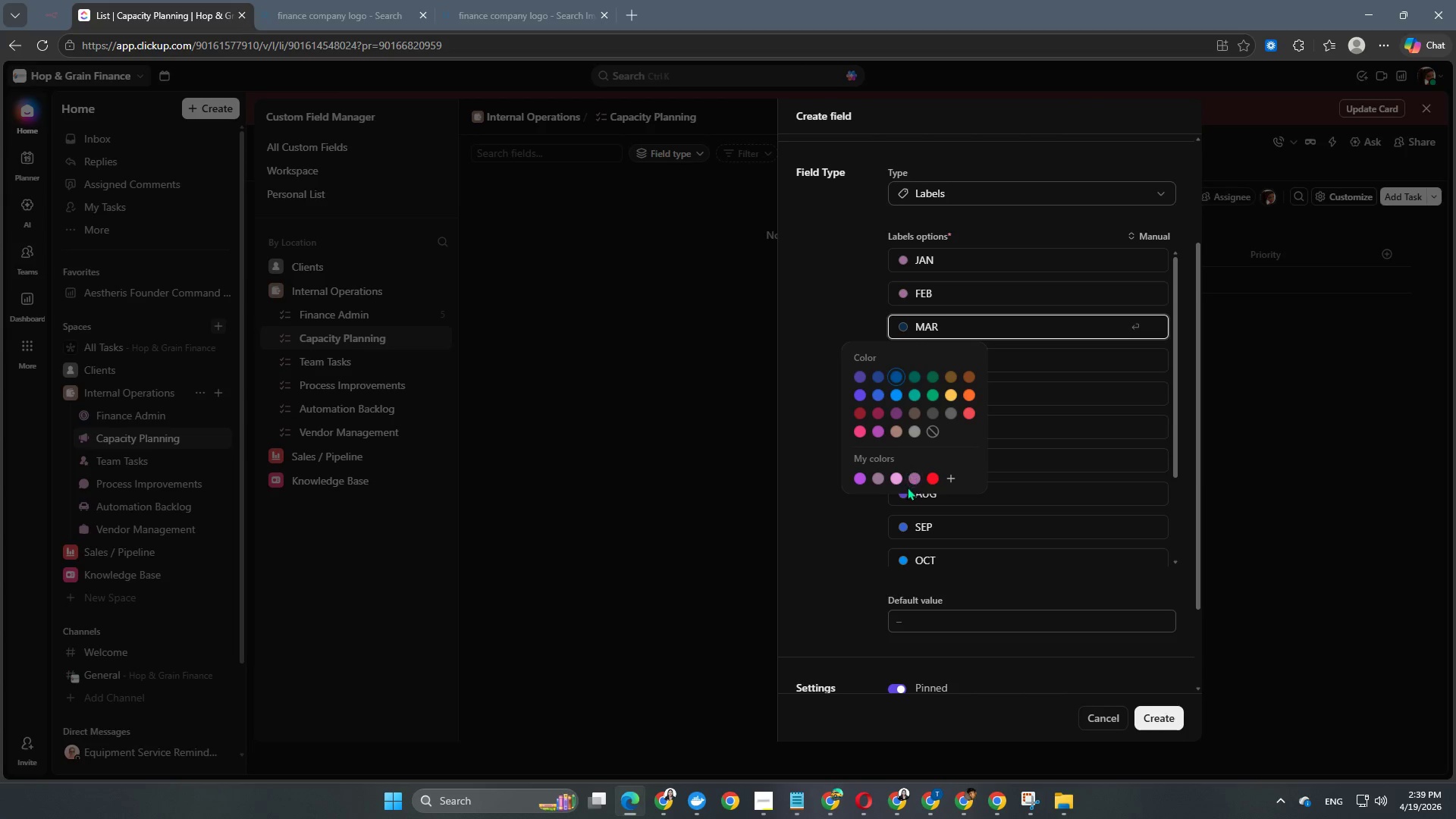 
left_click([912, 473])
 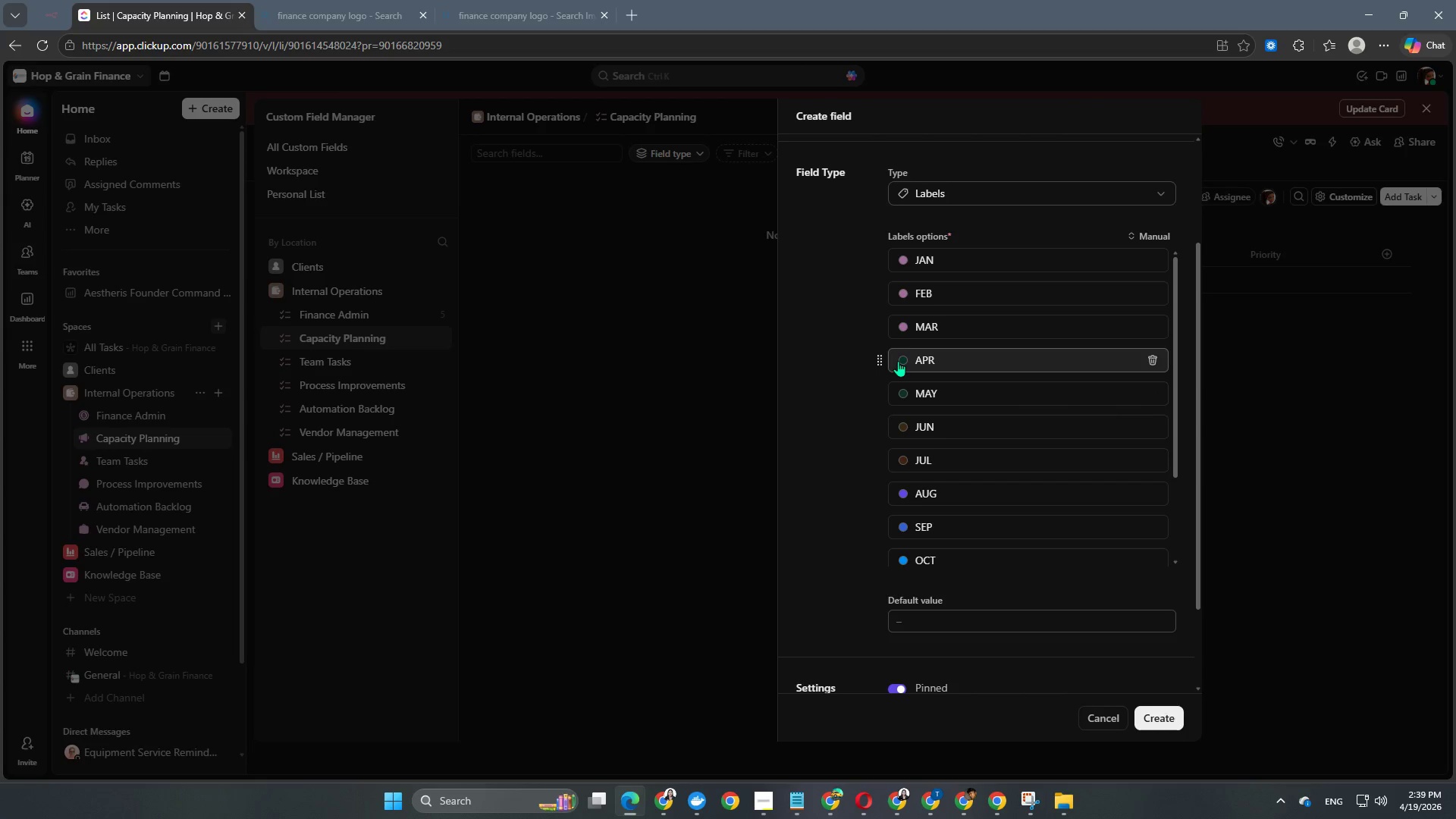 
left_click([903, 360])
 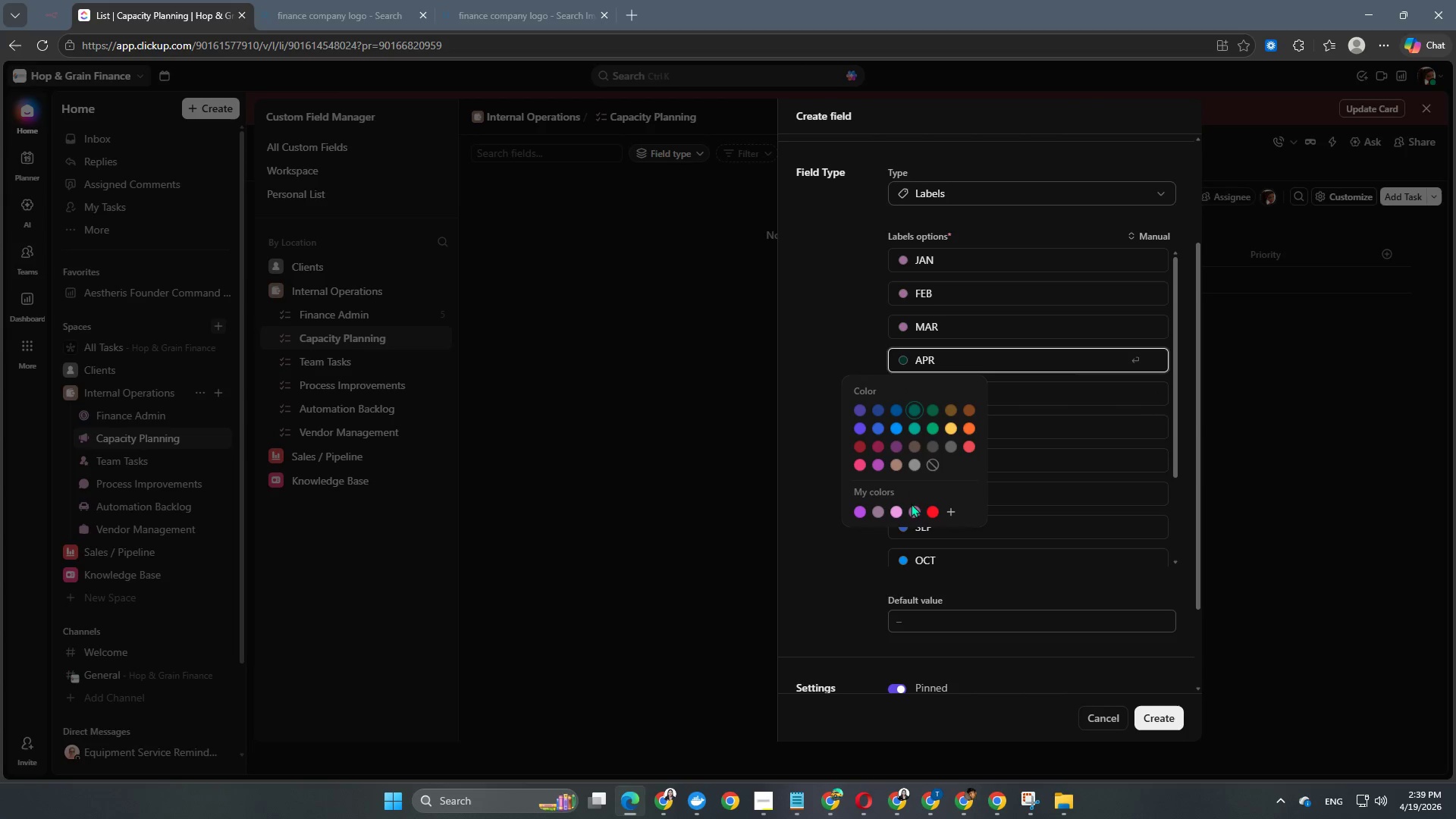 
left_click([914, 507])
 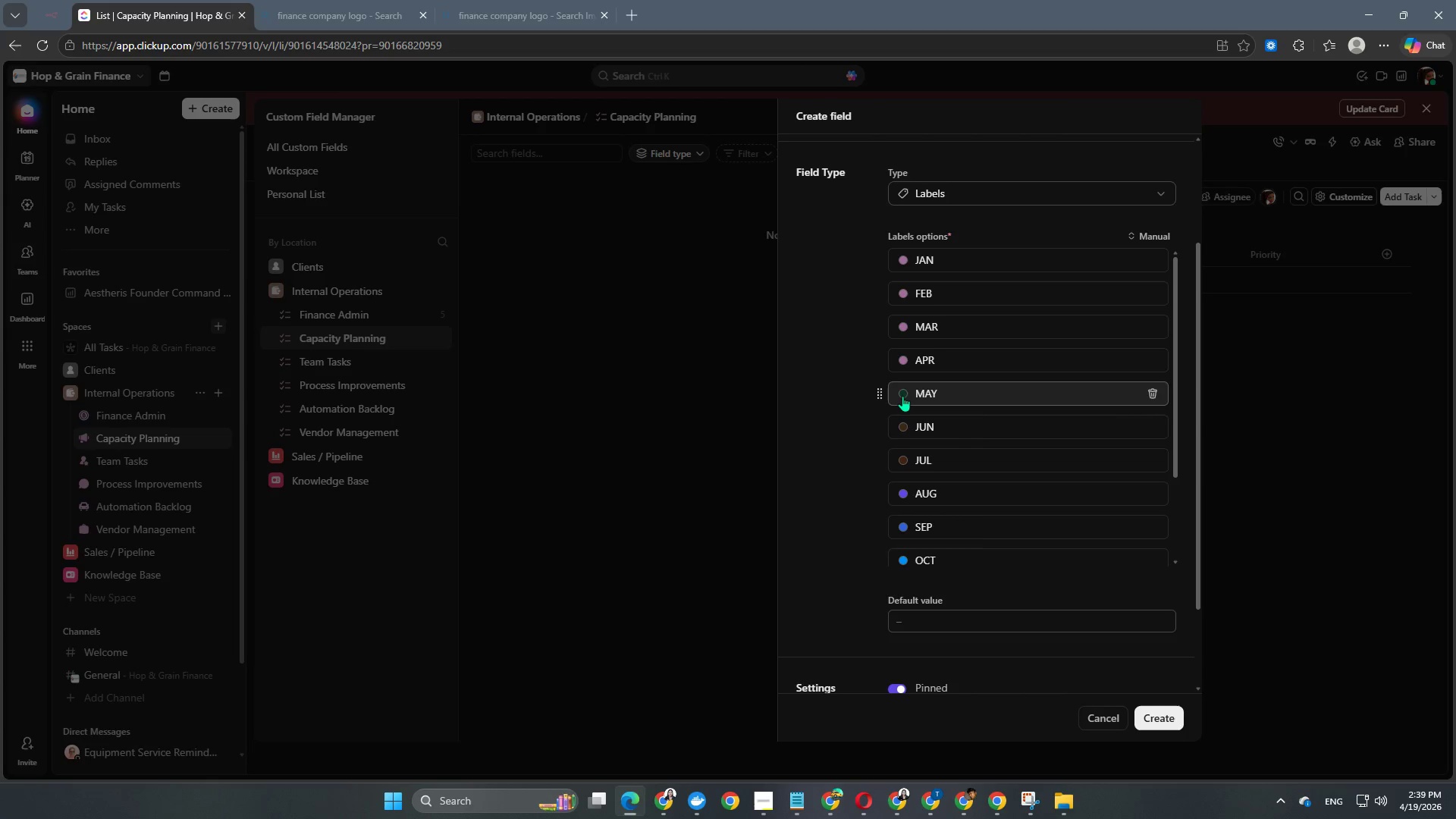 
left_click([902, 396])
 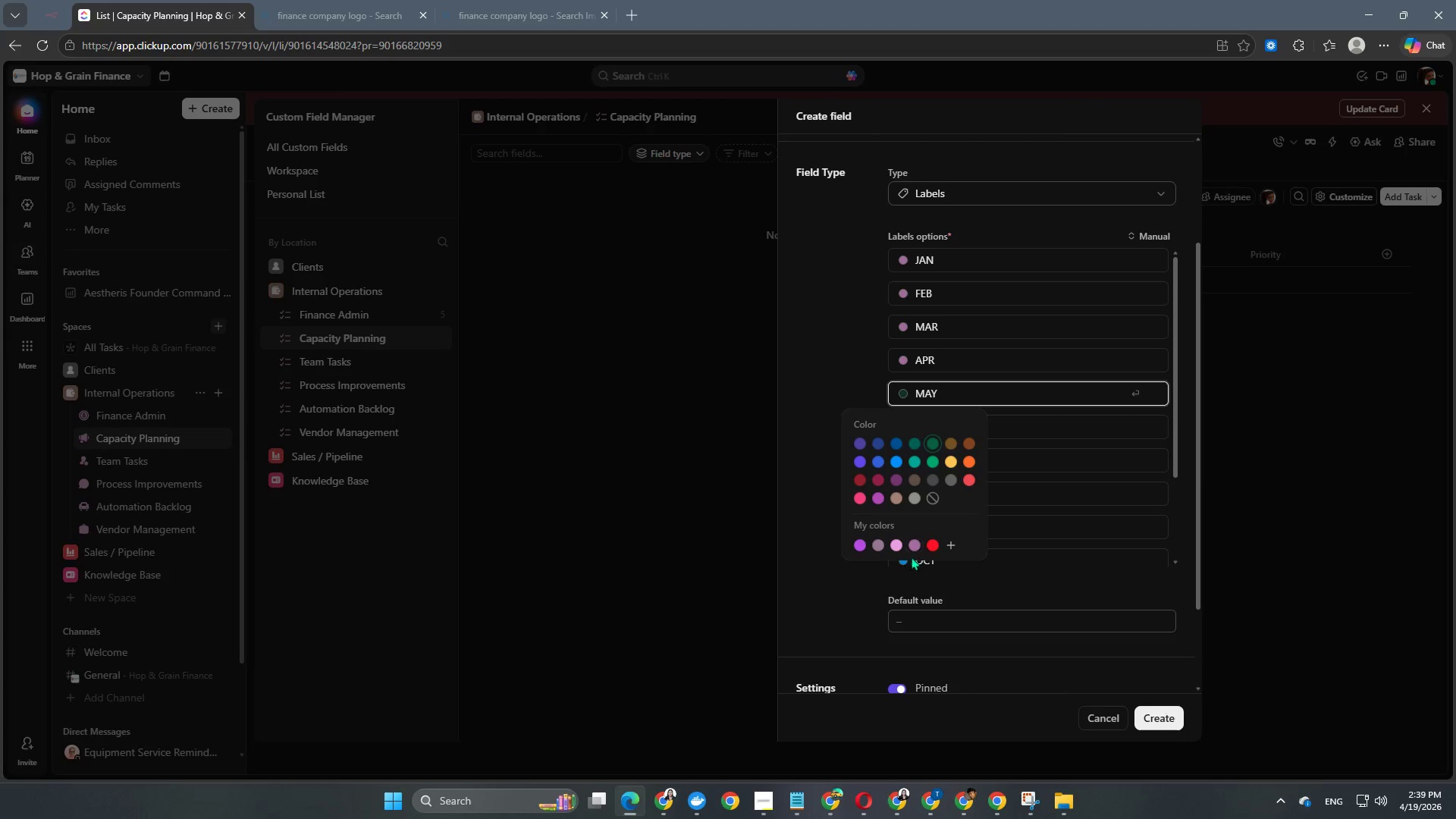 
left_click([917, 543])
 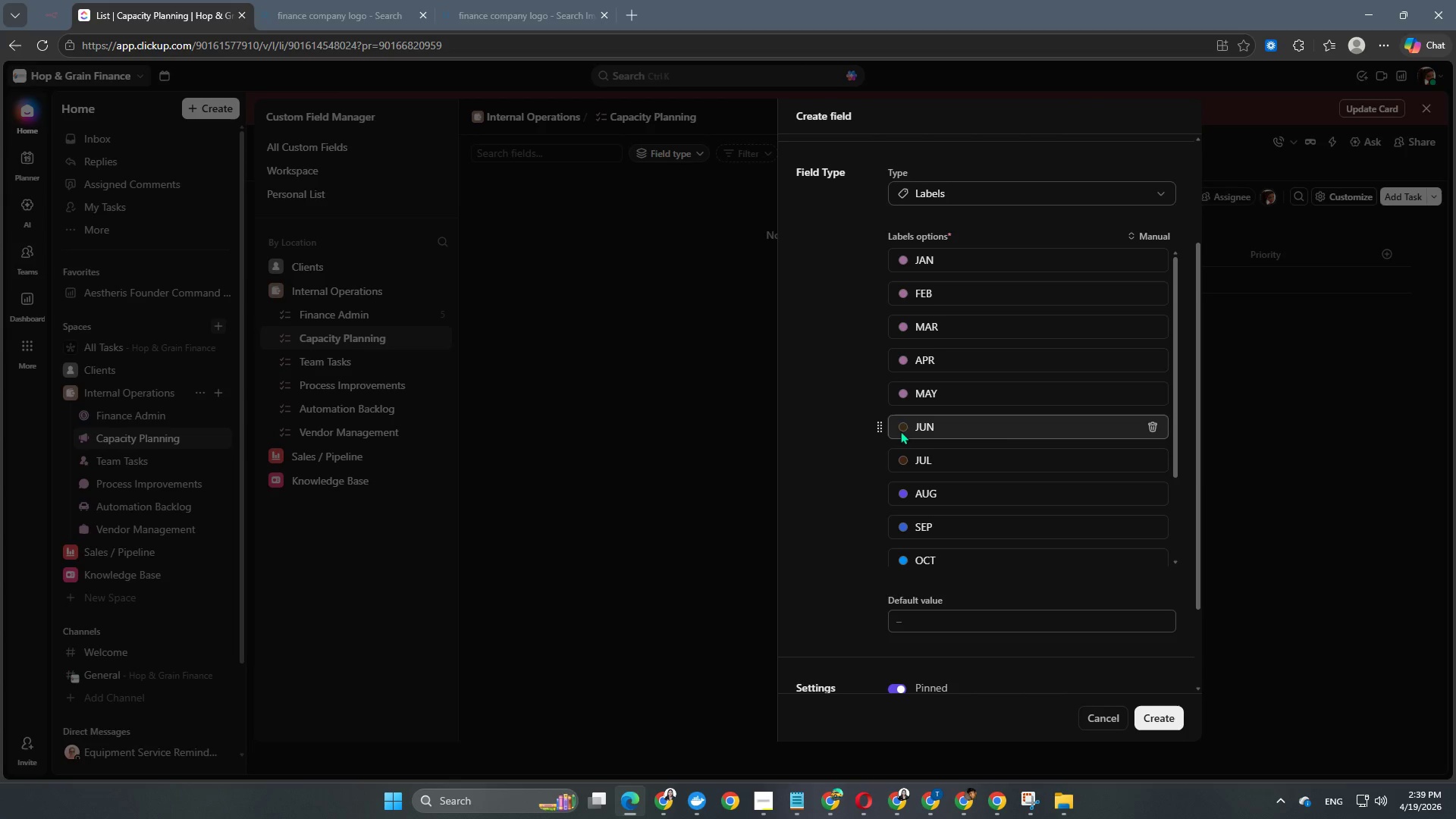 
left_click([899, 431])
 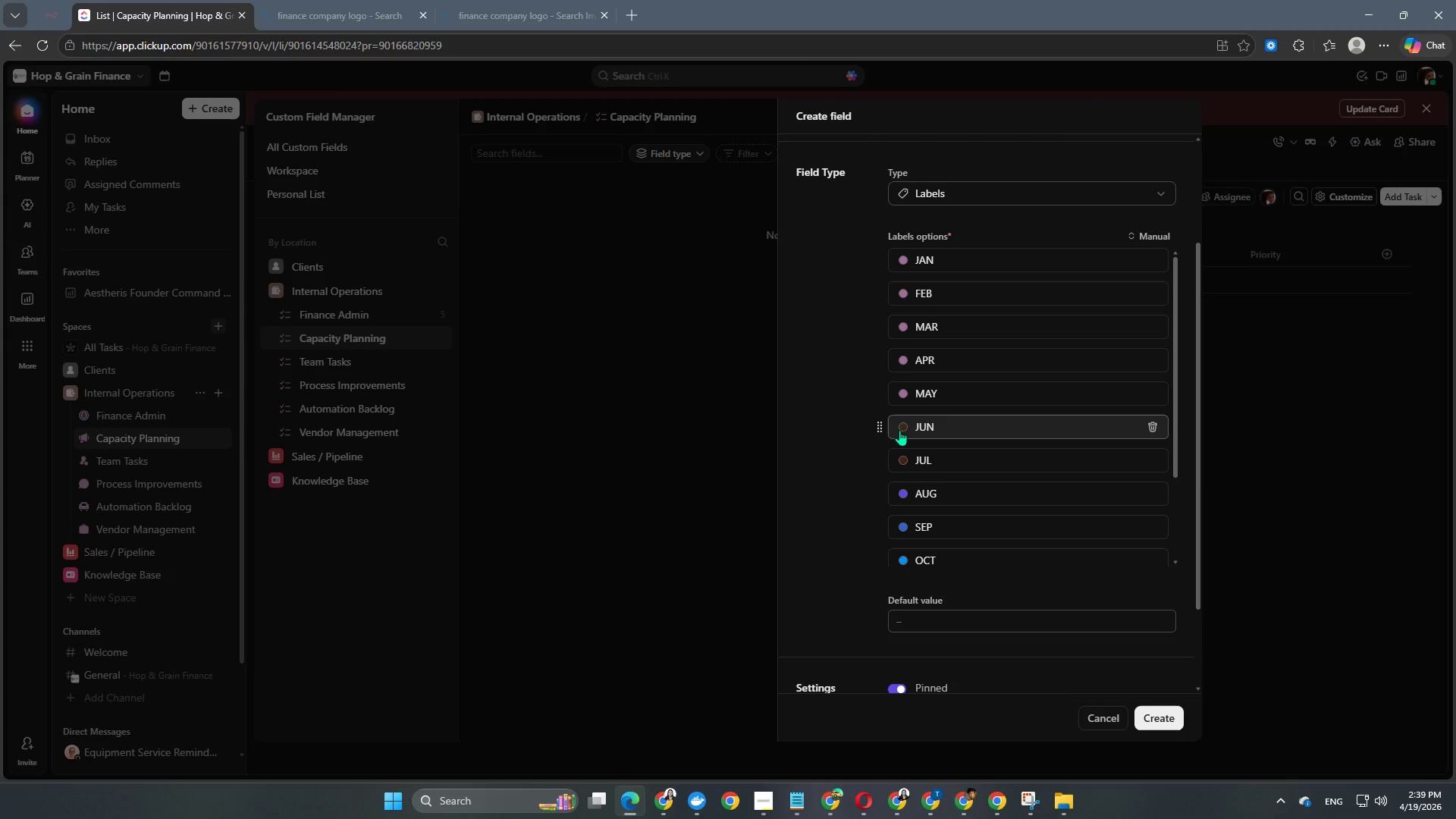 
left_click([899, 430])
 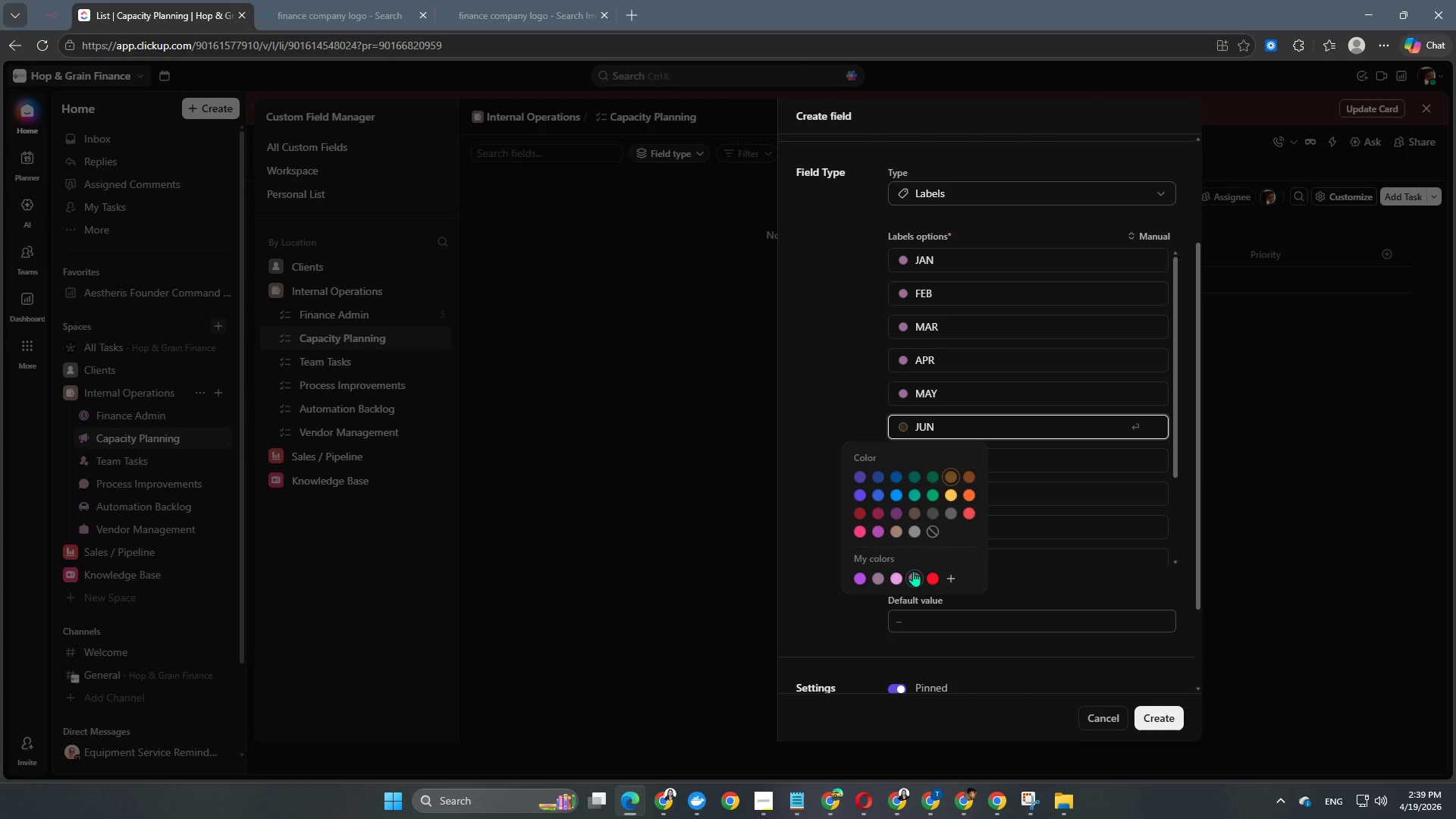 
left_click([913, 583])
 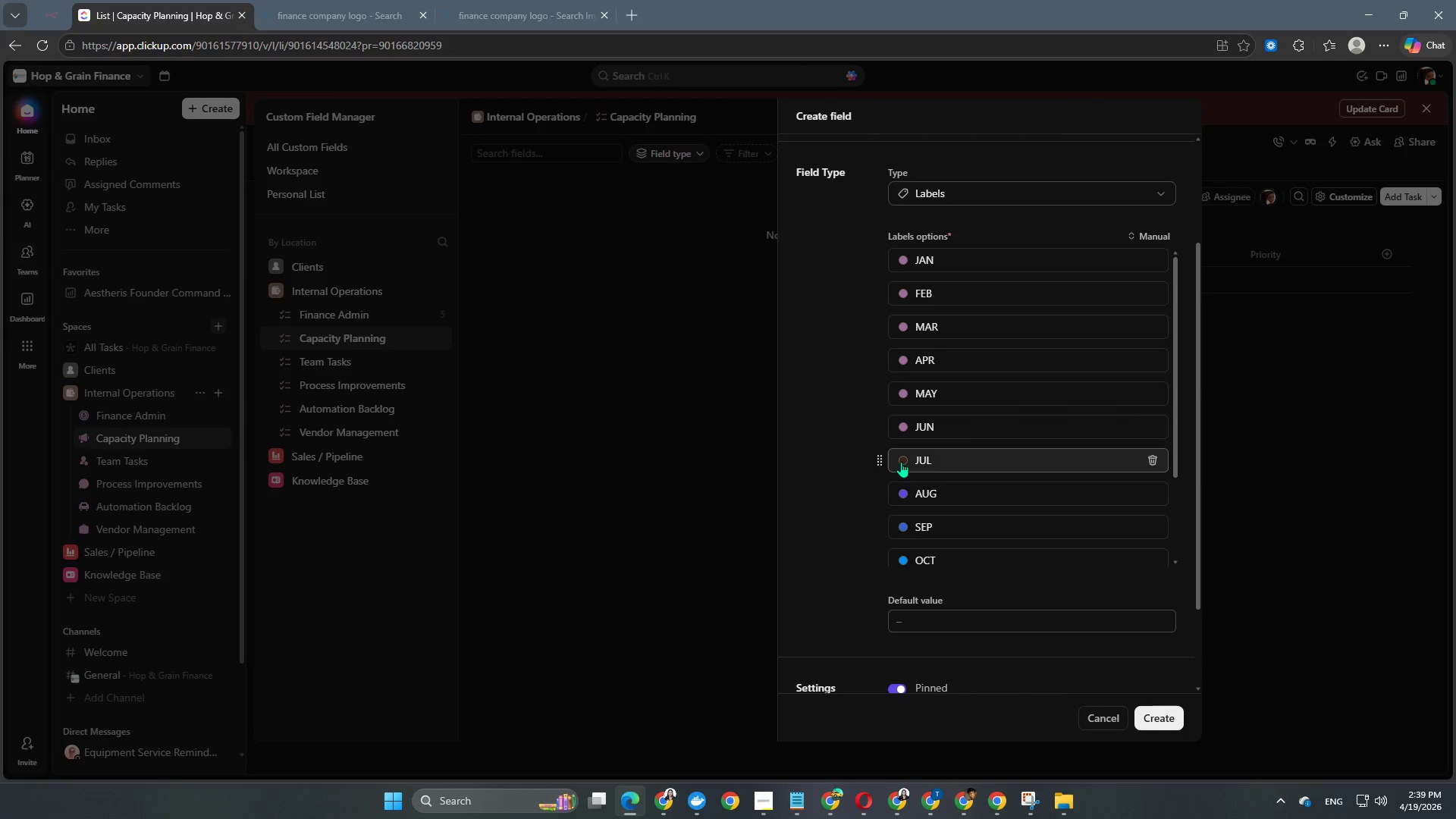 
left_click([901, 461])
 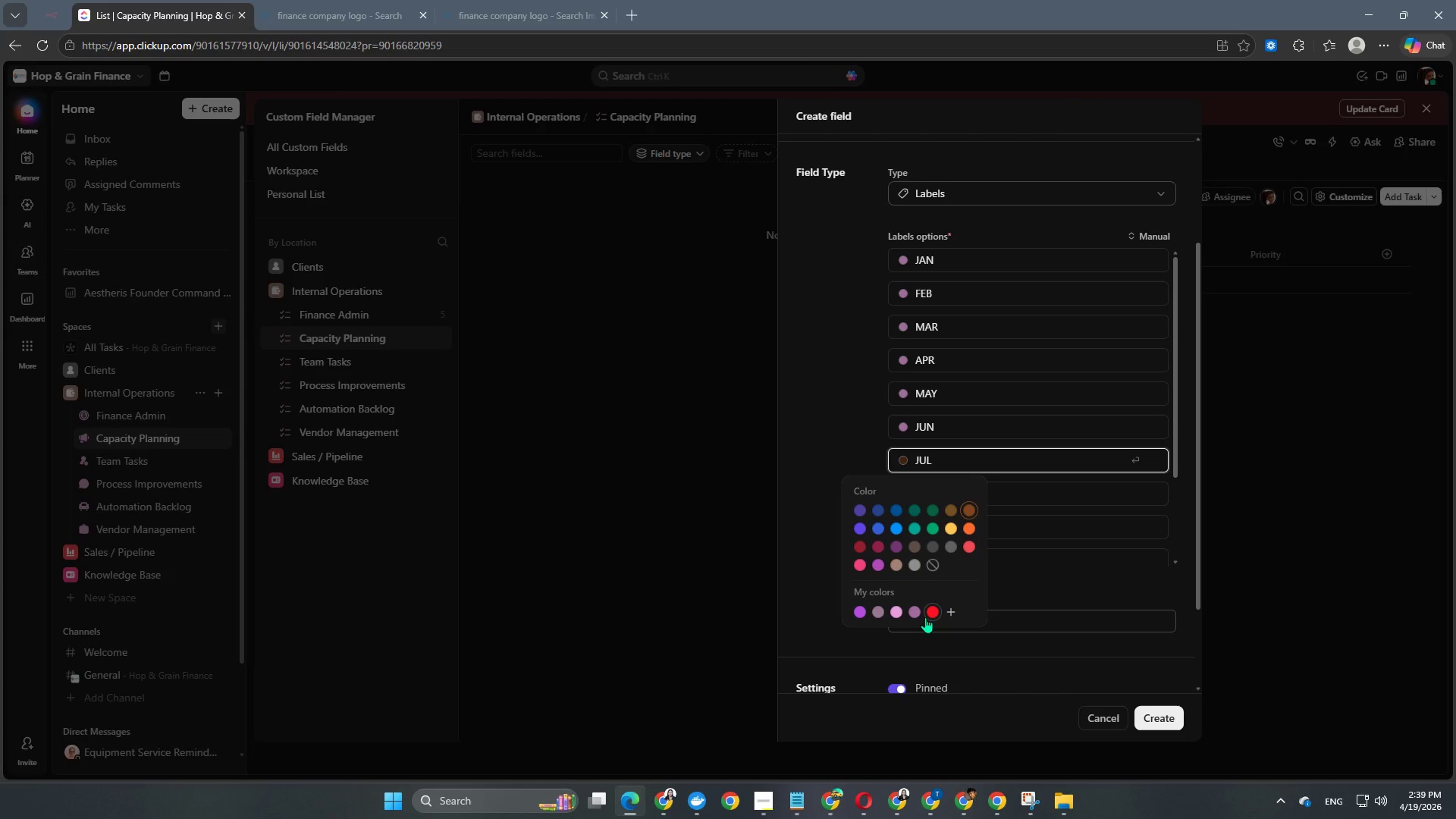 
left_click([919, 612])
 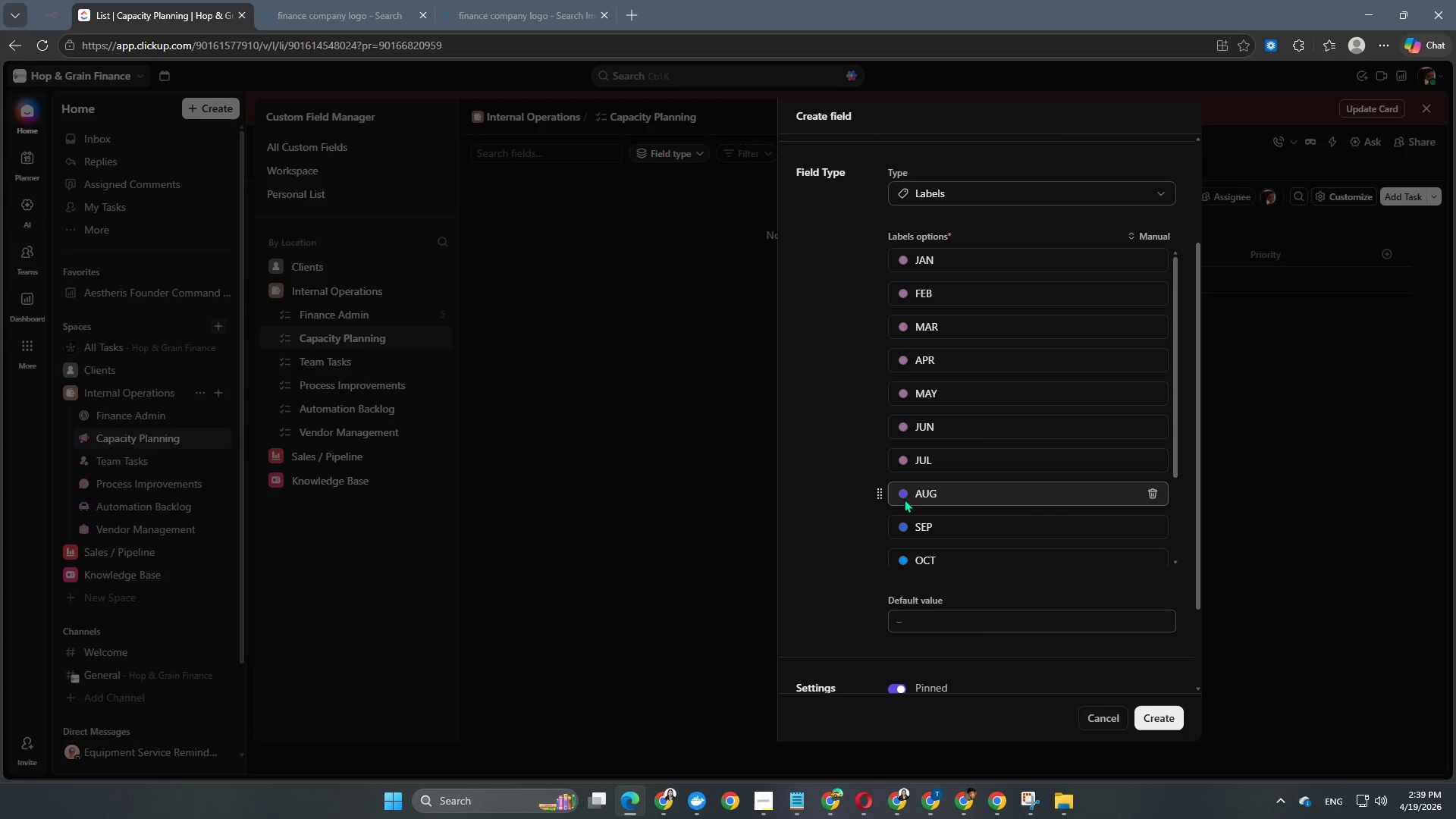 
left_click([902, 493])
 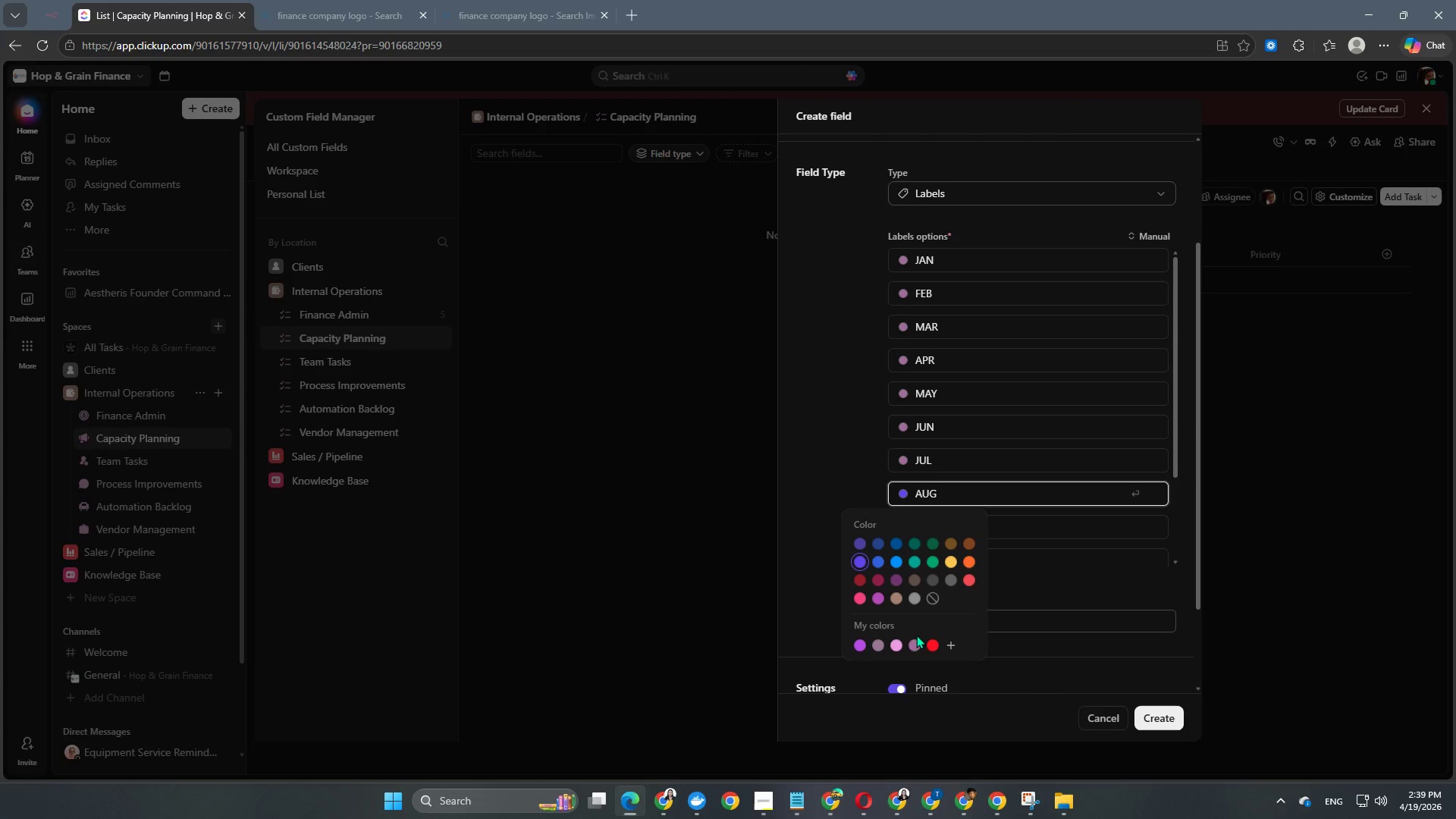 
left_click([917, 643])
 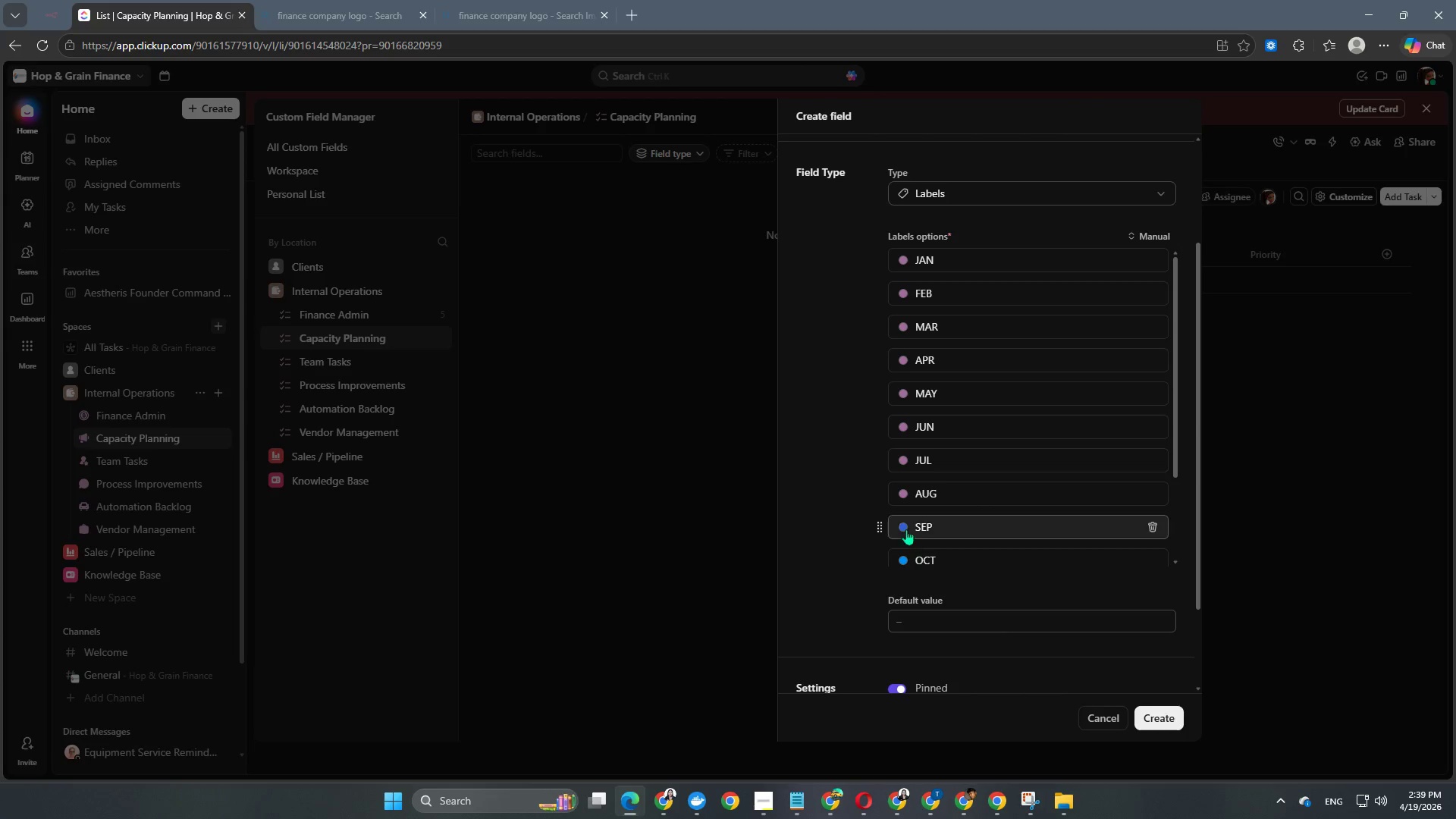 
left_click([904, 525])
 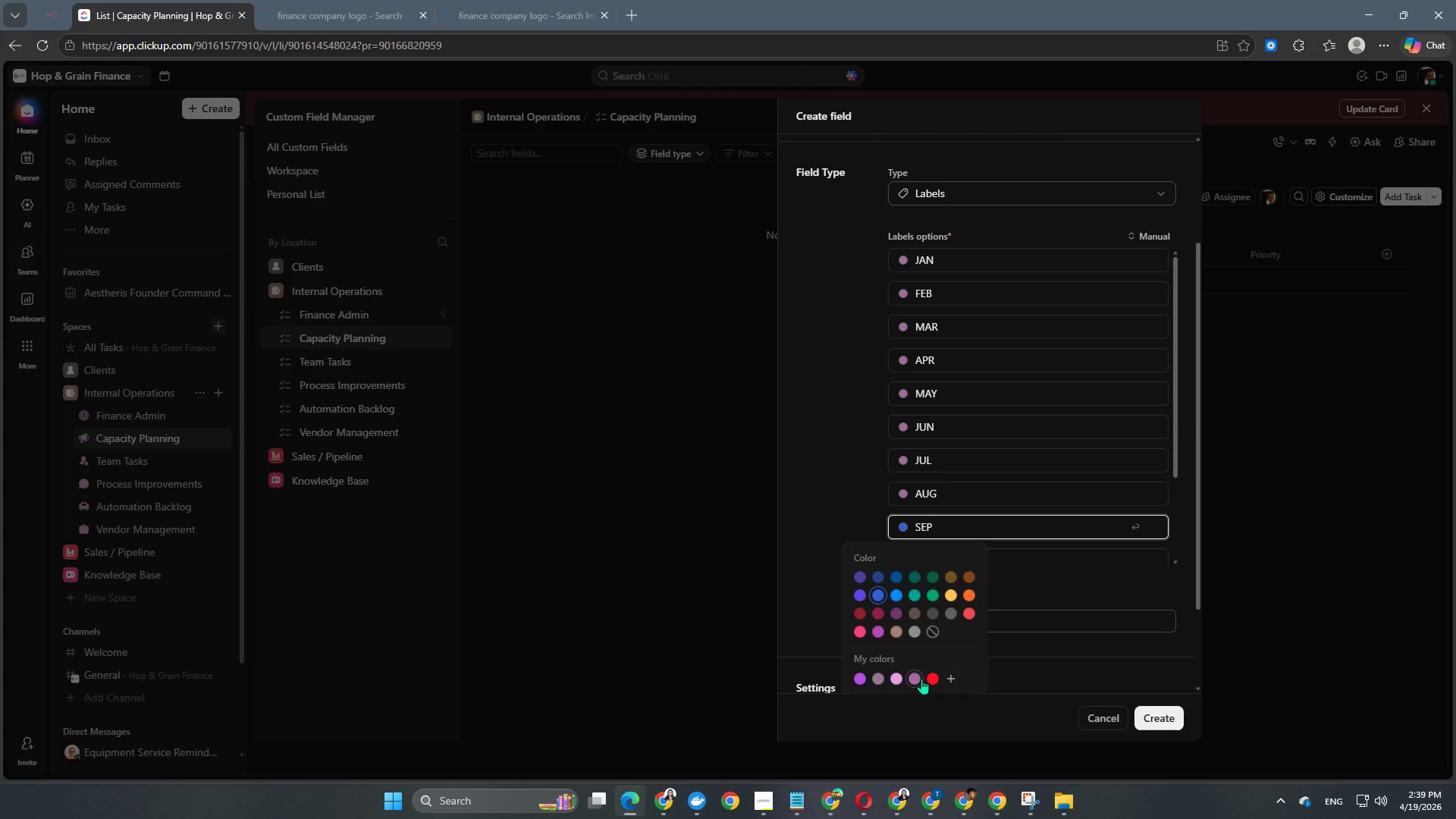 
left_click([920, 676])
 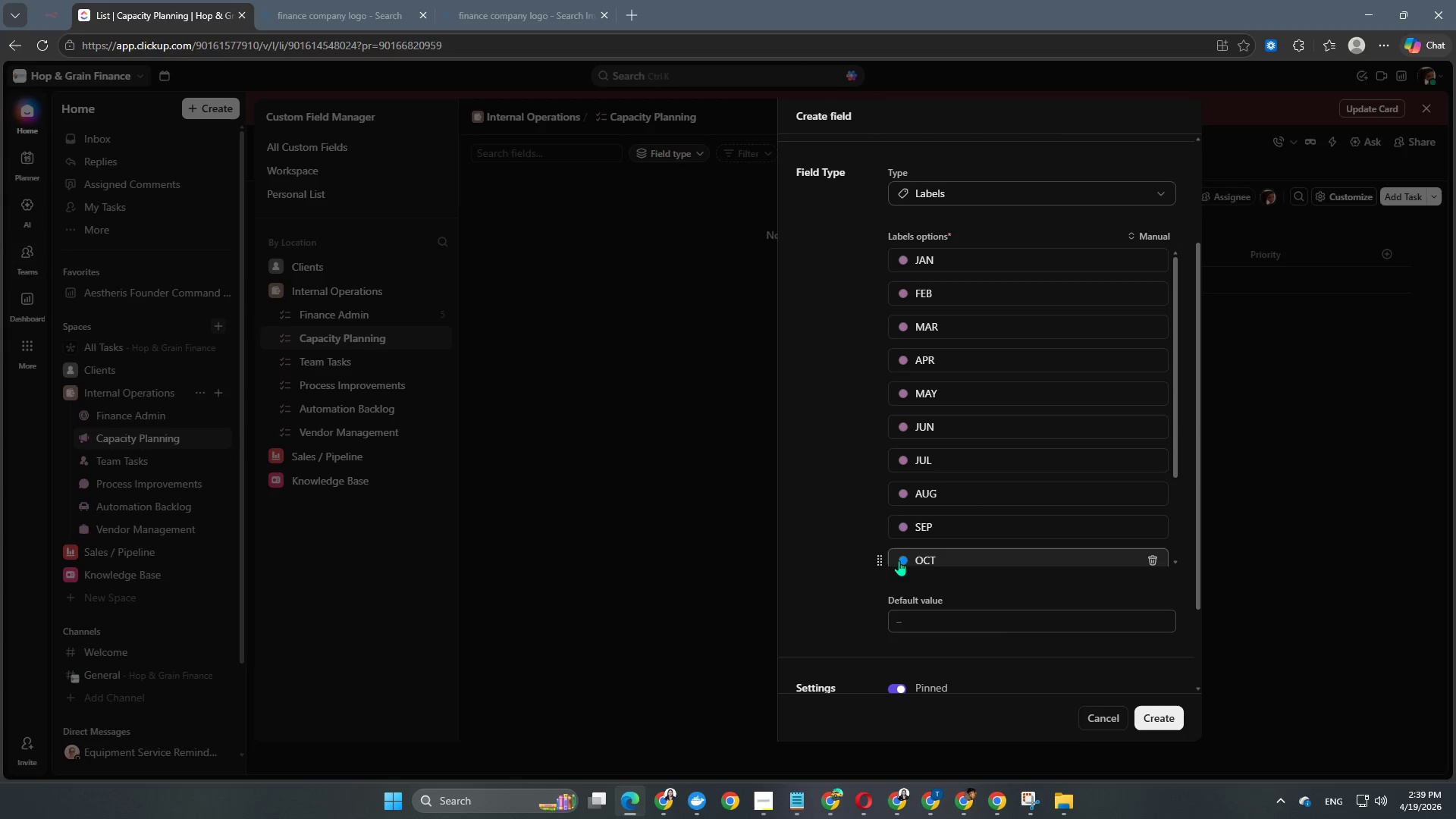 
left_click([902, 557])
 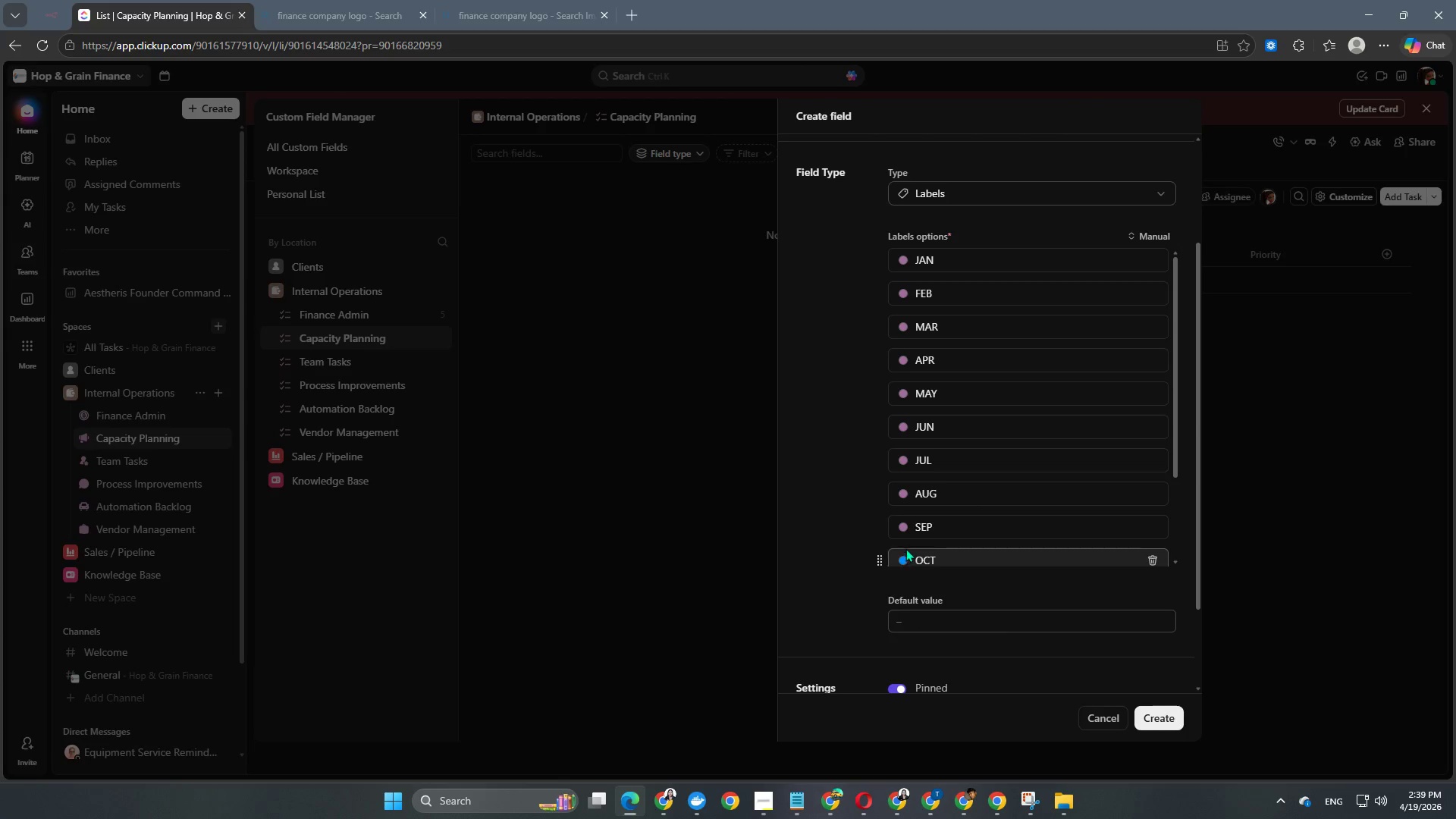 
scroll: coordinate [908, 547], scroll_direction: down, amount: 3.0
 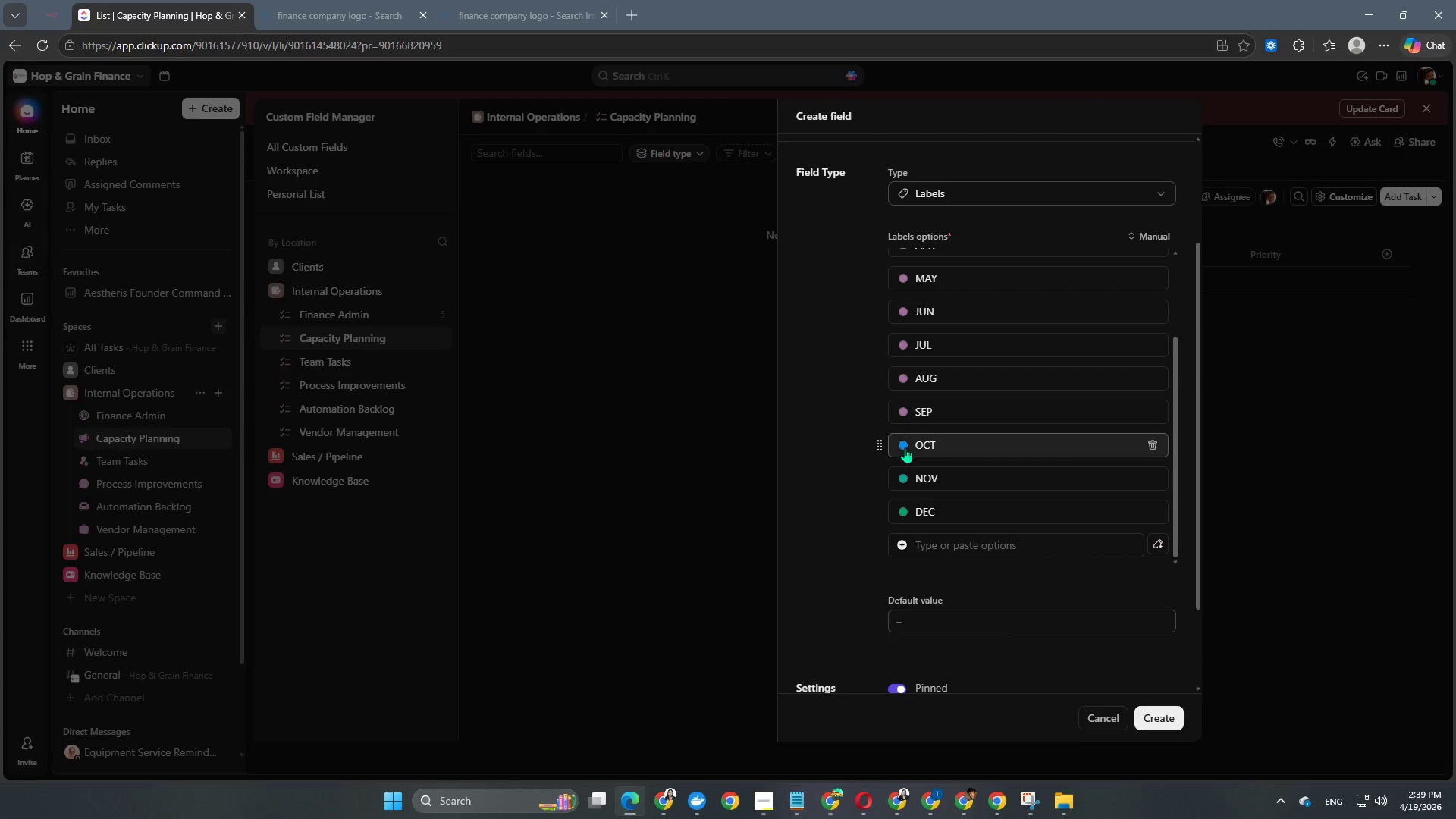 
left_click([903, 441])
 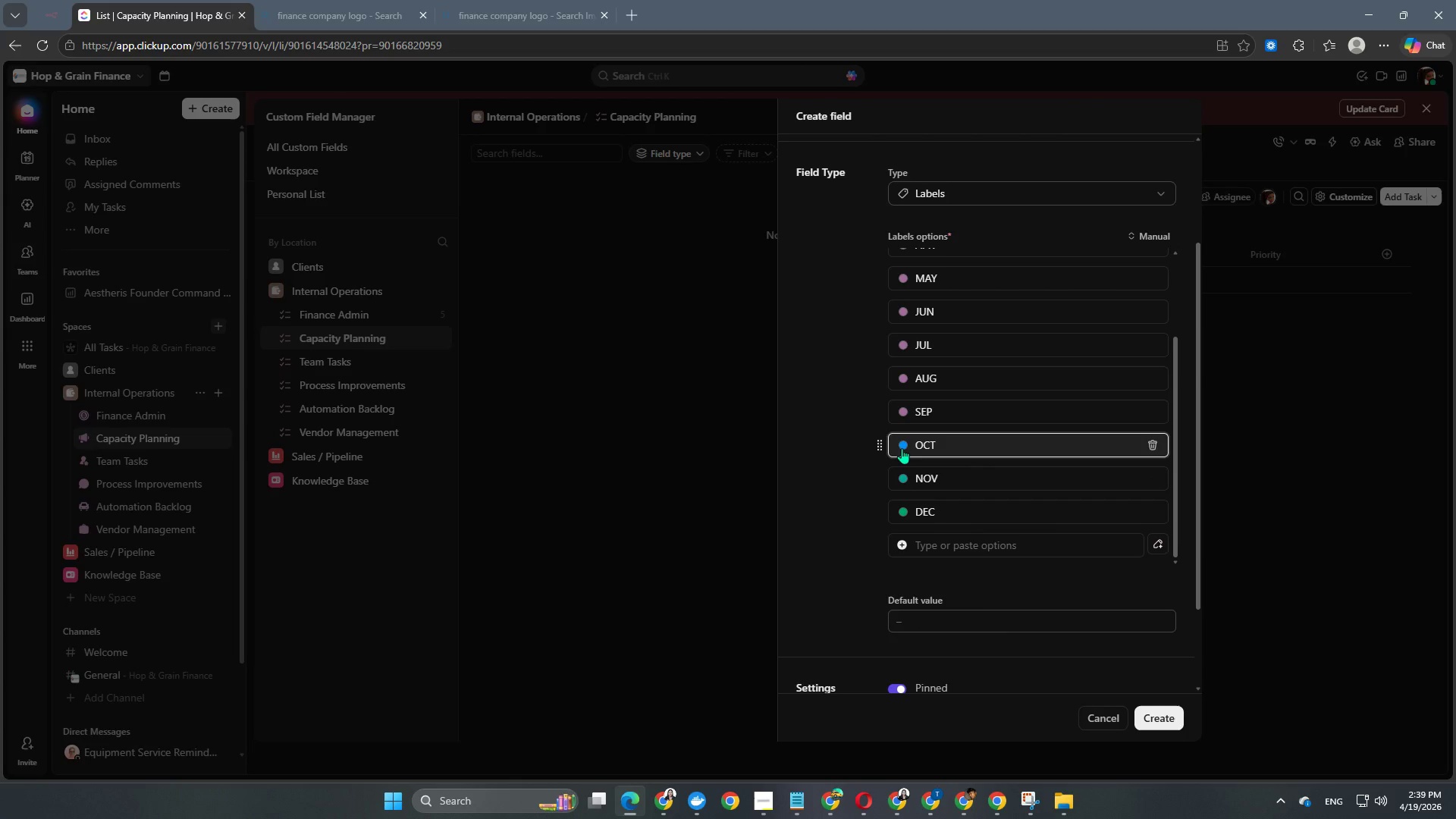 
left_click([902, 448])
 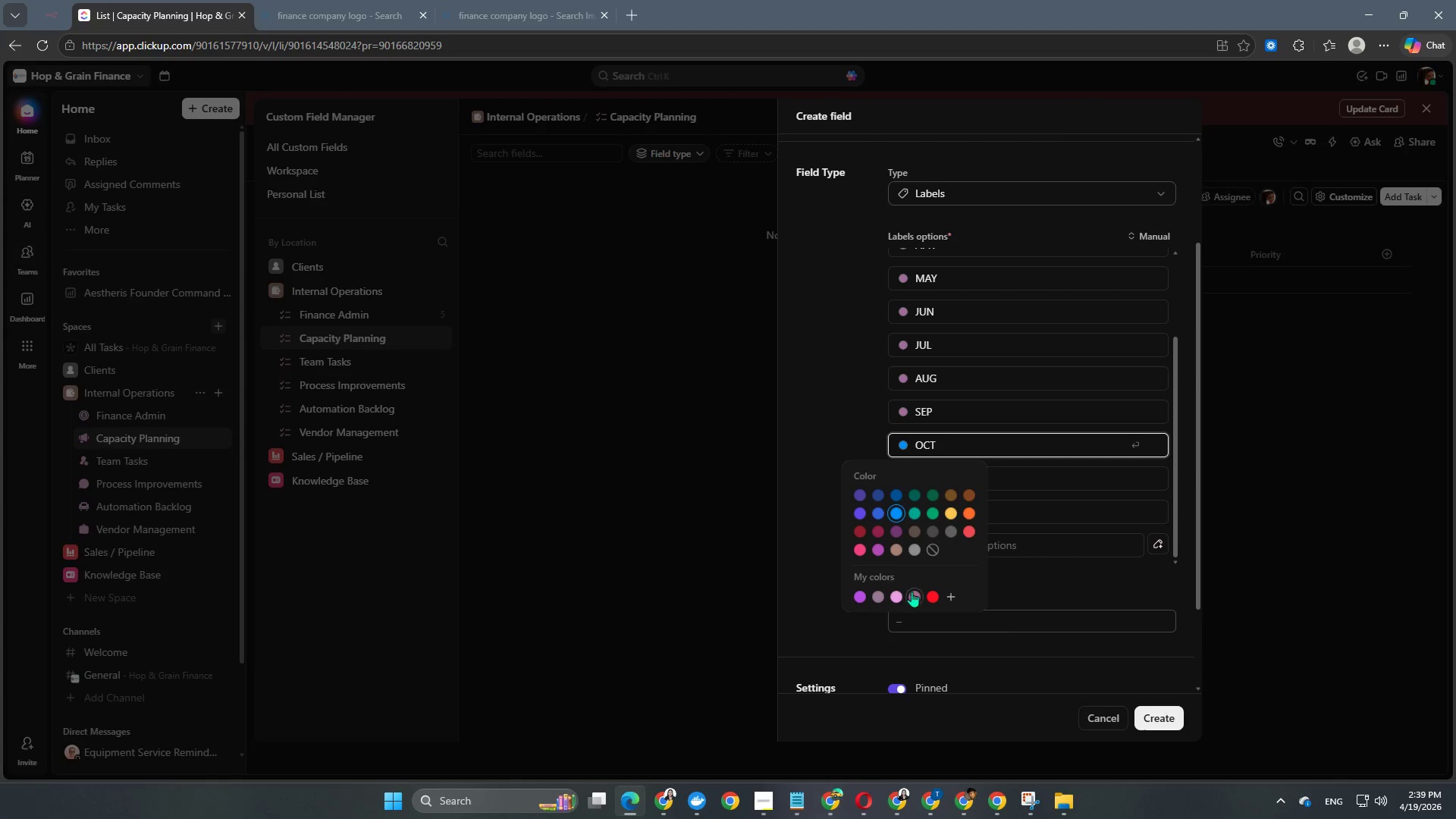 
left_click([912, 592])
 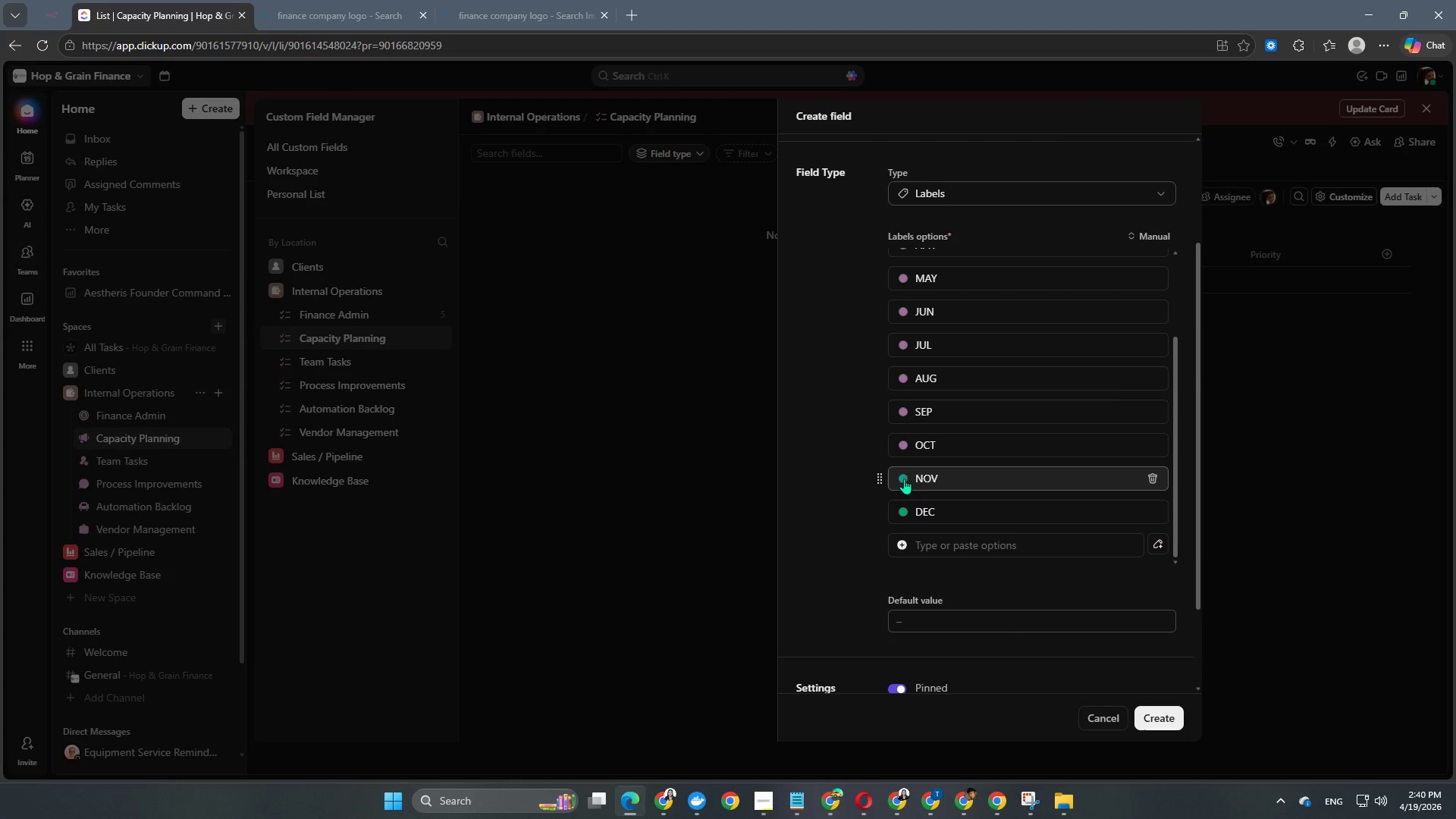 
left_click([904, 479])
 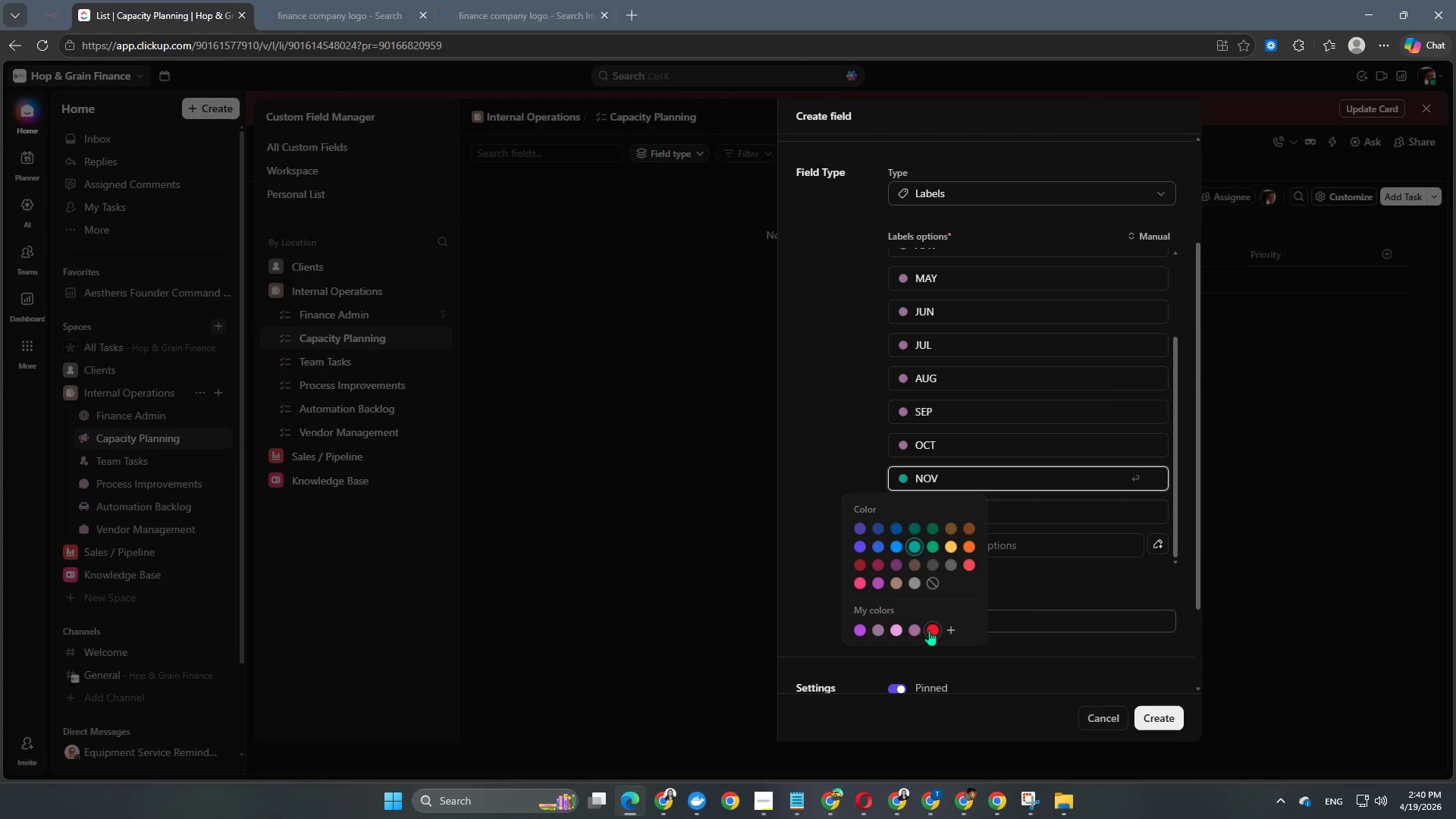 
left_click([918, 626])
 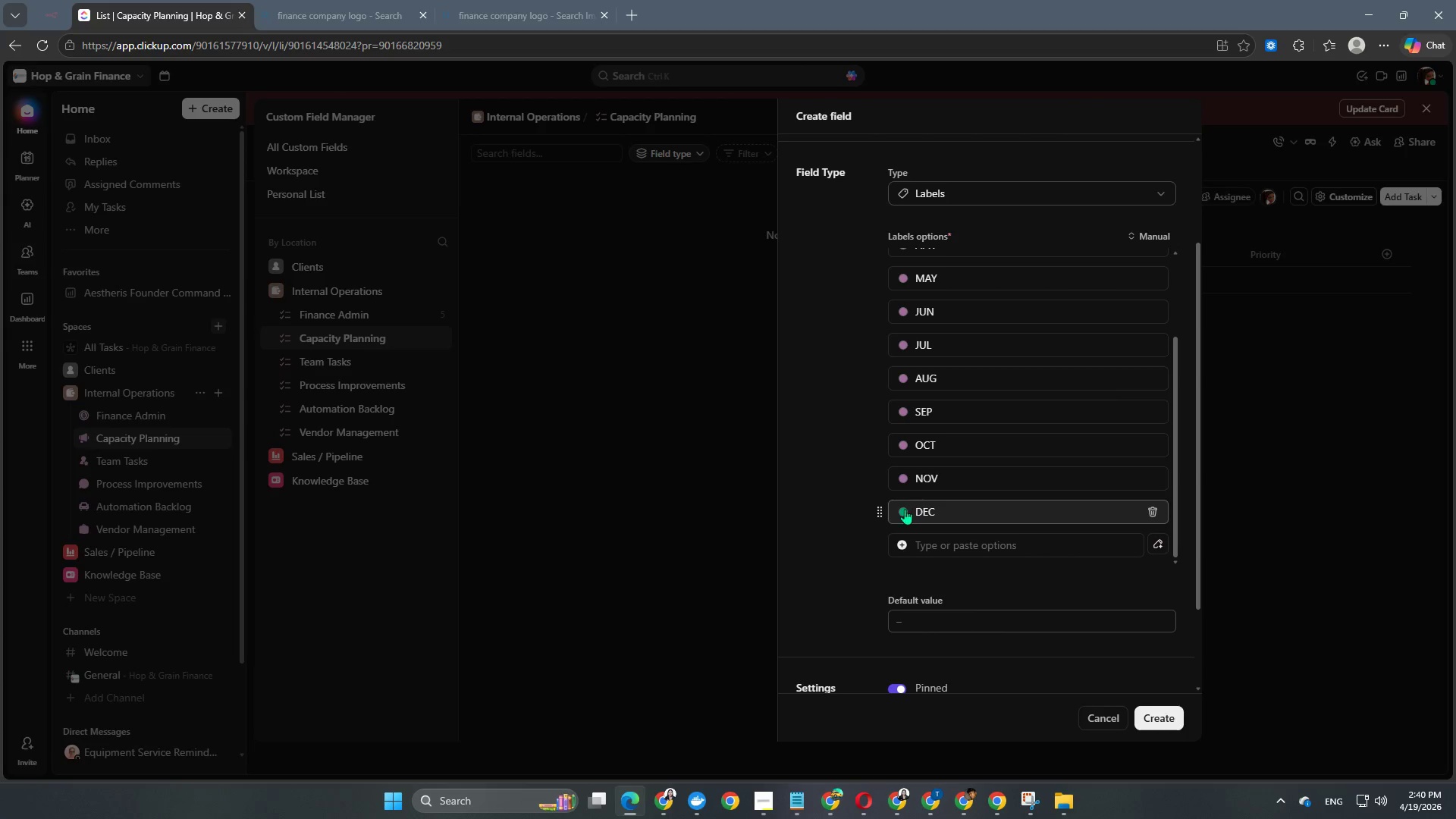 
left_click([903, 509])
 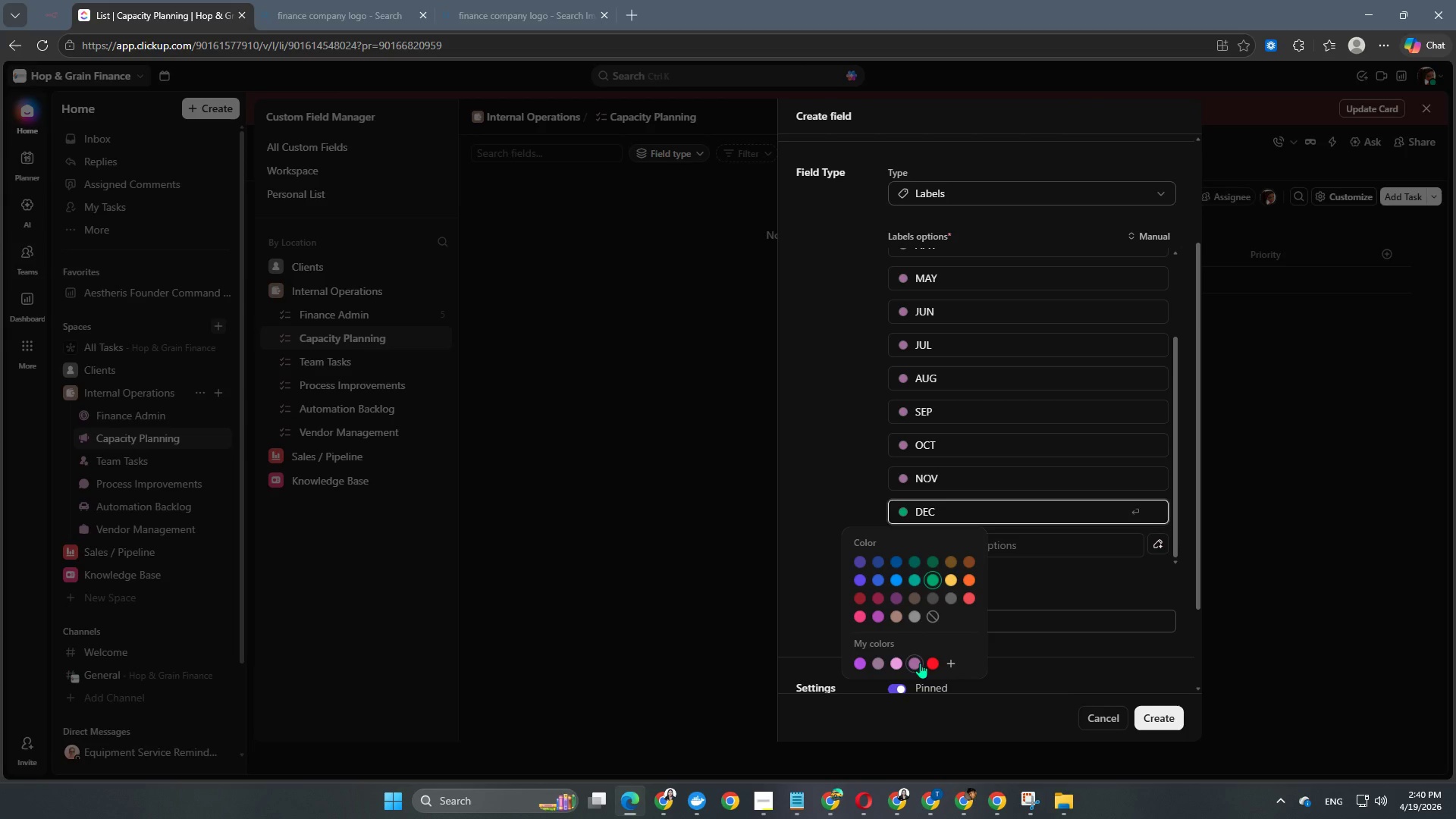 
left_click([918, 666])
 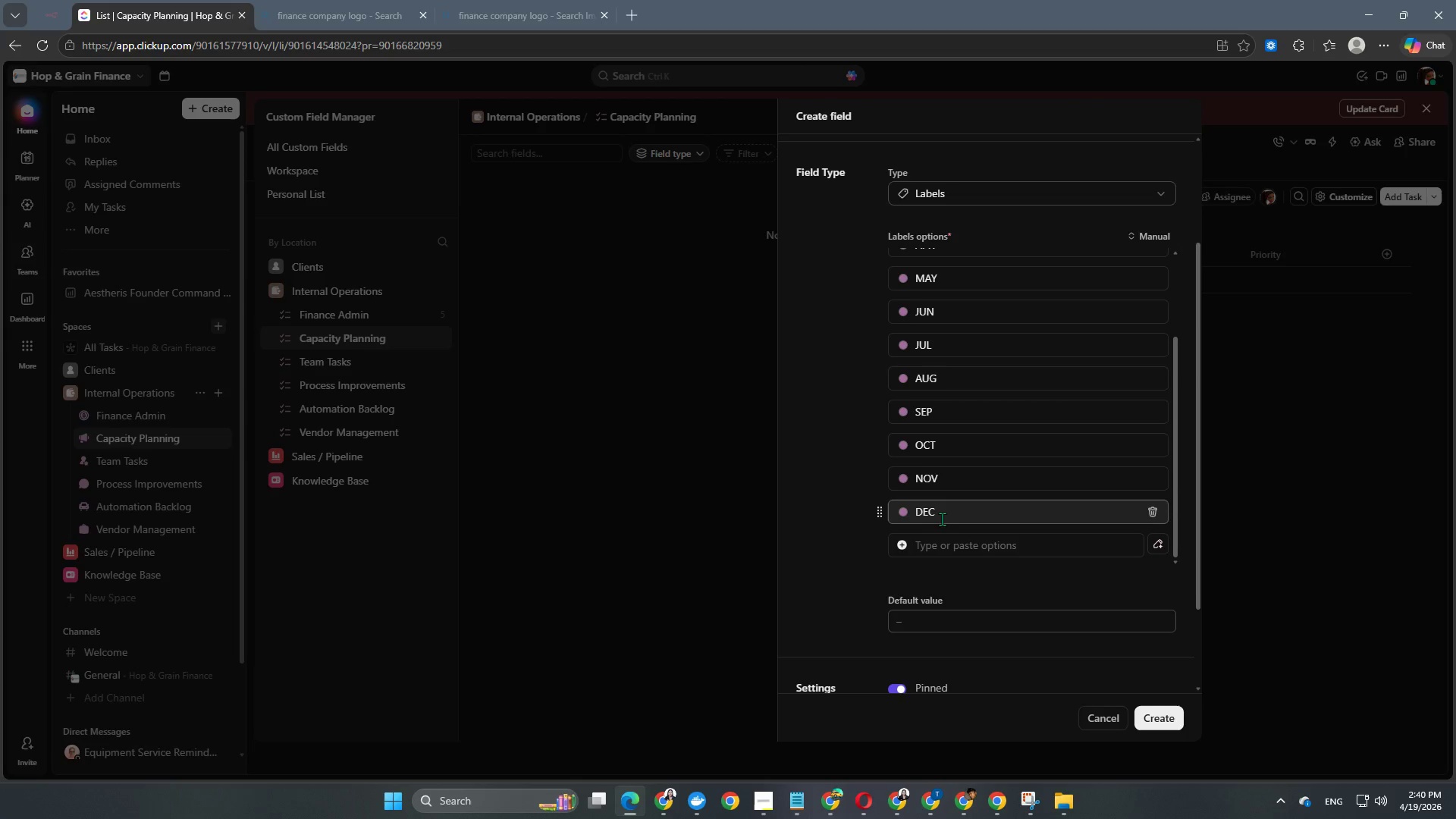 
scroll: coordinate [919, 290], scroll_direction: up, amount: 13.0
 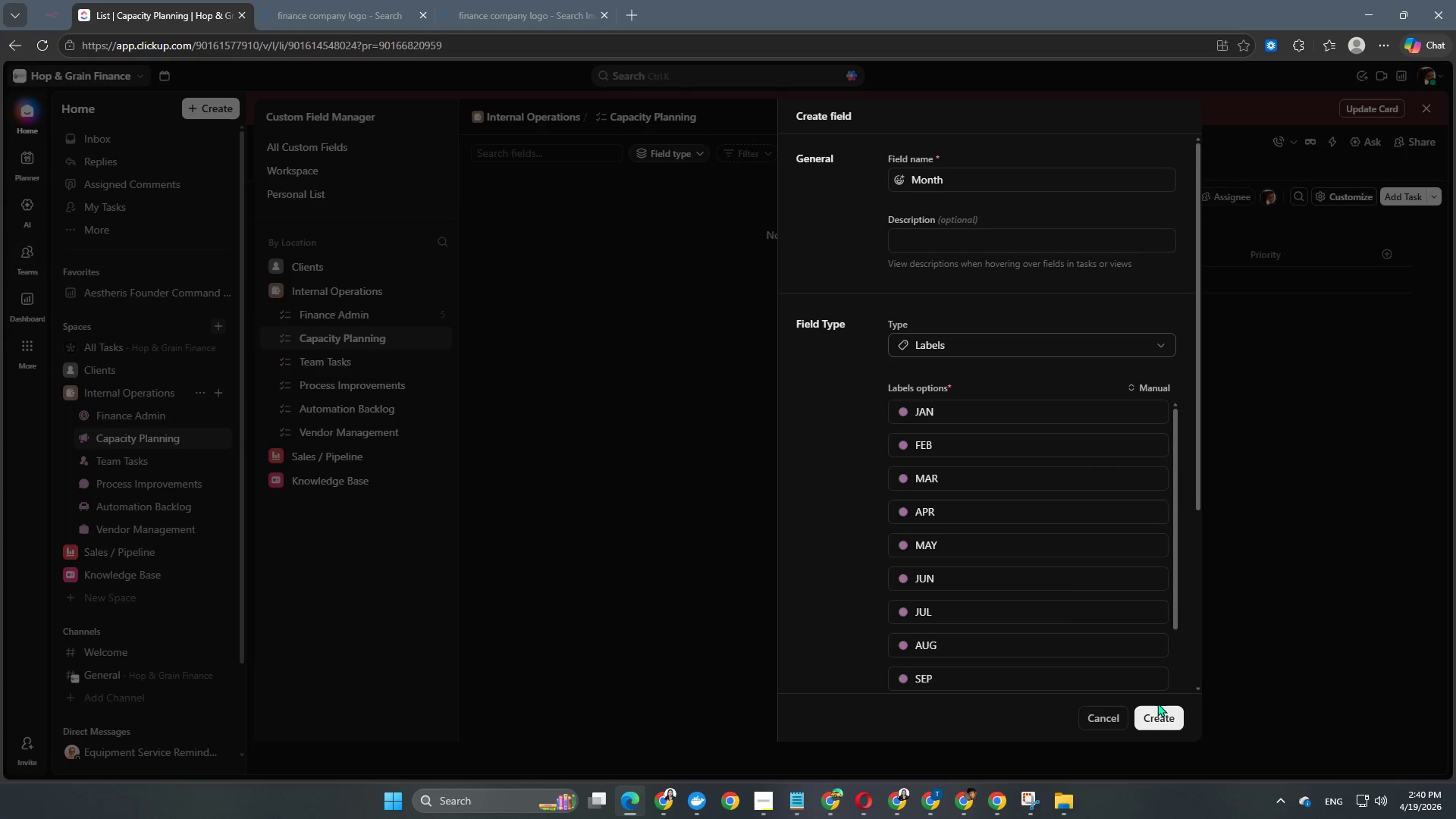 
left_click([1160, 717])
 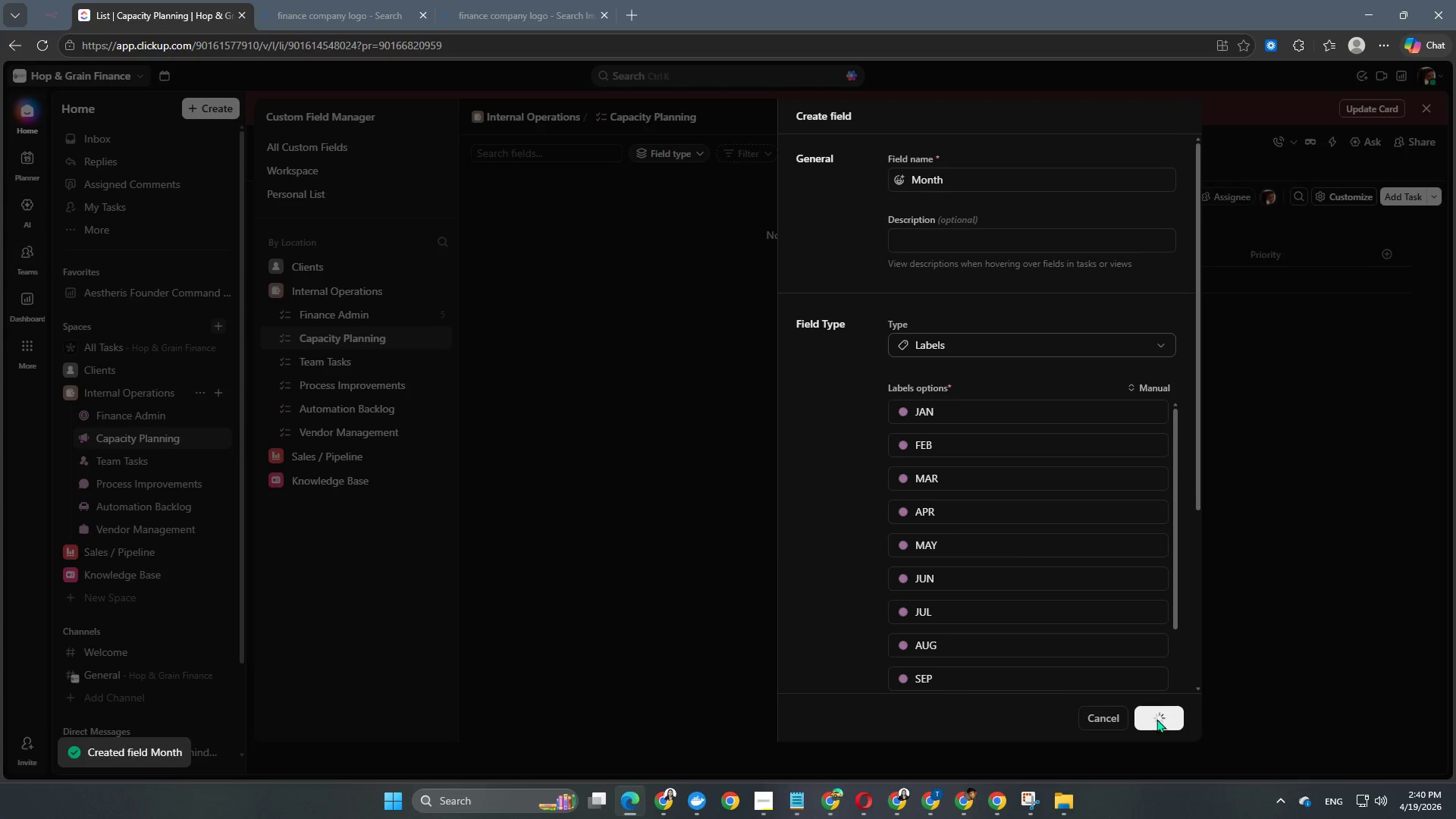 
scroll: coordinate [1068, 586], scroll_direction: down, amount: 4.0
 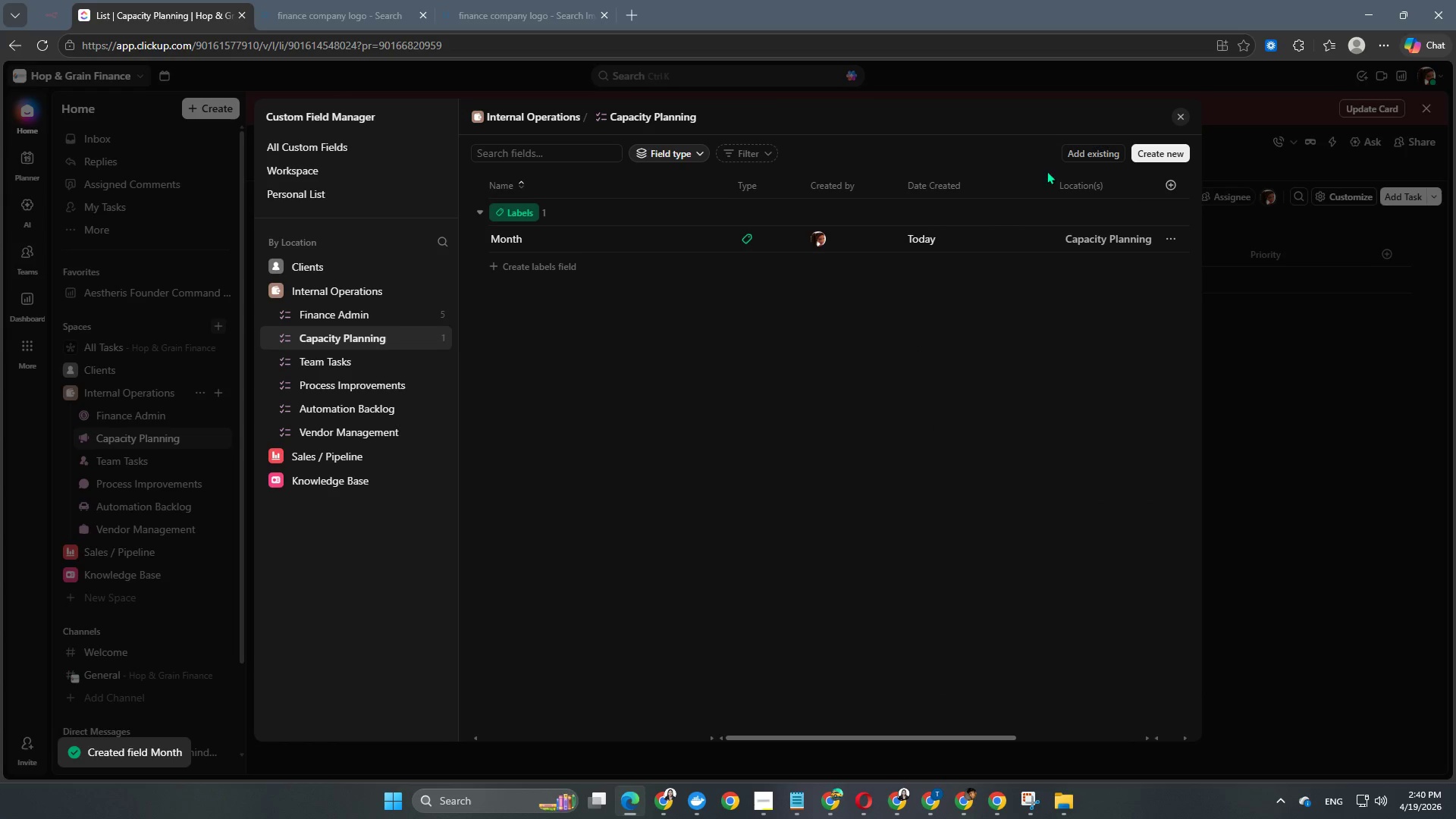 
left_click([1170, 148])
 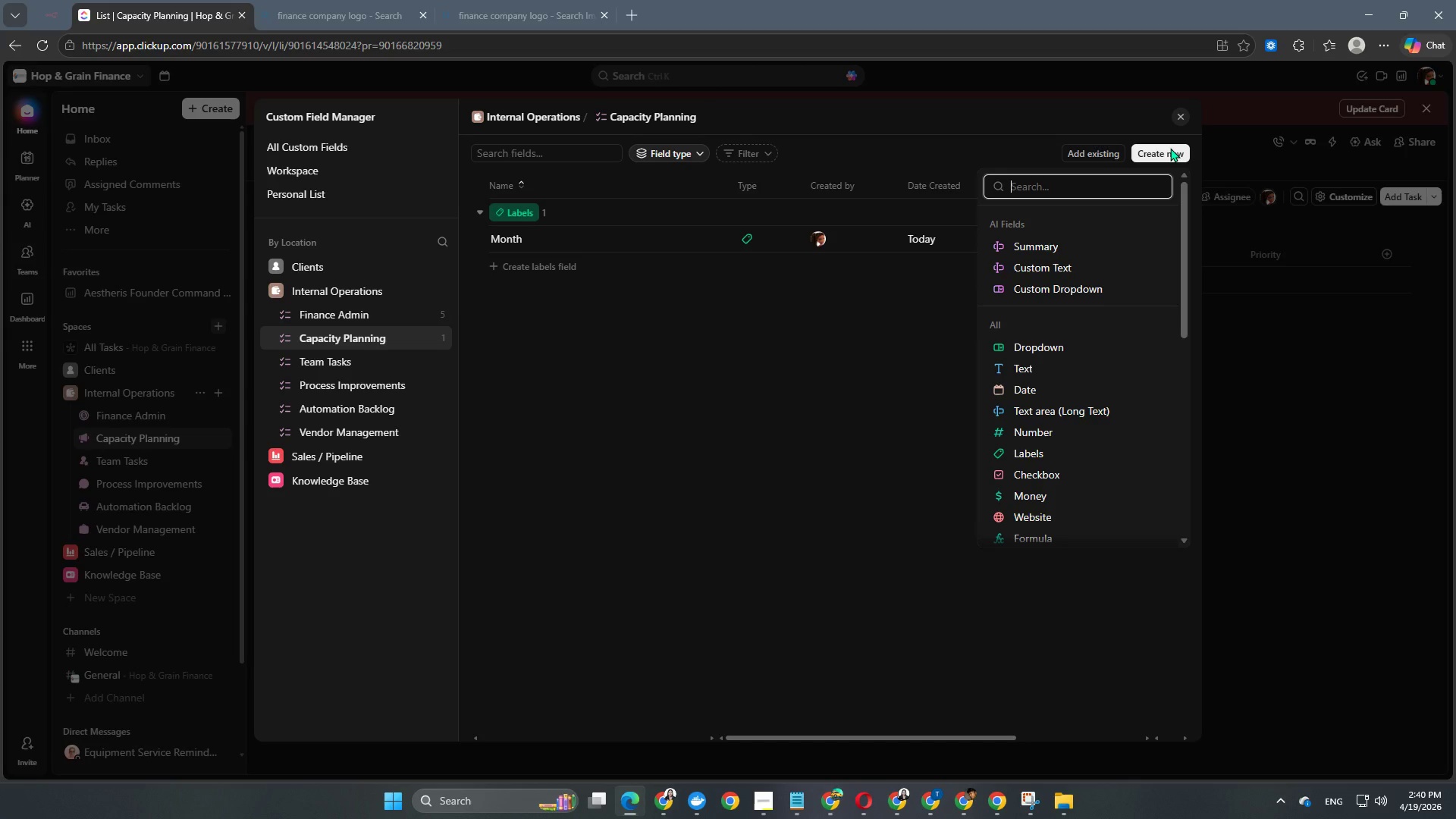 
wait(6.38)
 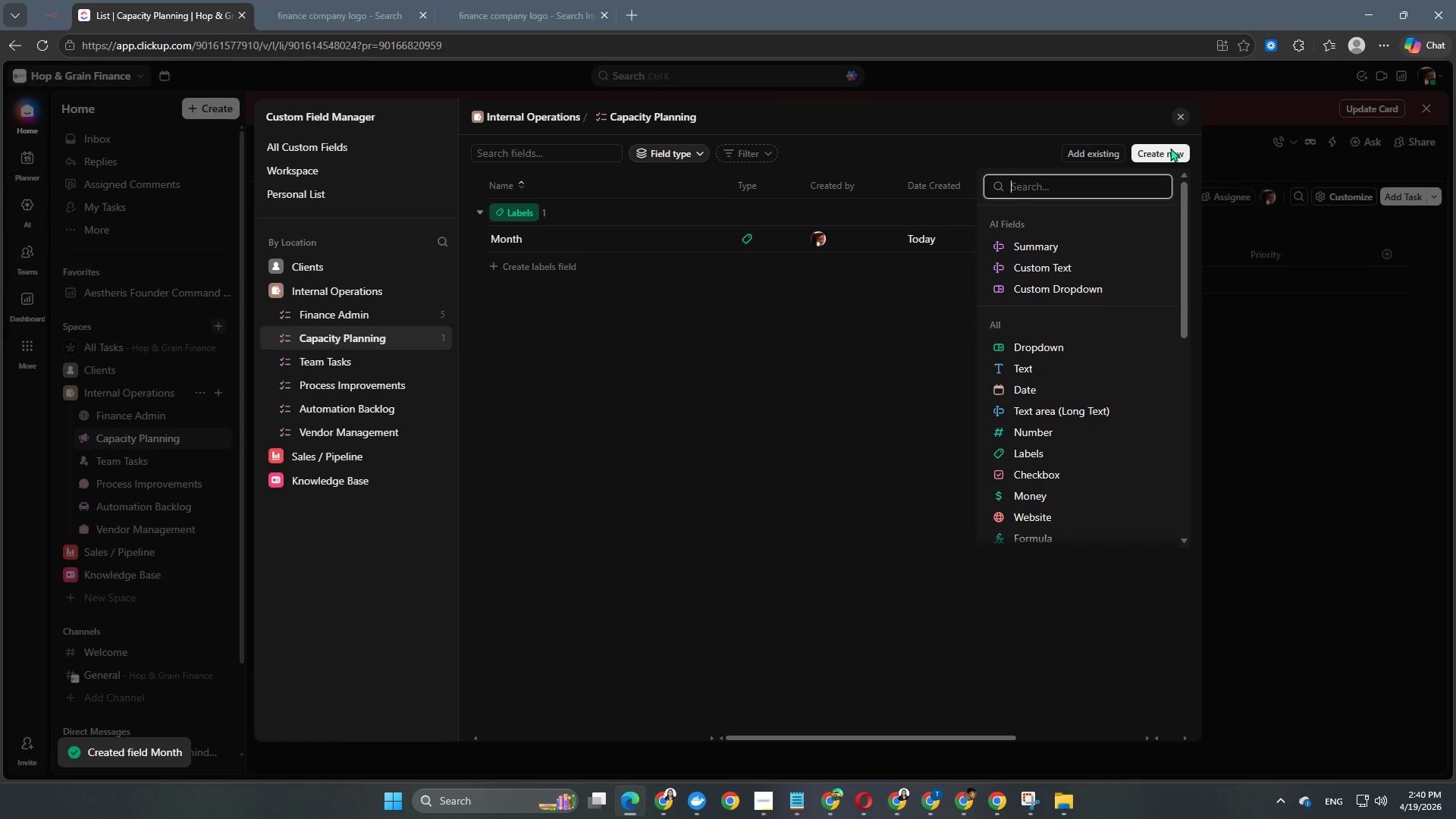 
left_click([1037, 432])
 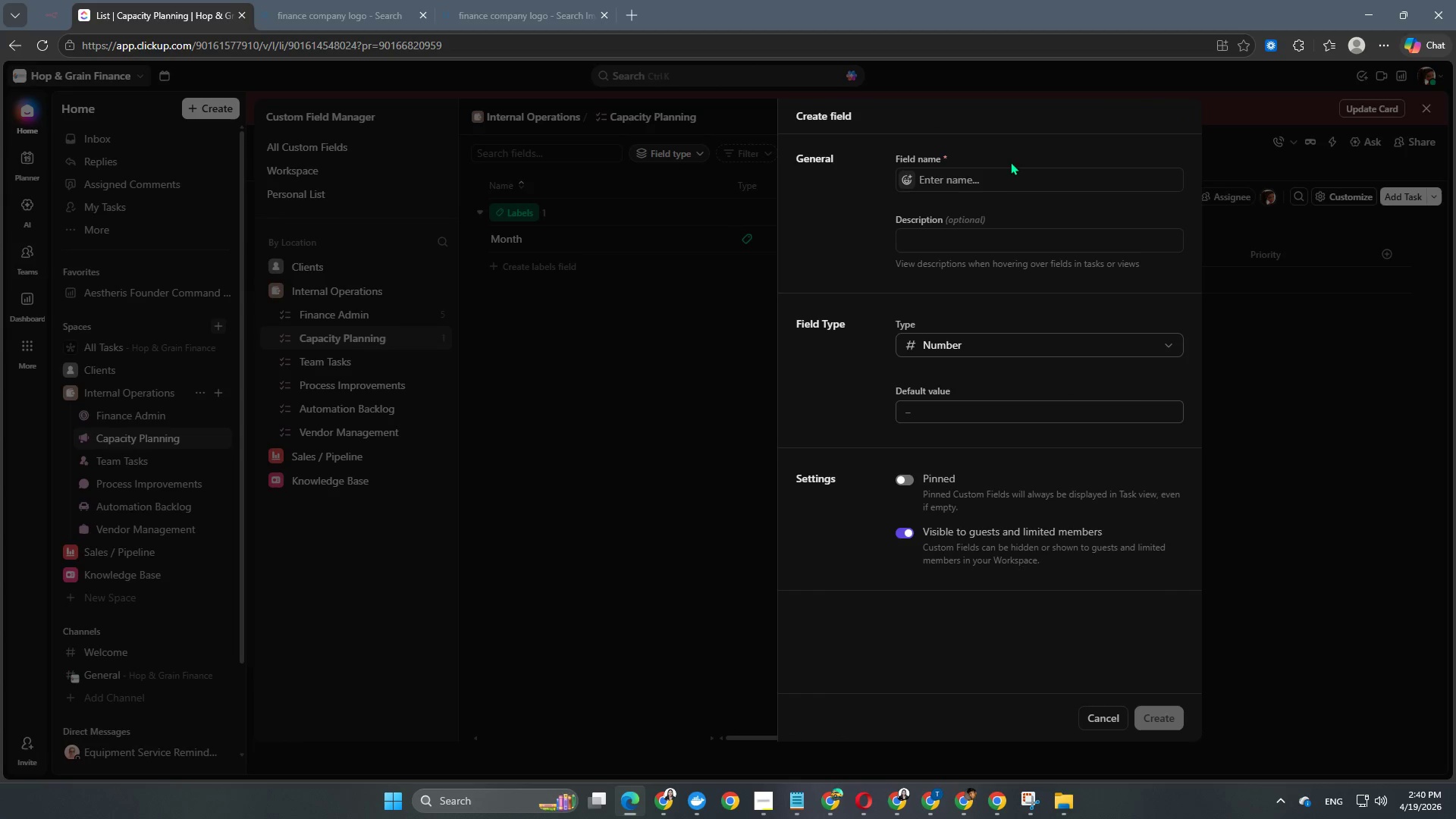 
left_click([1001, 187])
 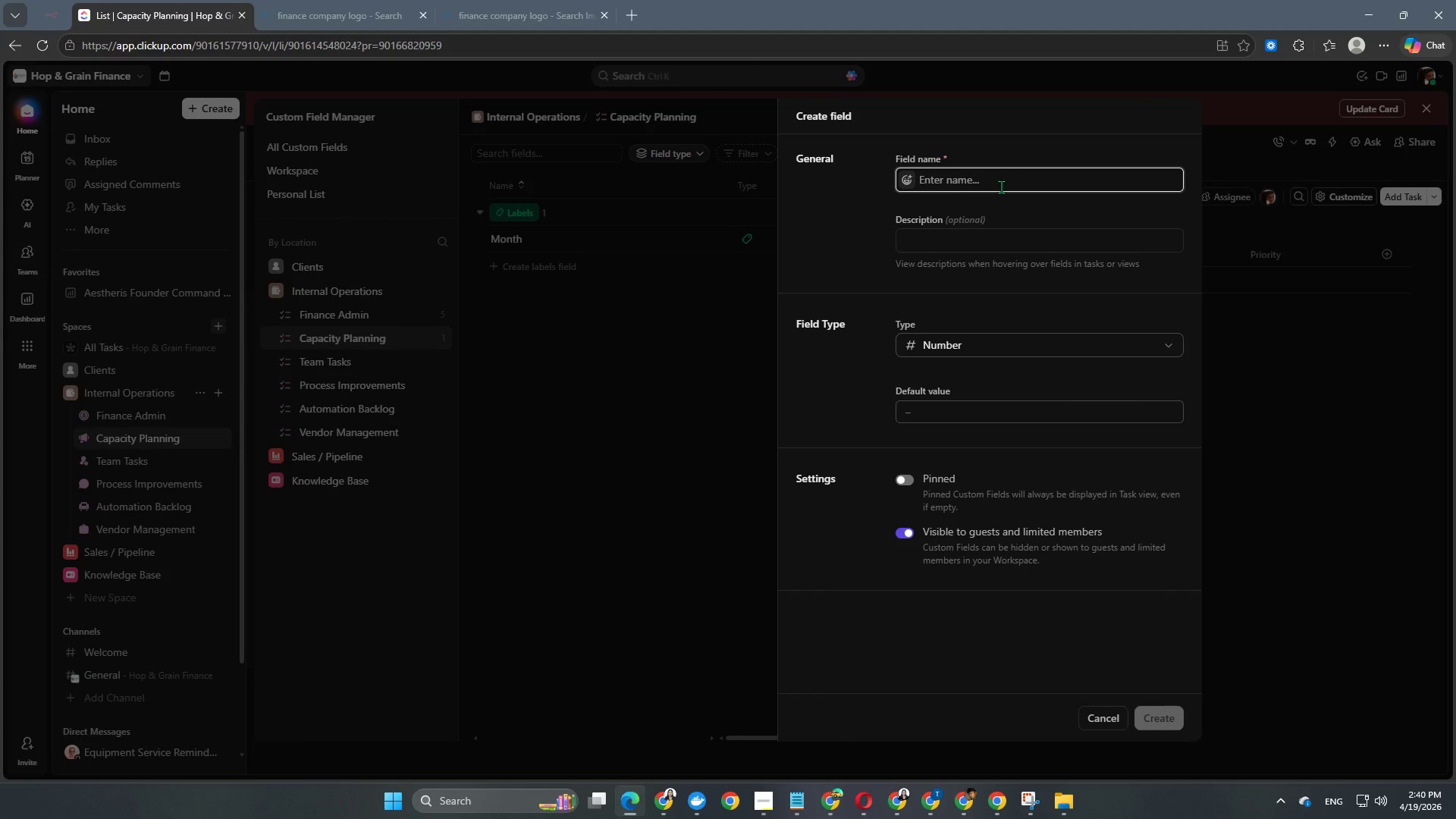 
type(Active Clients)
 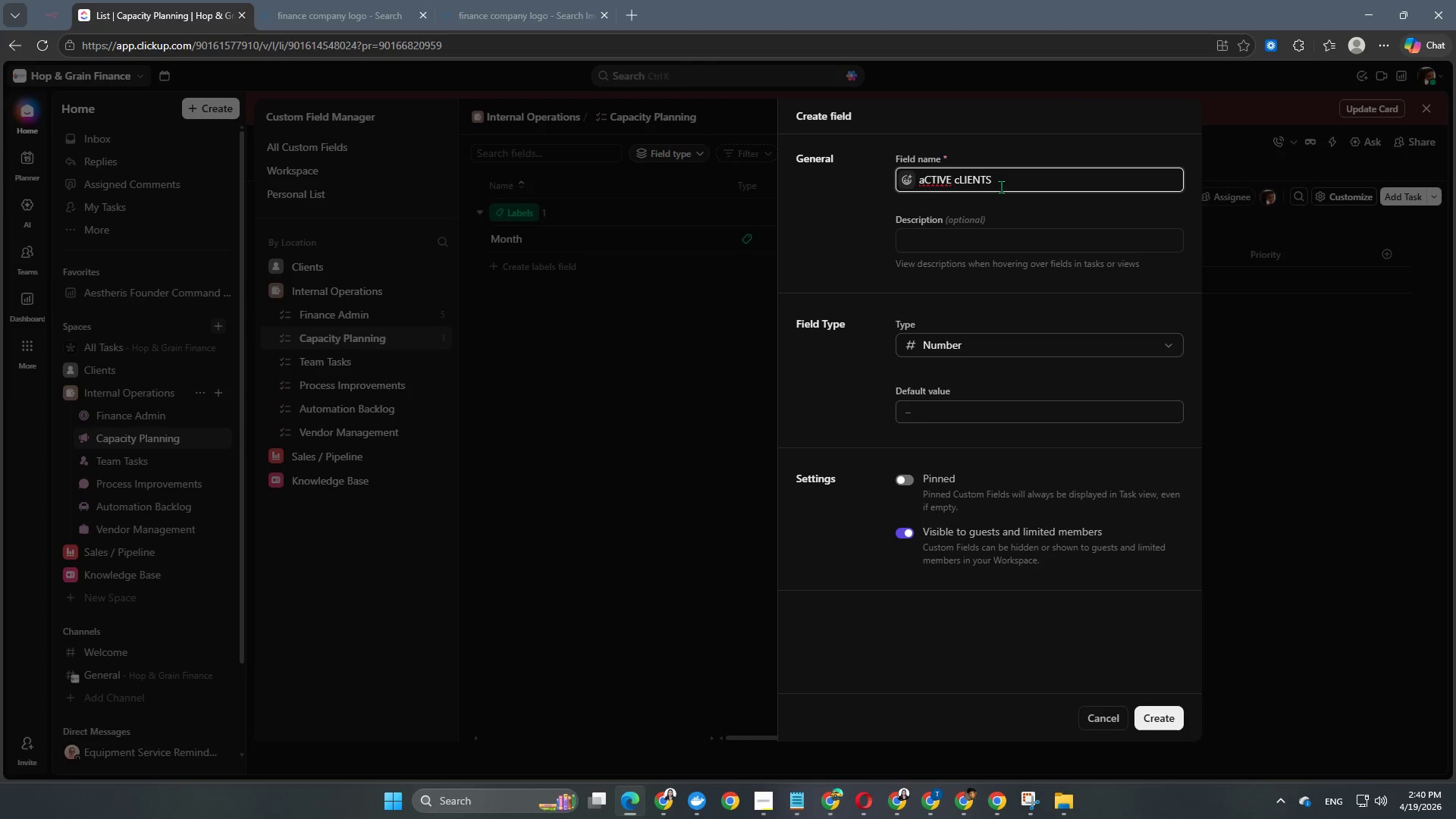 
hold_key(key=Backspace, duration=1.06)
 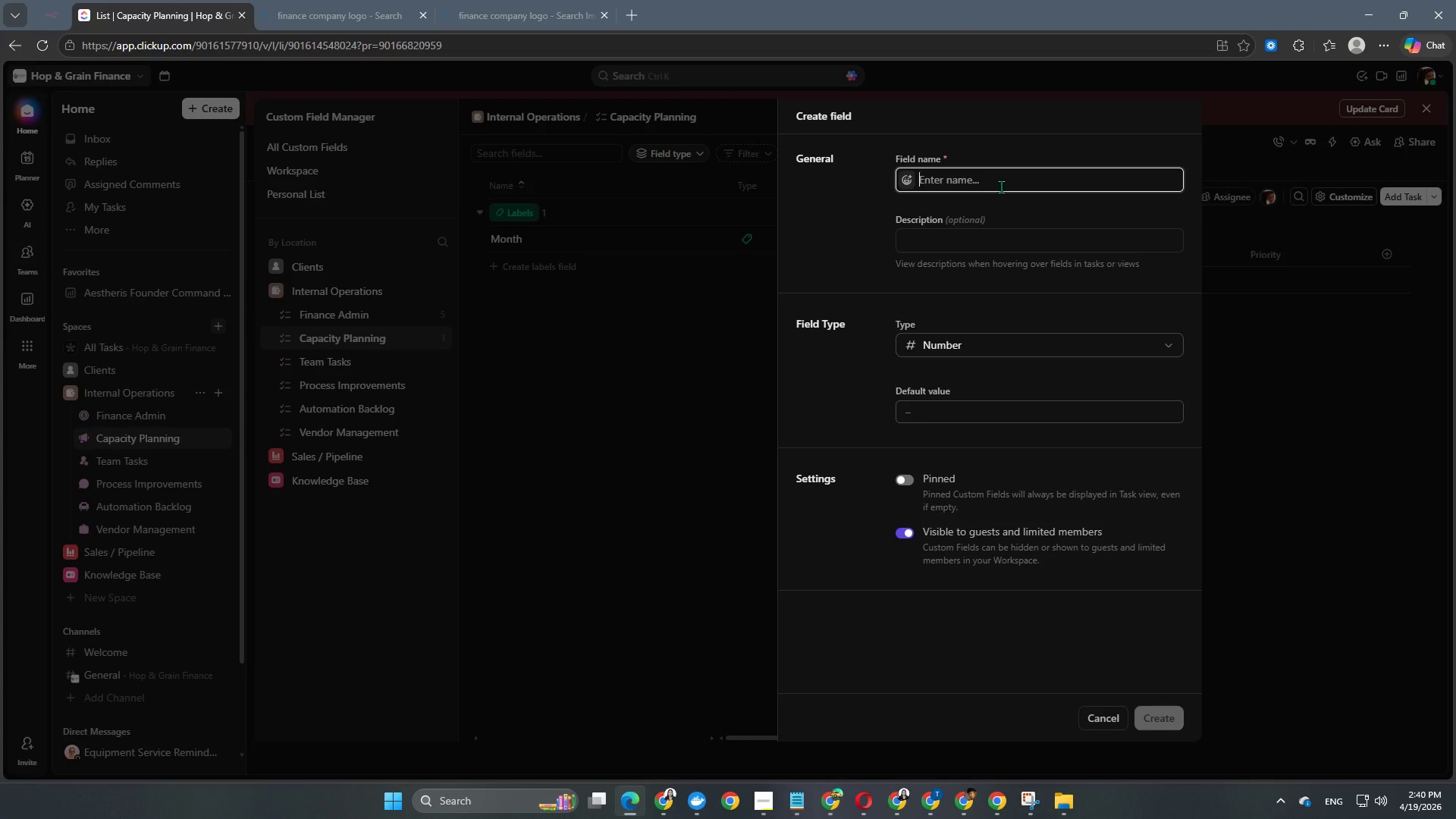 
type(Acrt)
key(Backspace)
key(Backspace)
type(tive Clients)
 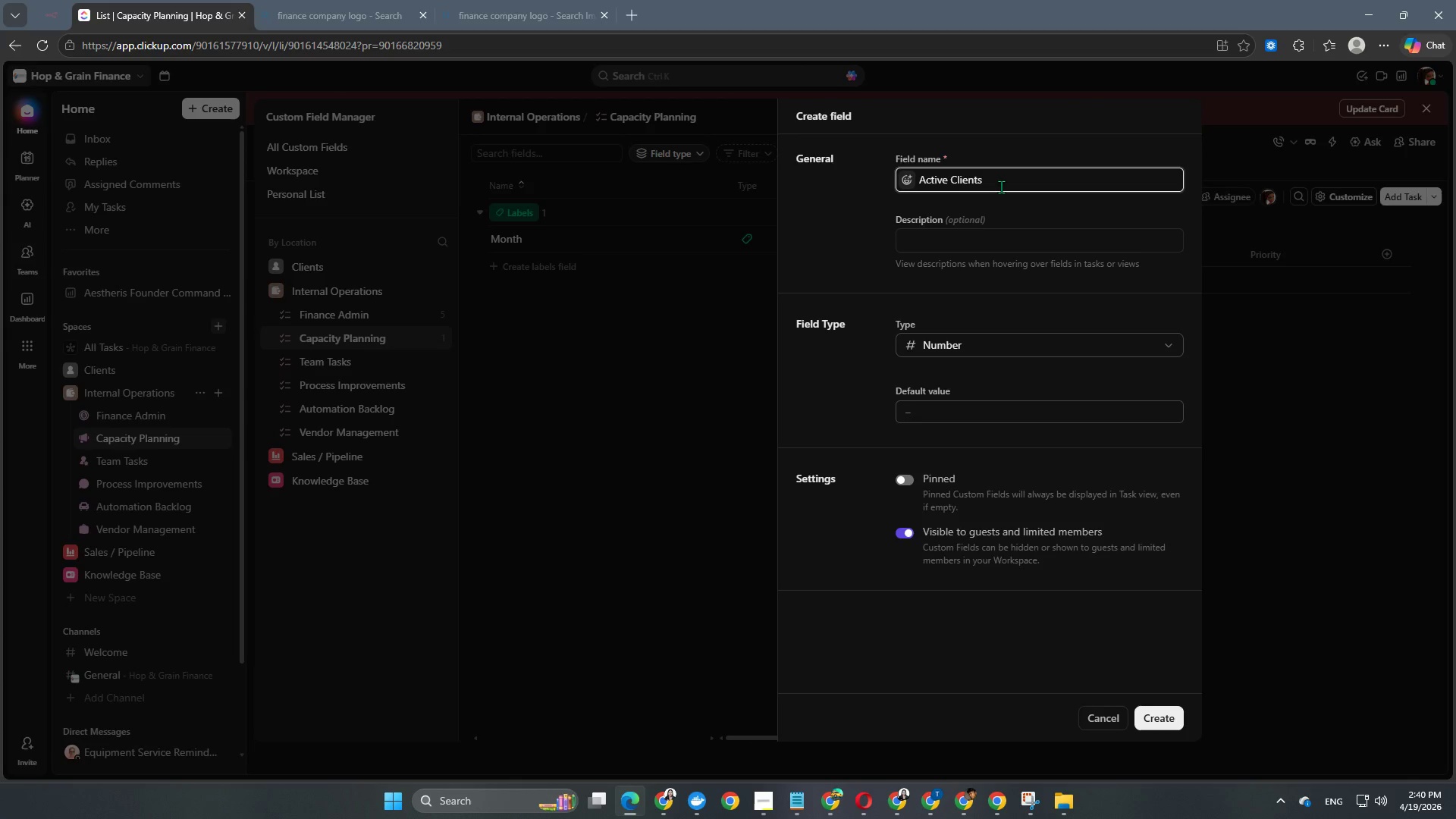 
double_click([906, 481])
 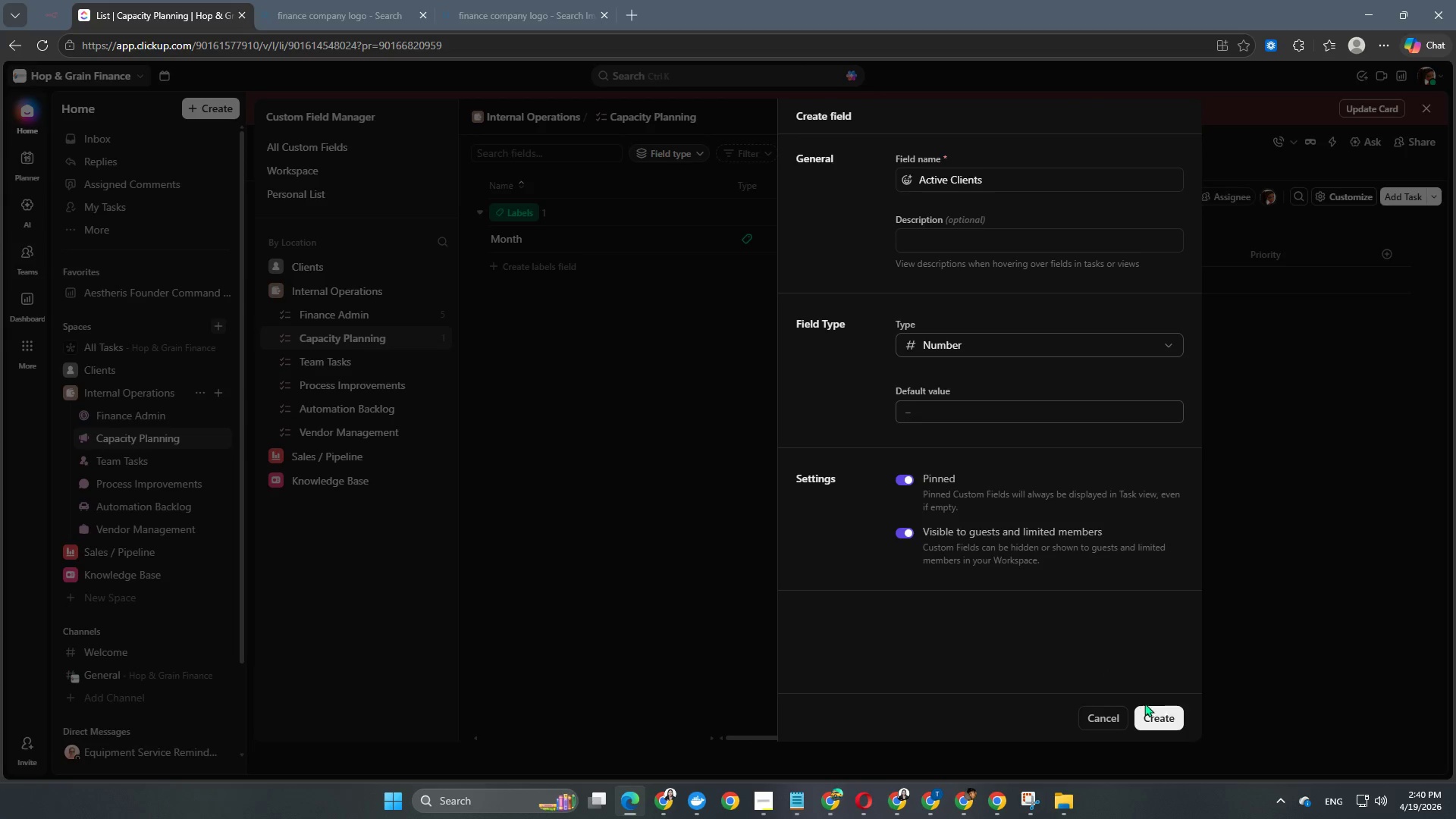 
left_click([1151, 717])
 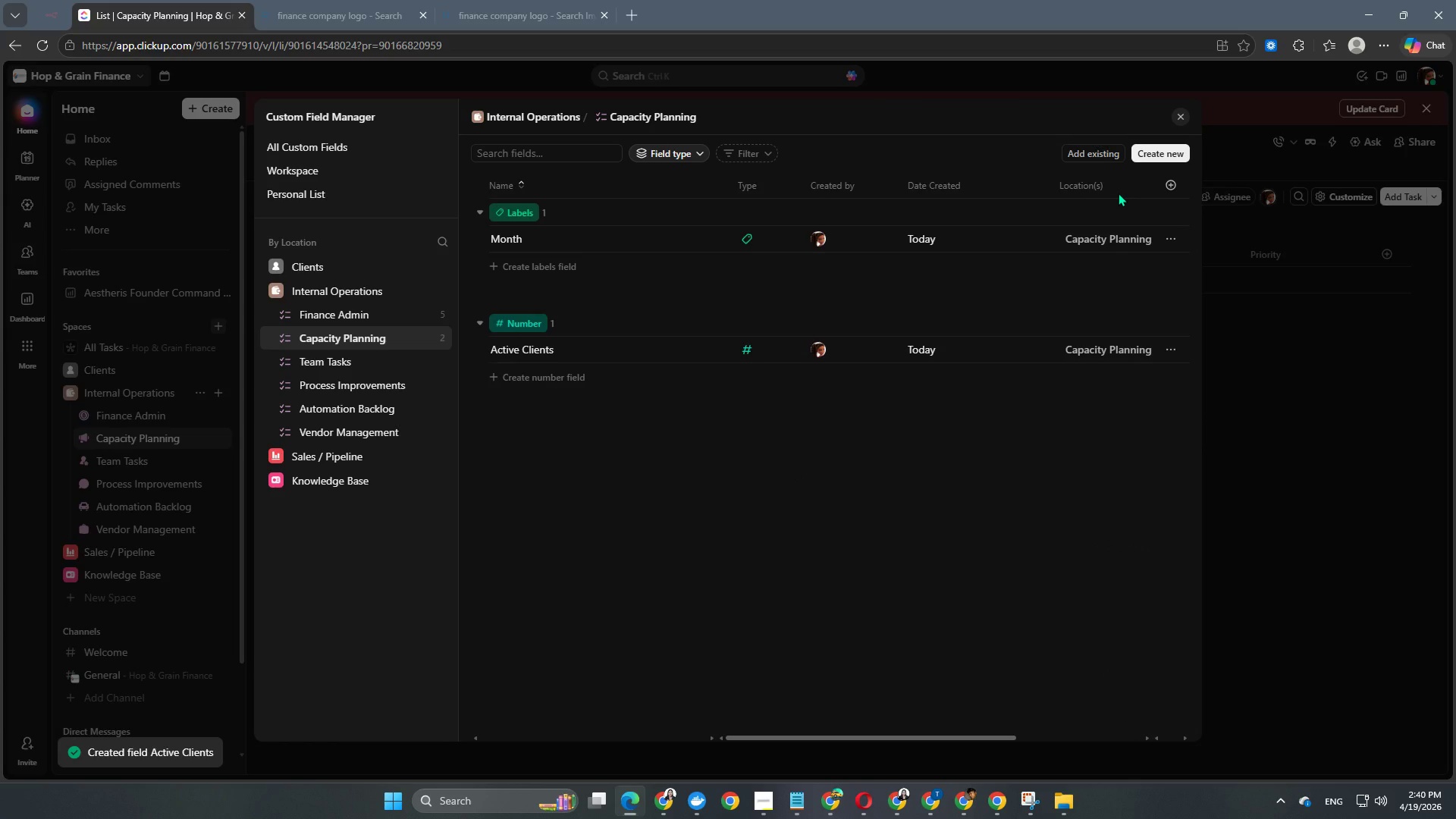 
wait(7.2)
 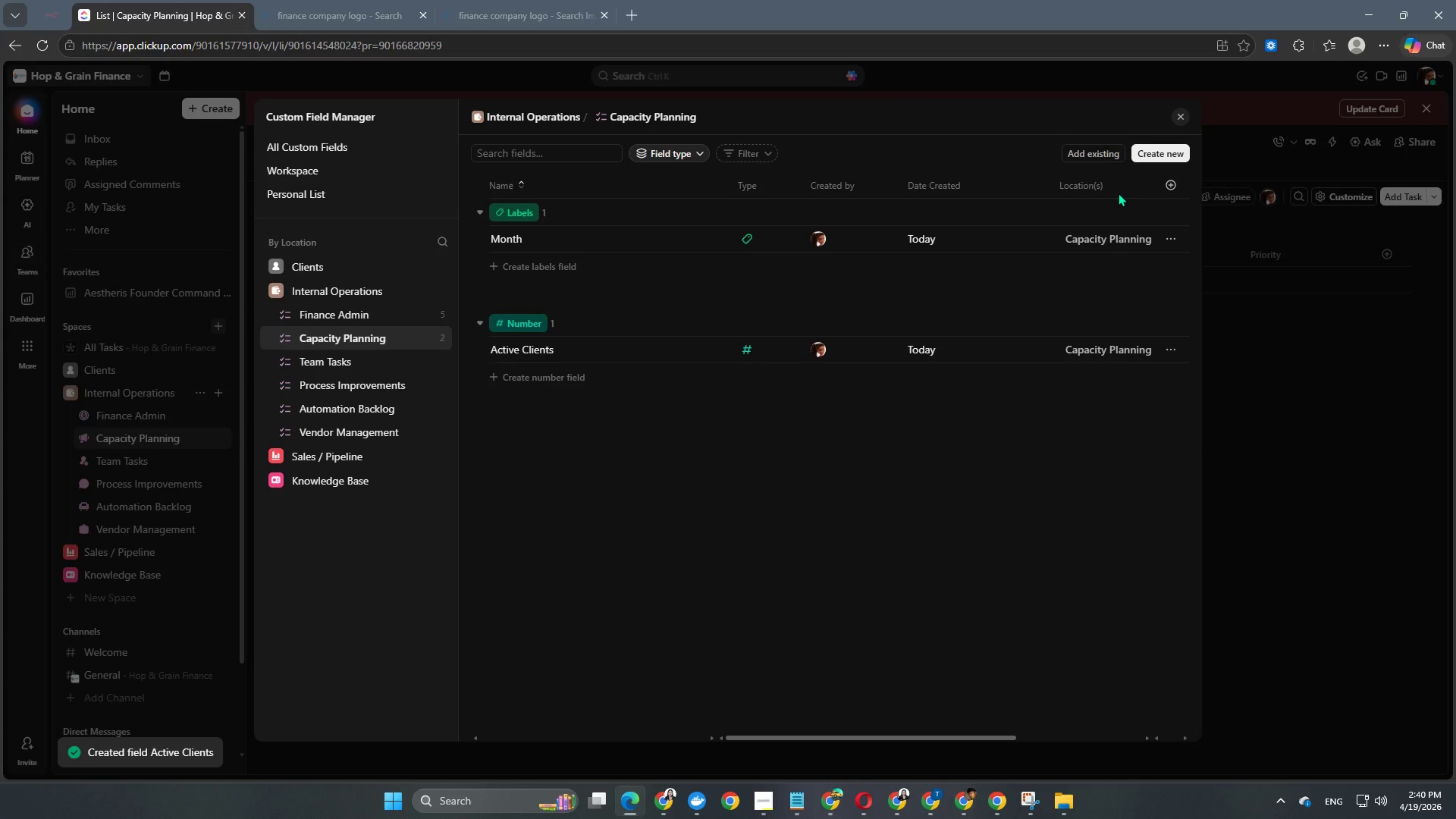 
left_click([553, 381])
 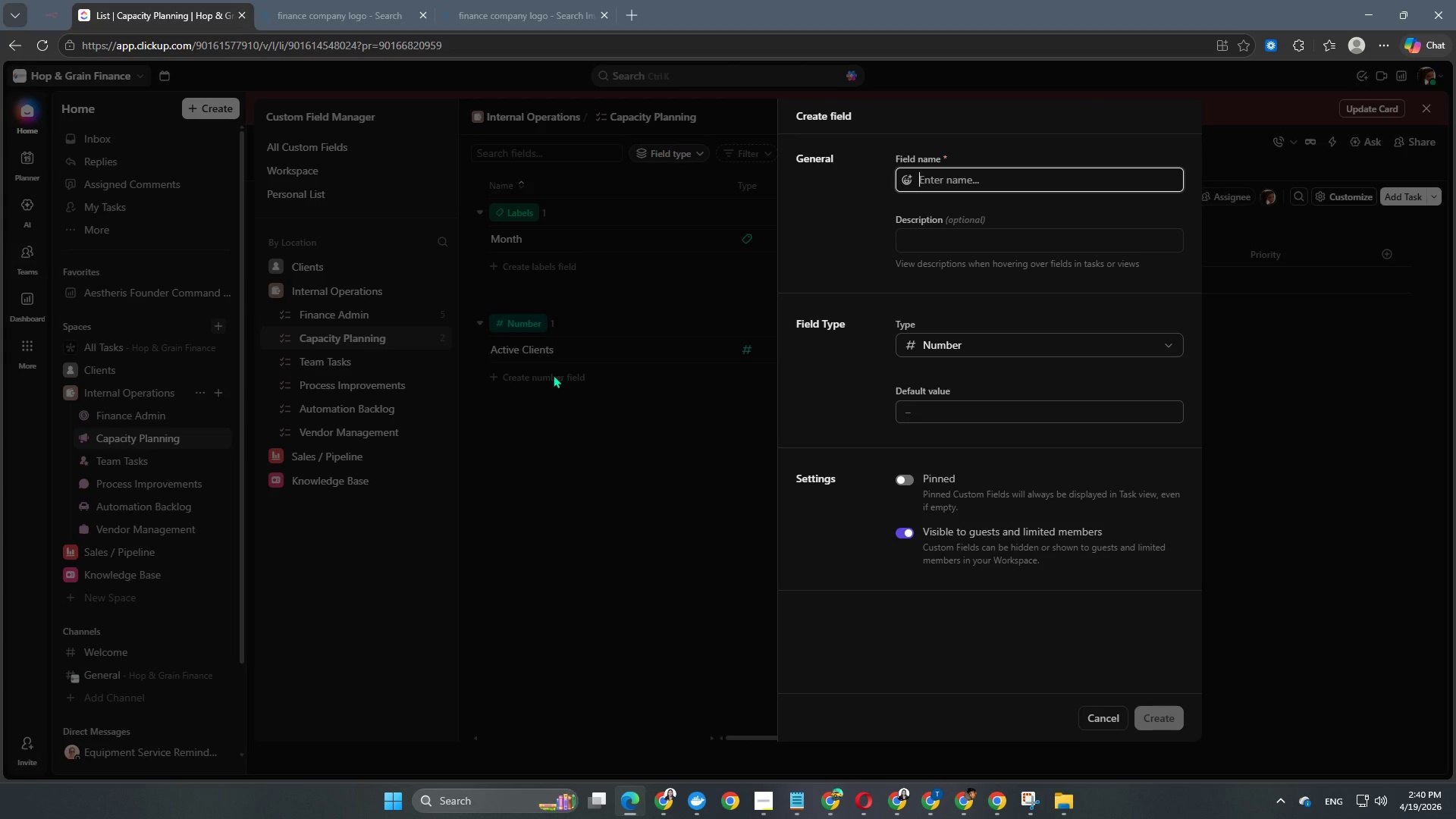 
type(Forecast Hours)
 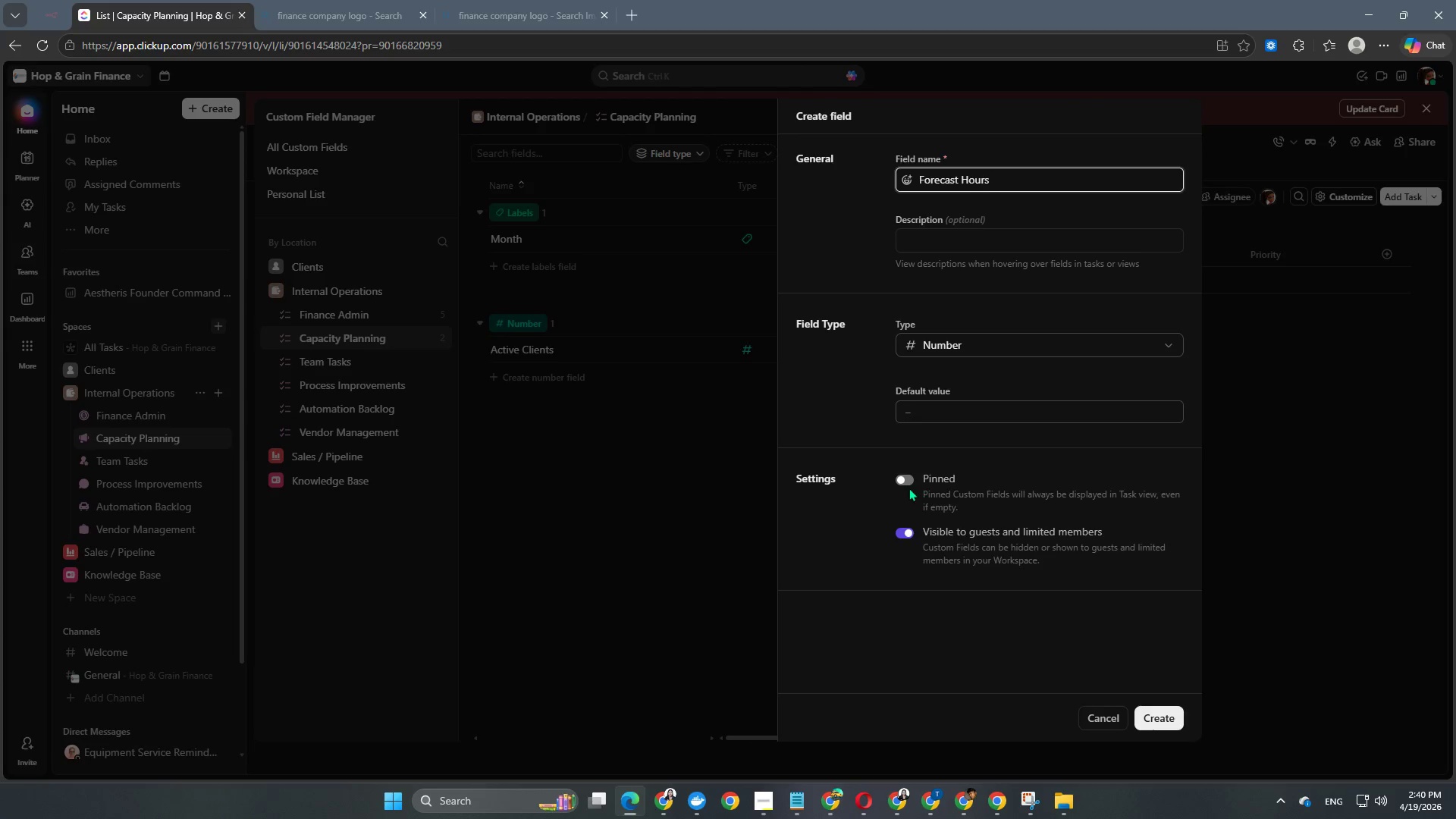 
double_click([908, 479])
 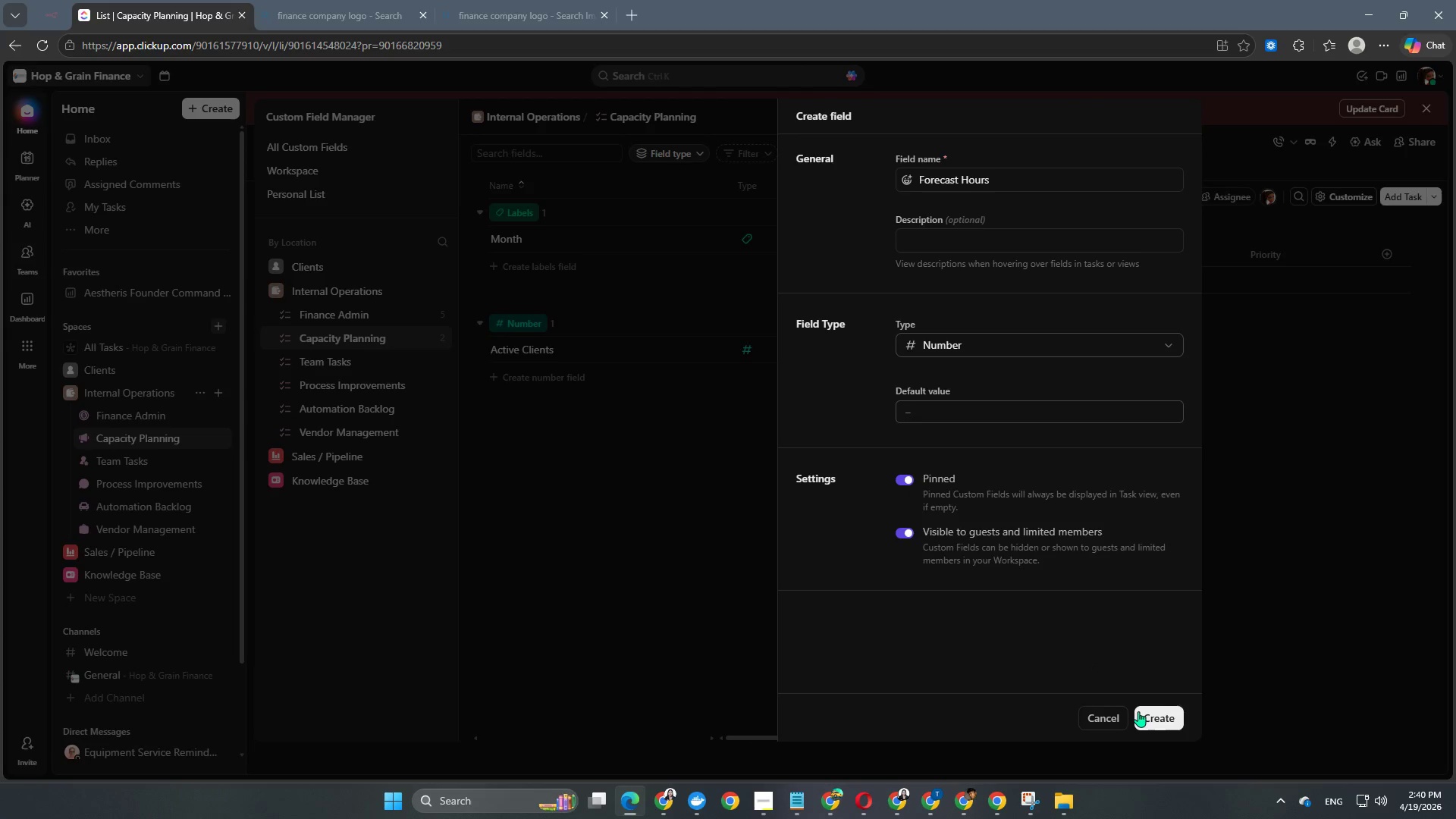 
left_click([1160, 723])
 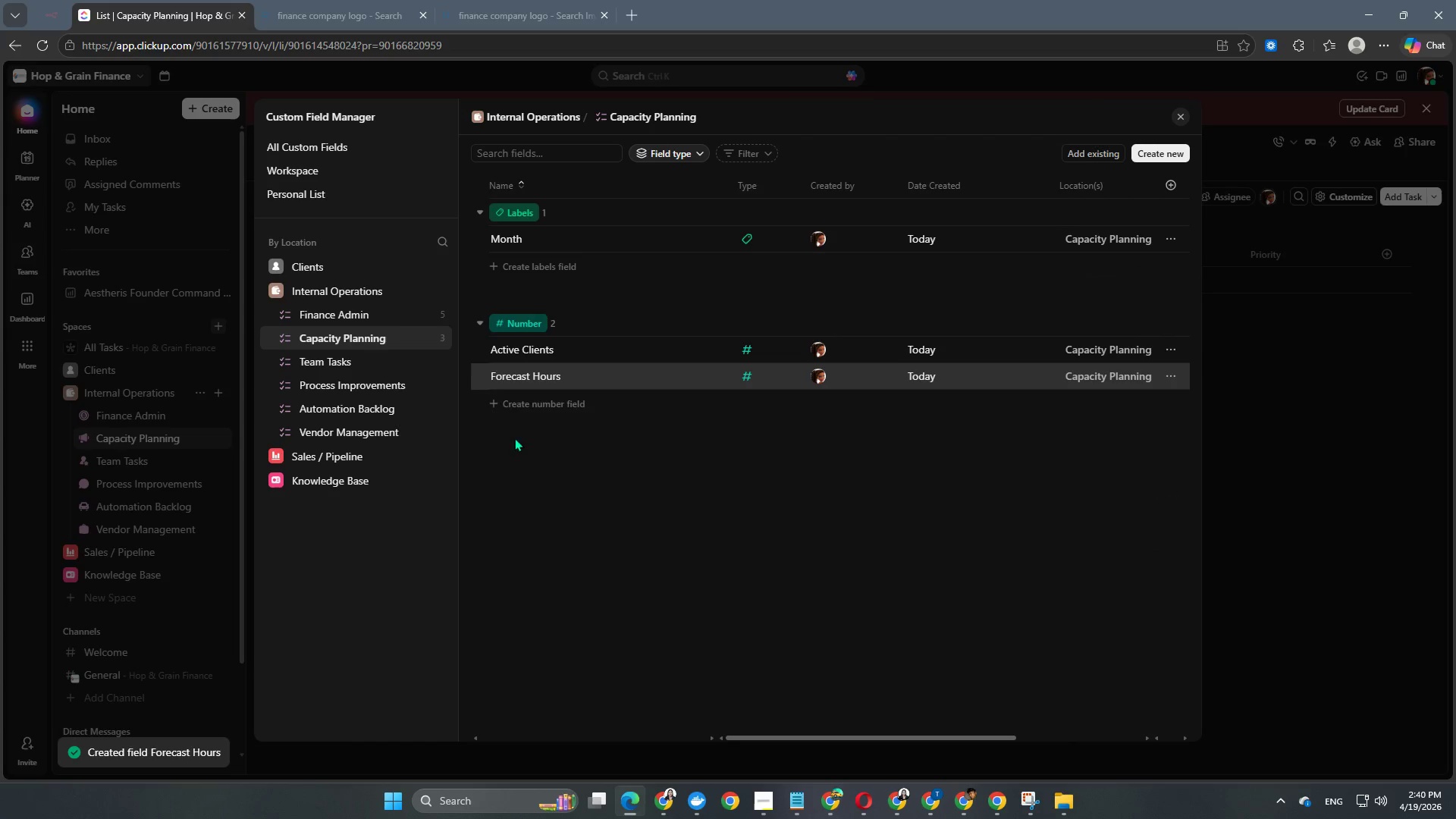 
left_click([534, 397])
 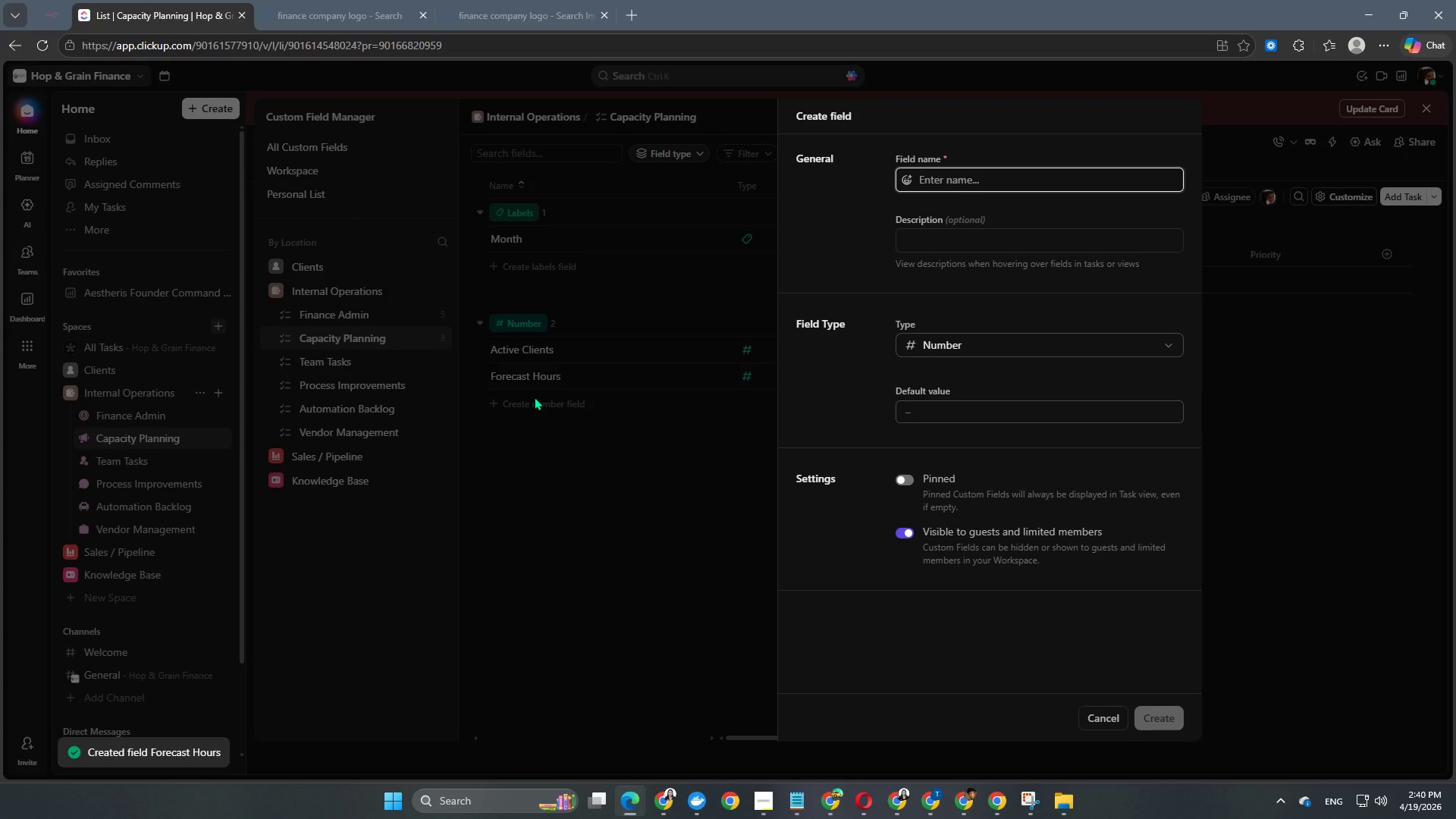 
type(Available Hours)
 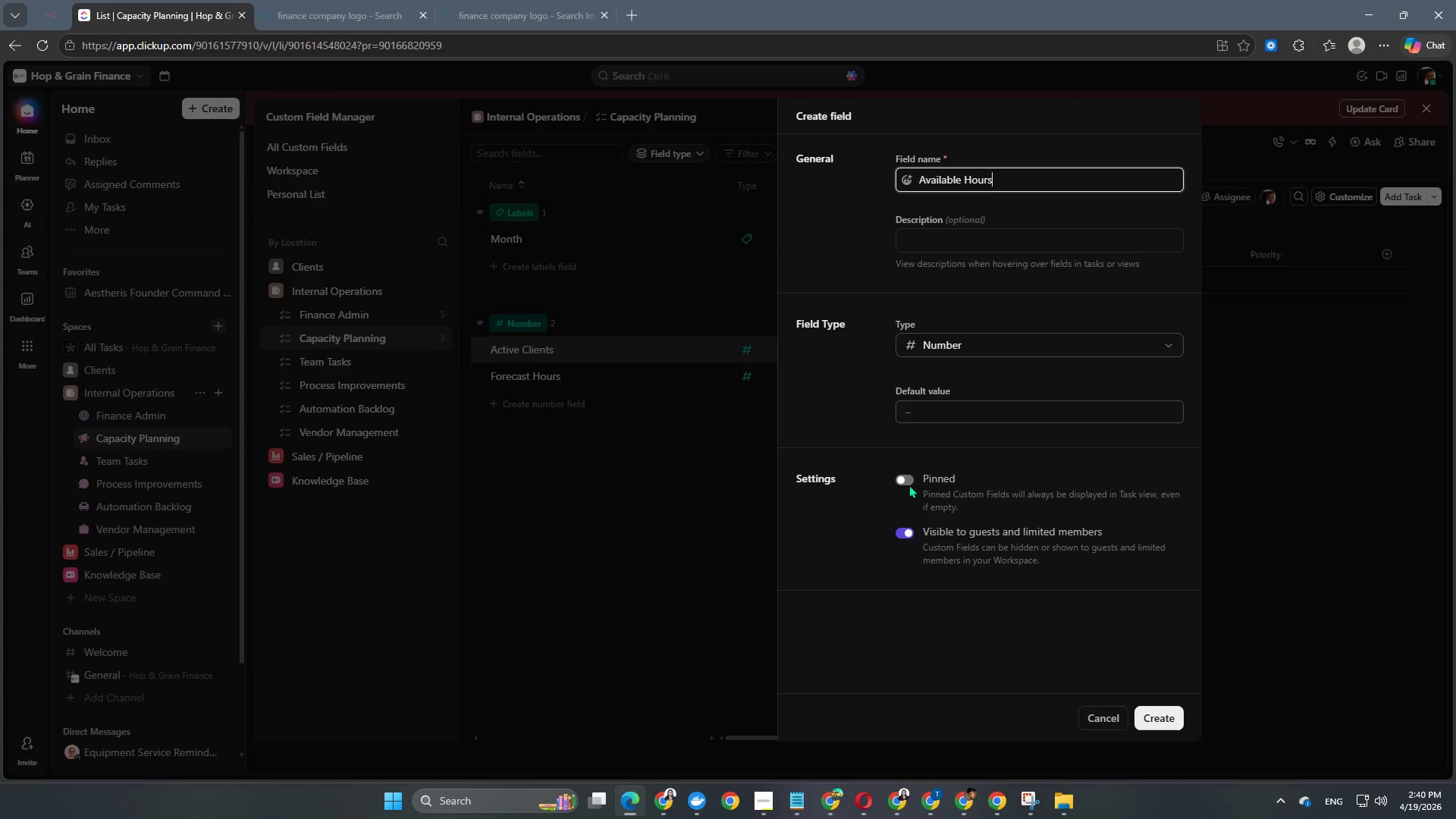 
left_click([908, 475])
 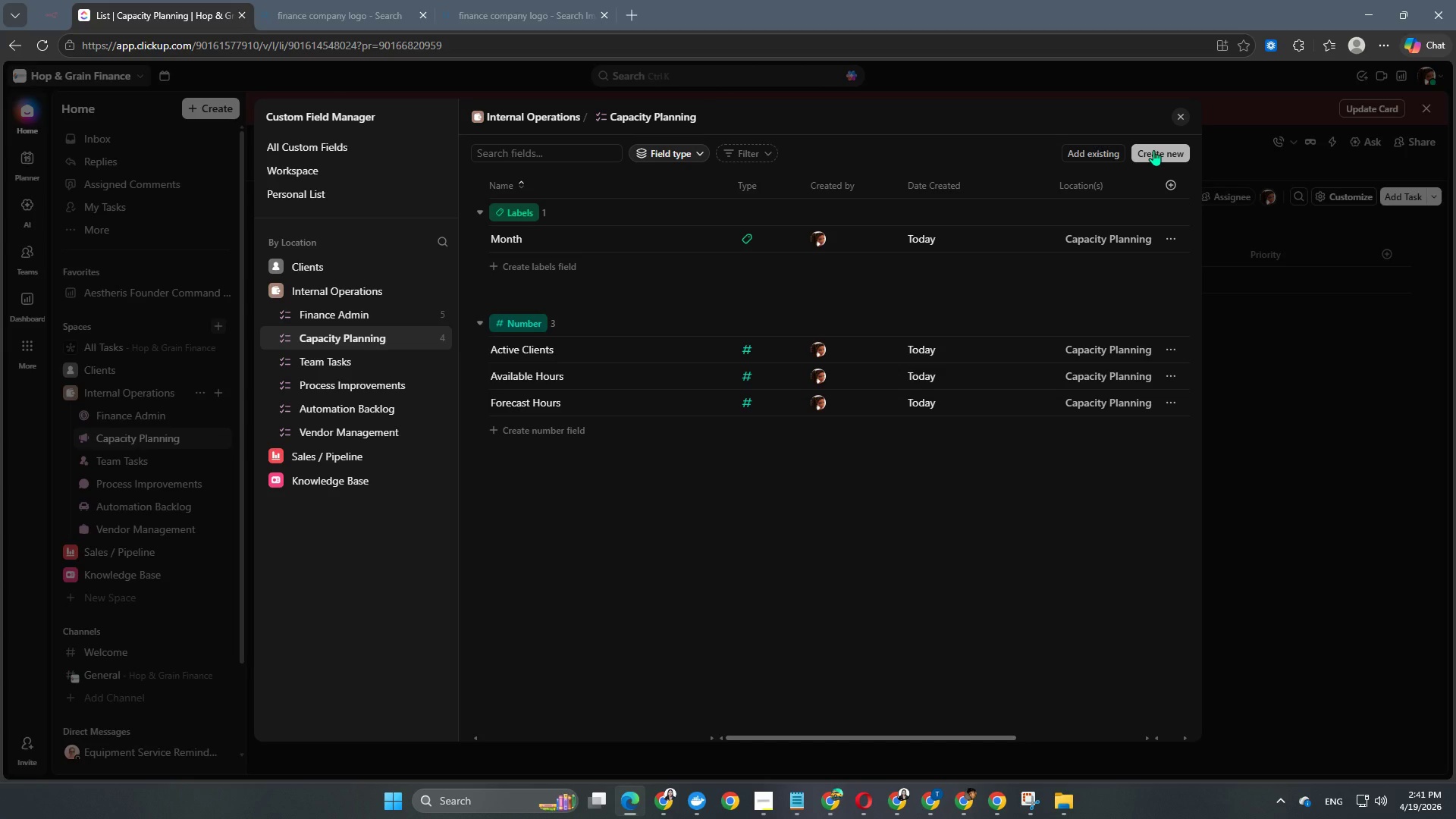 
wait(15.72)
 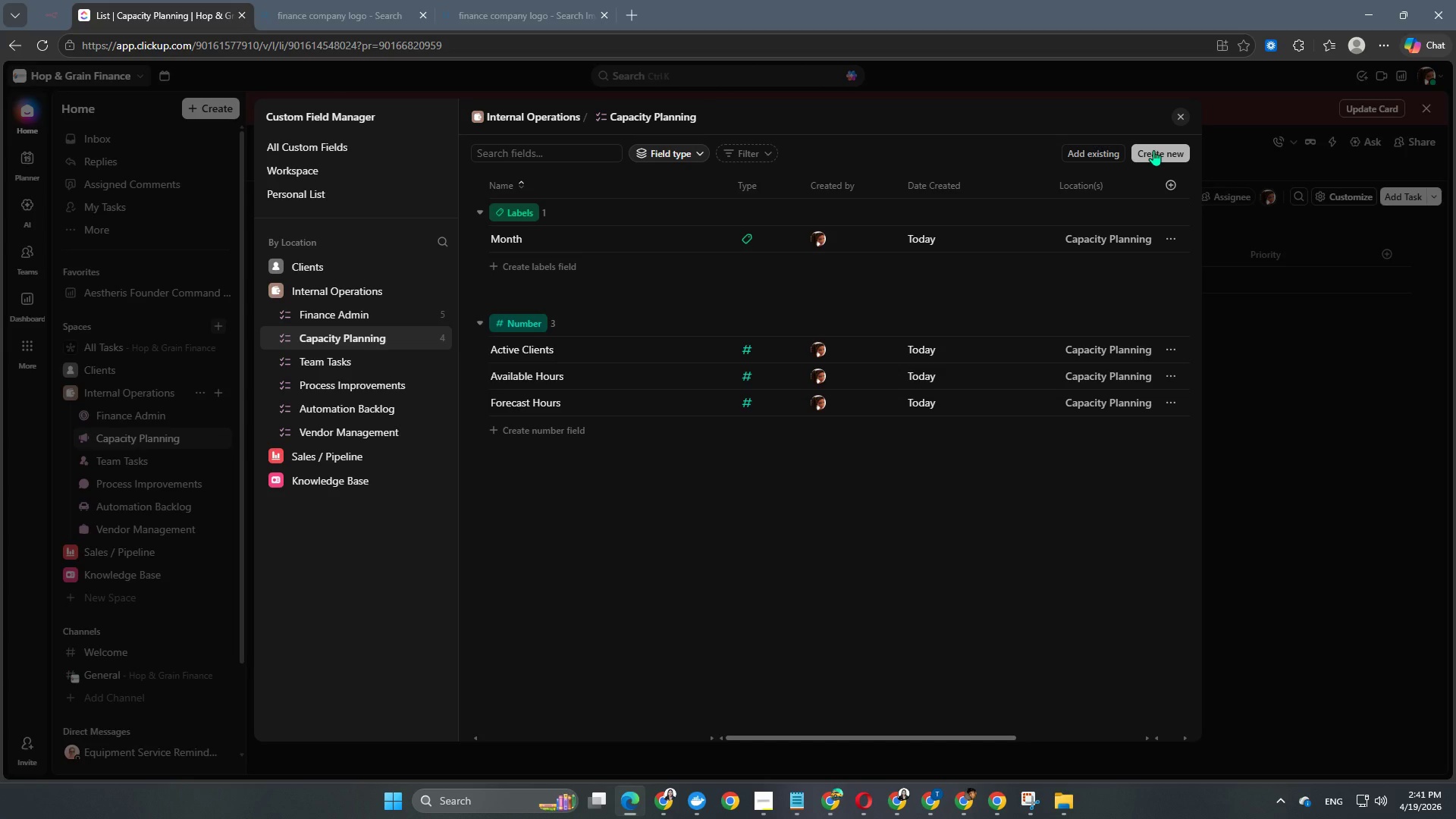 
left_click([1151, 154])
 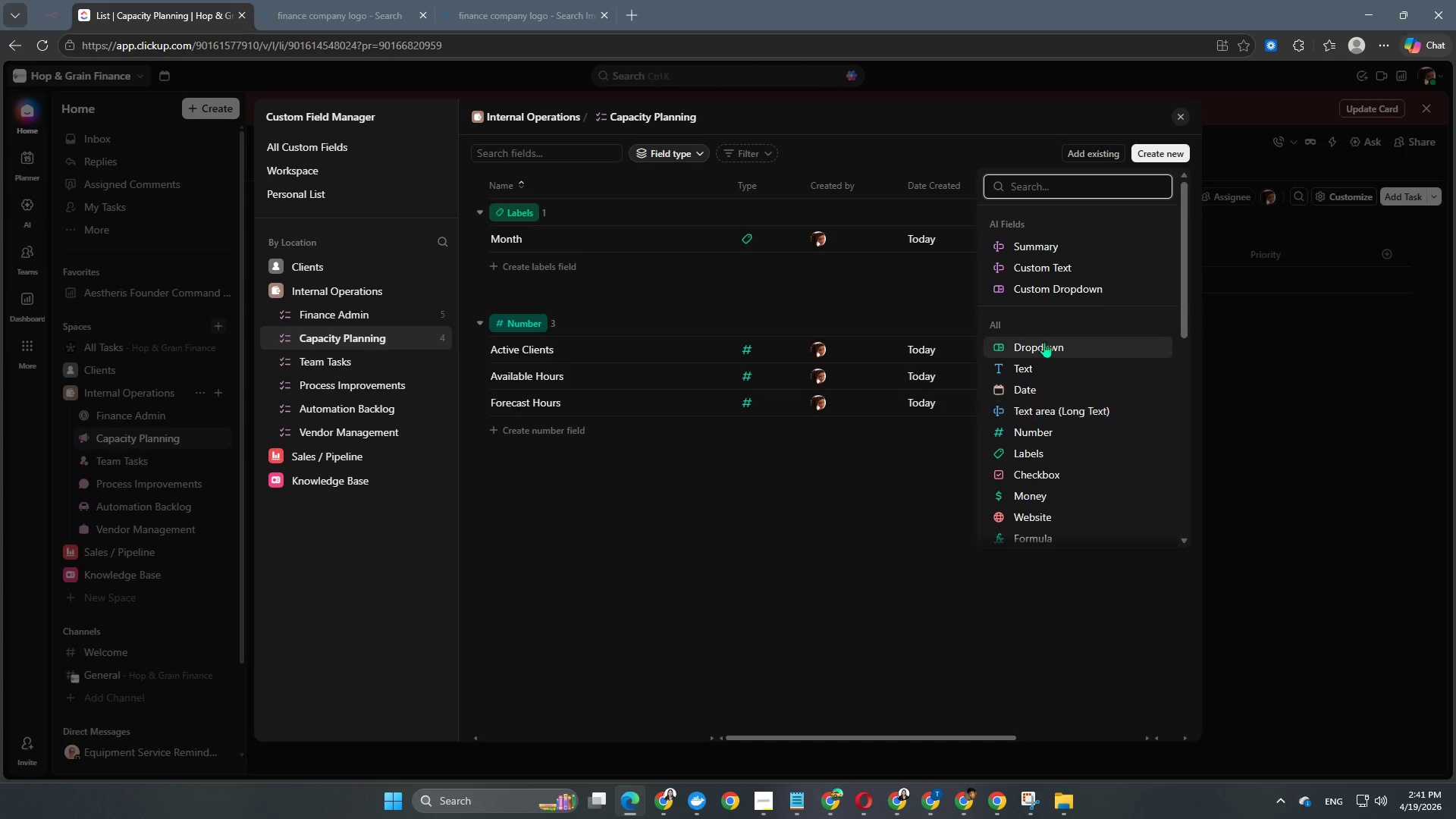 
left_click([1041, 350])
 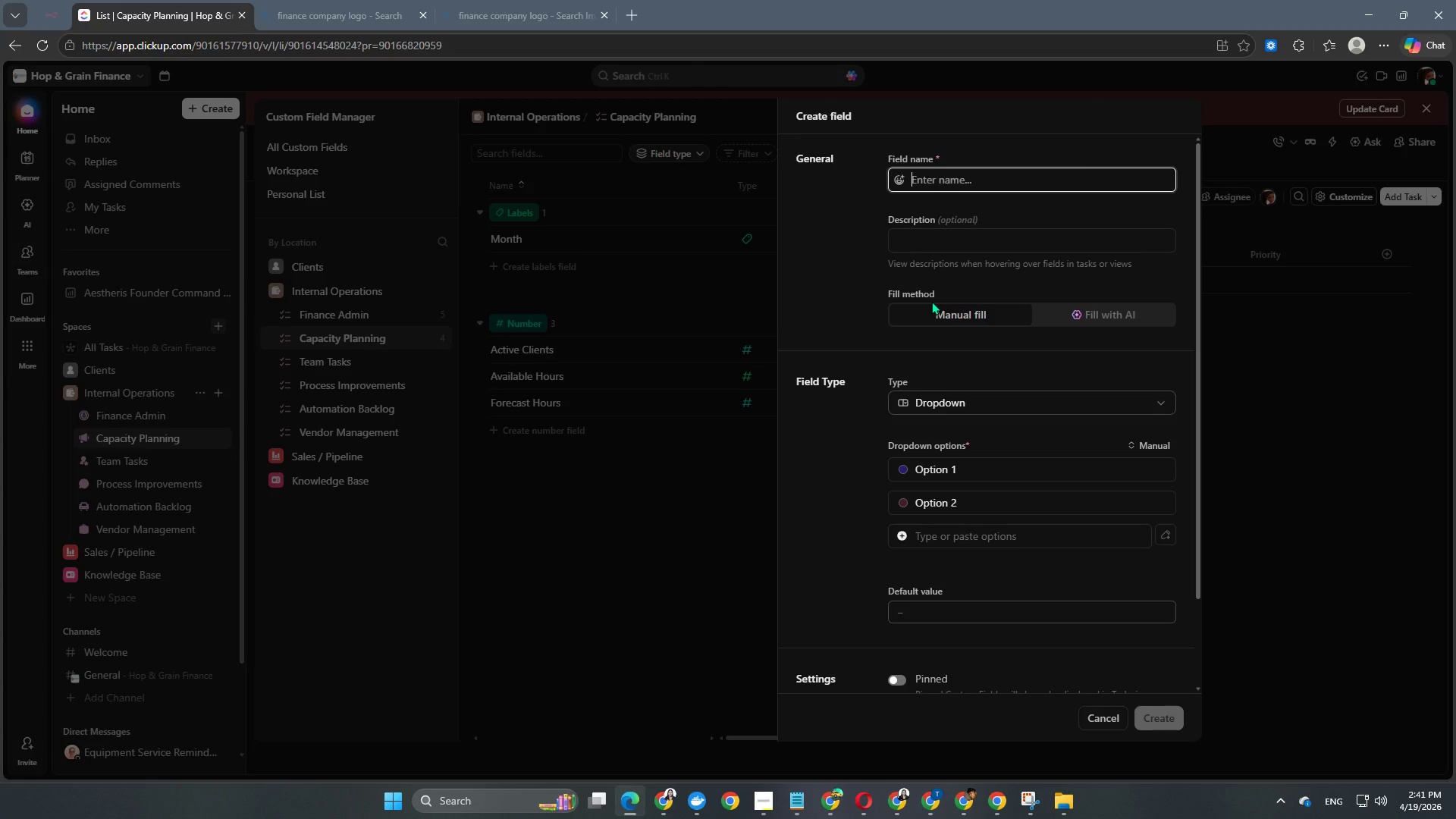 
type(CV)
key(Backspace)
type(apacity Status)
 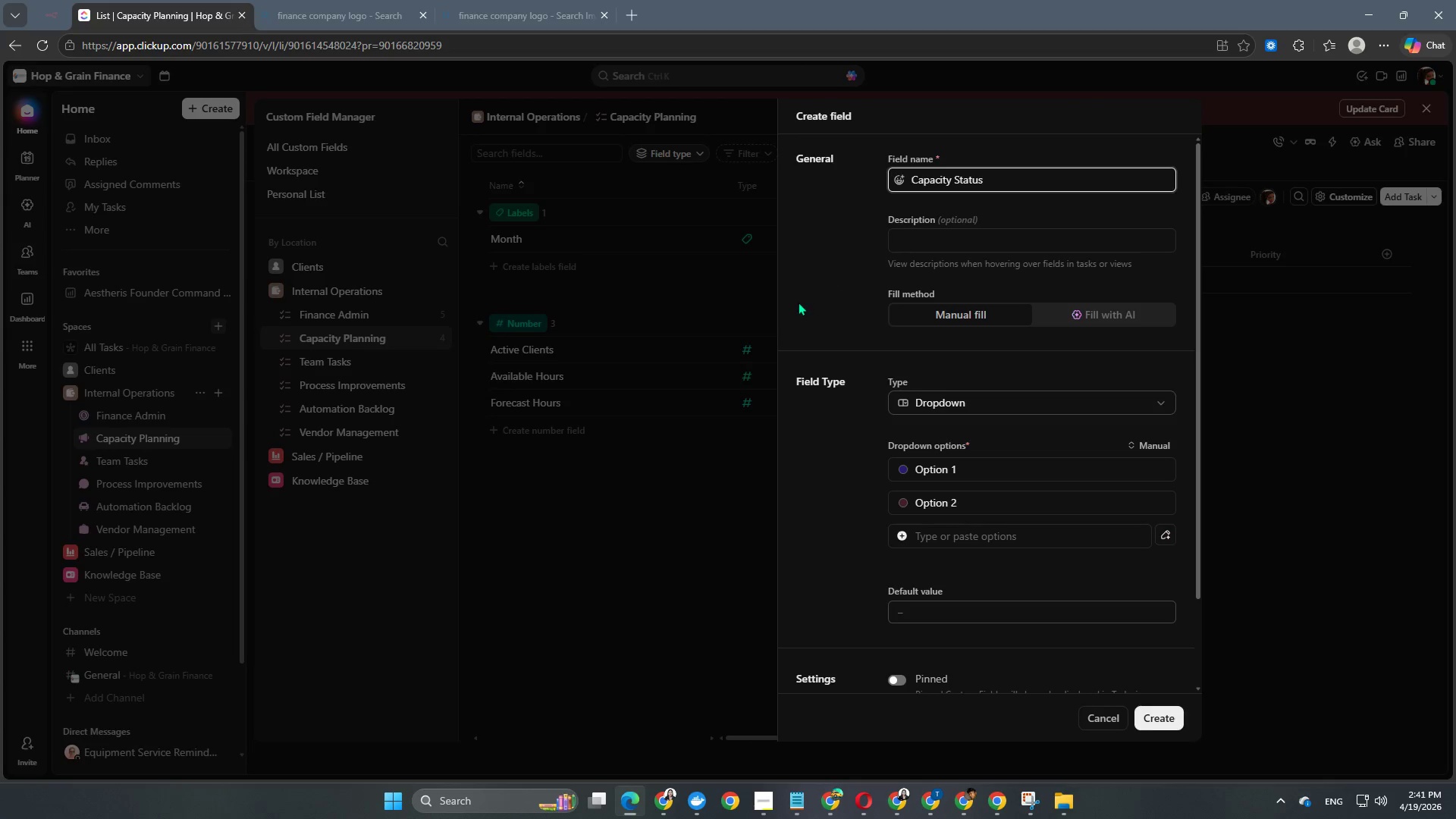 
left_click([801, 304])
 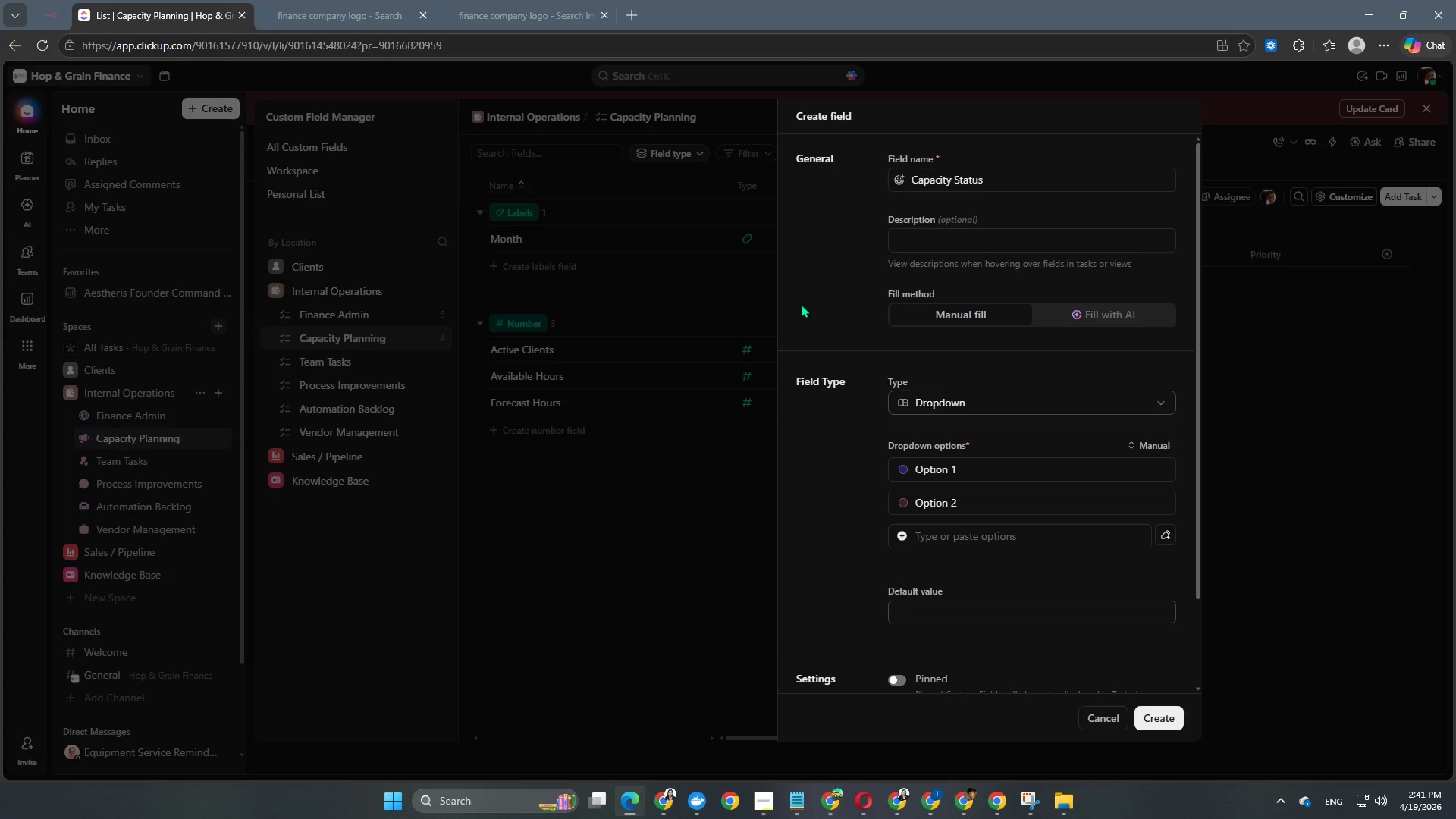 
wait(8.69)
 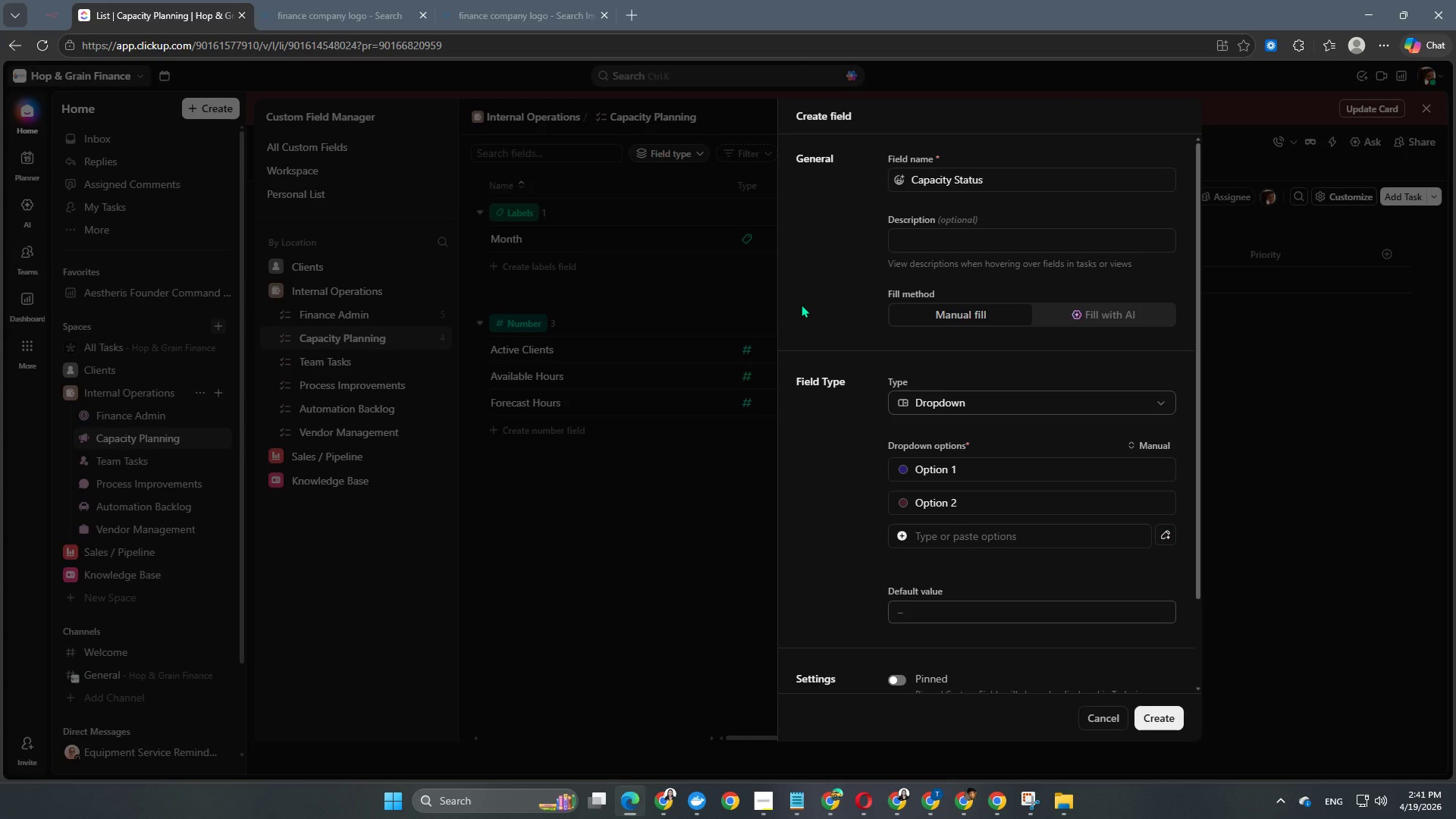 
scroll: coordinate [958, 441], scroll_direction: down, amount: 3.0
 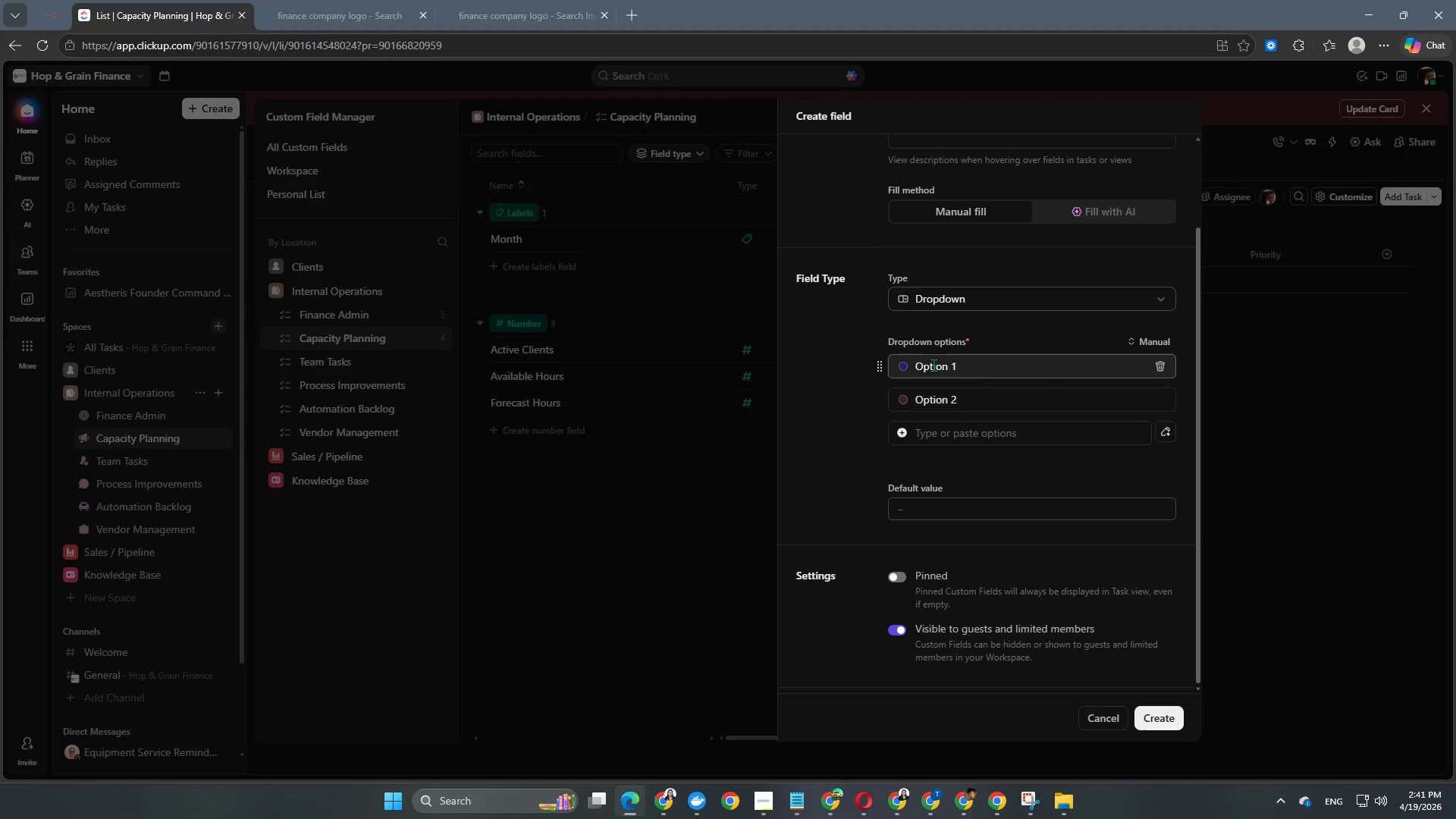 
left_click([930, 362])
 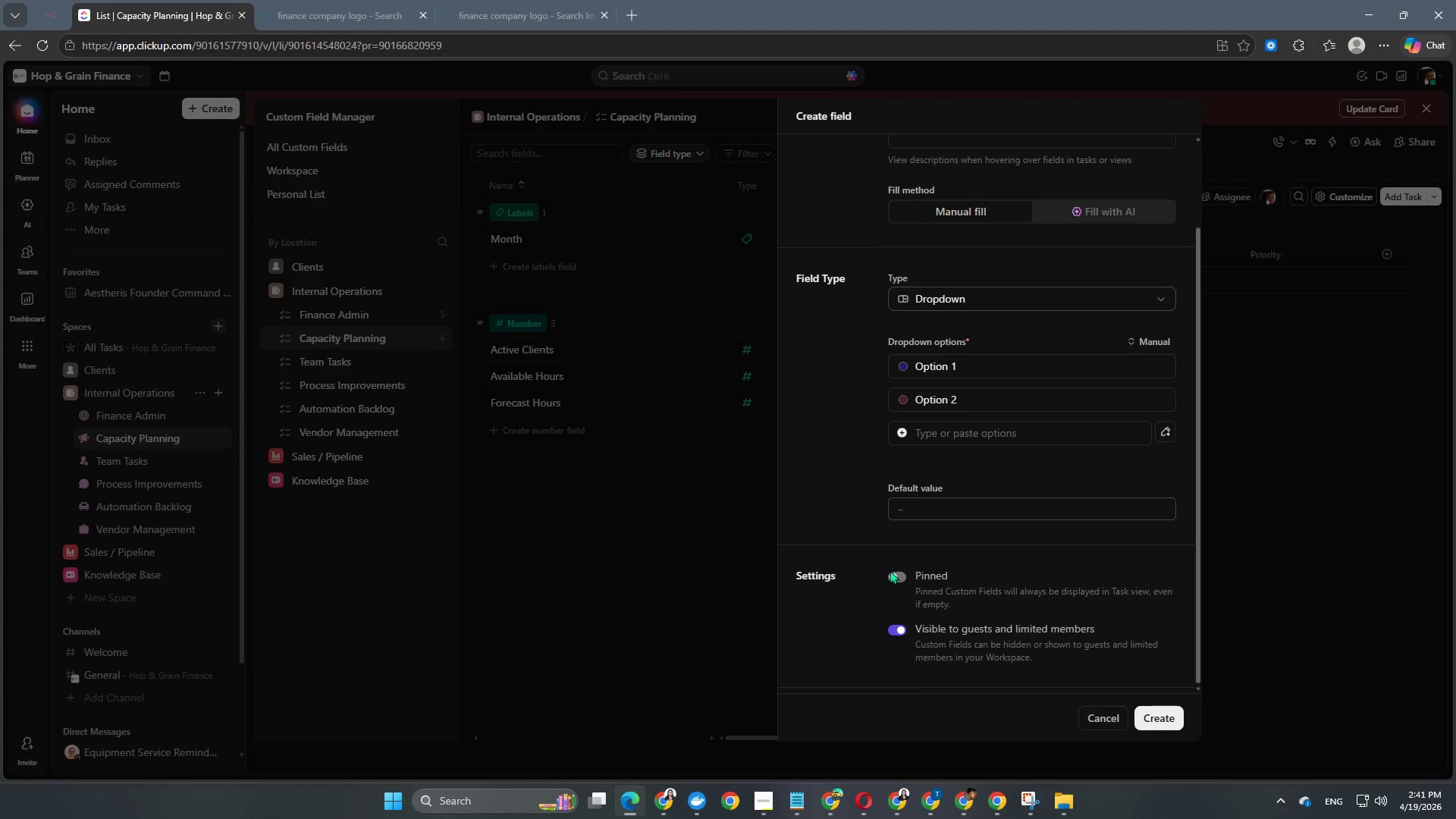 
left_click([890, 577])
 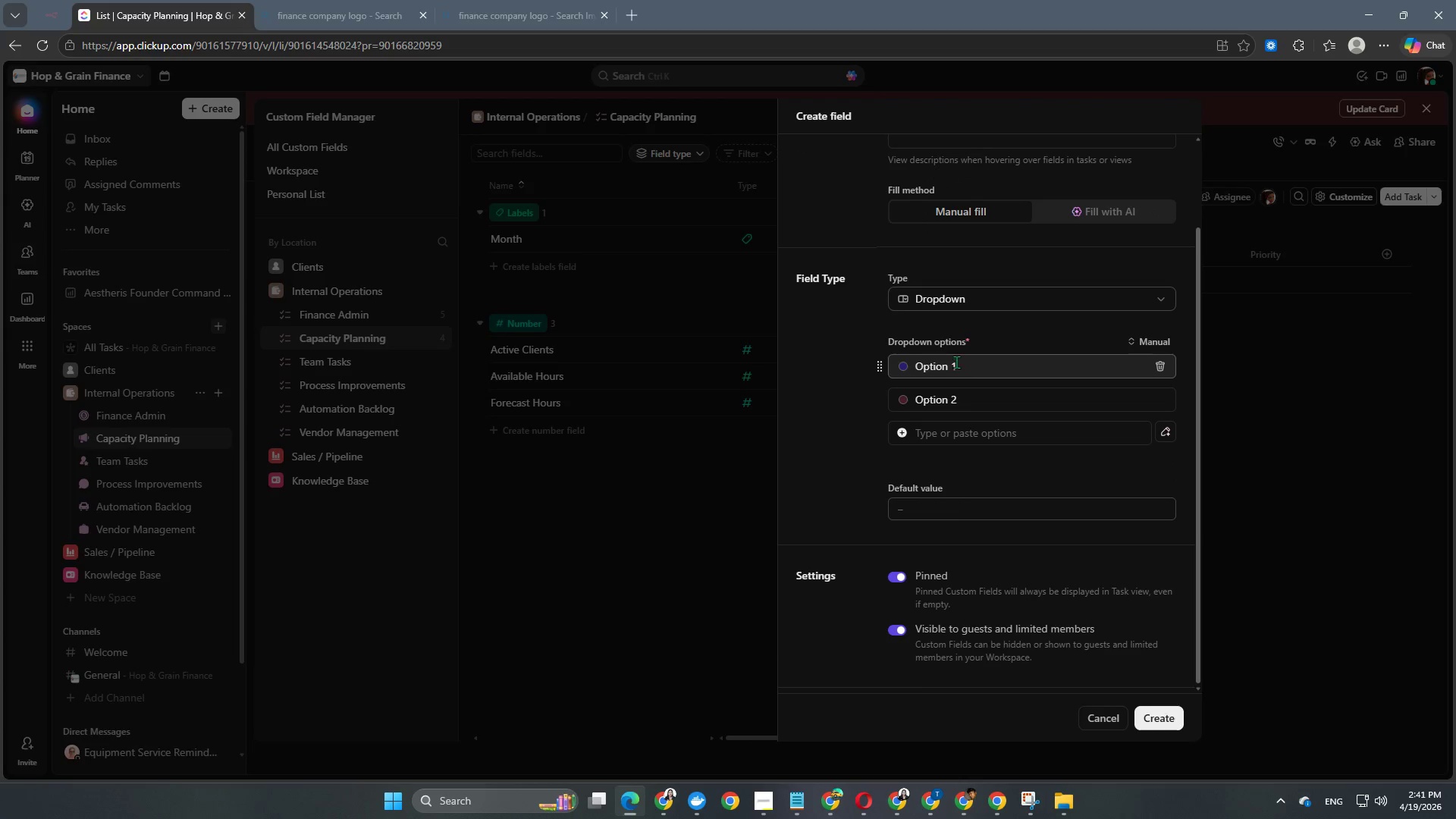 
left_click([937, 365])
 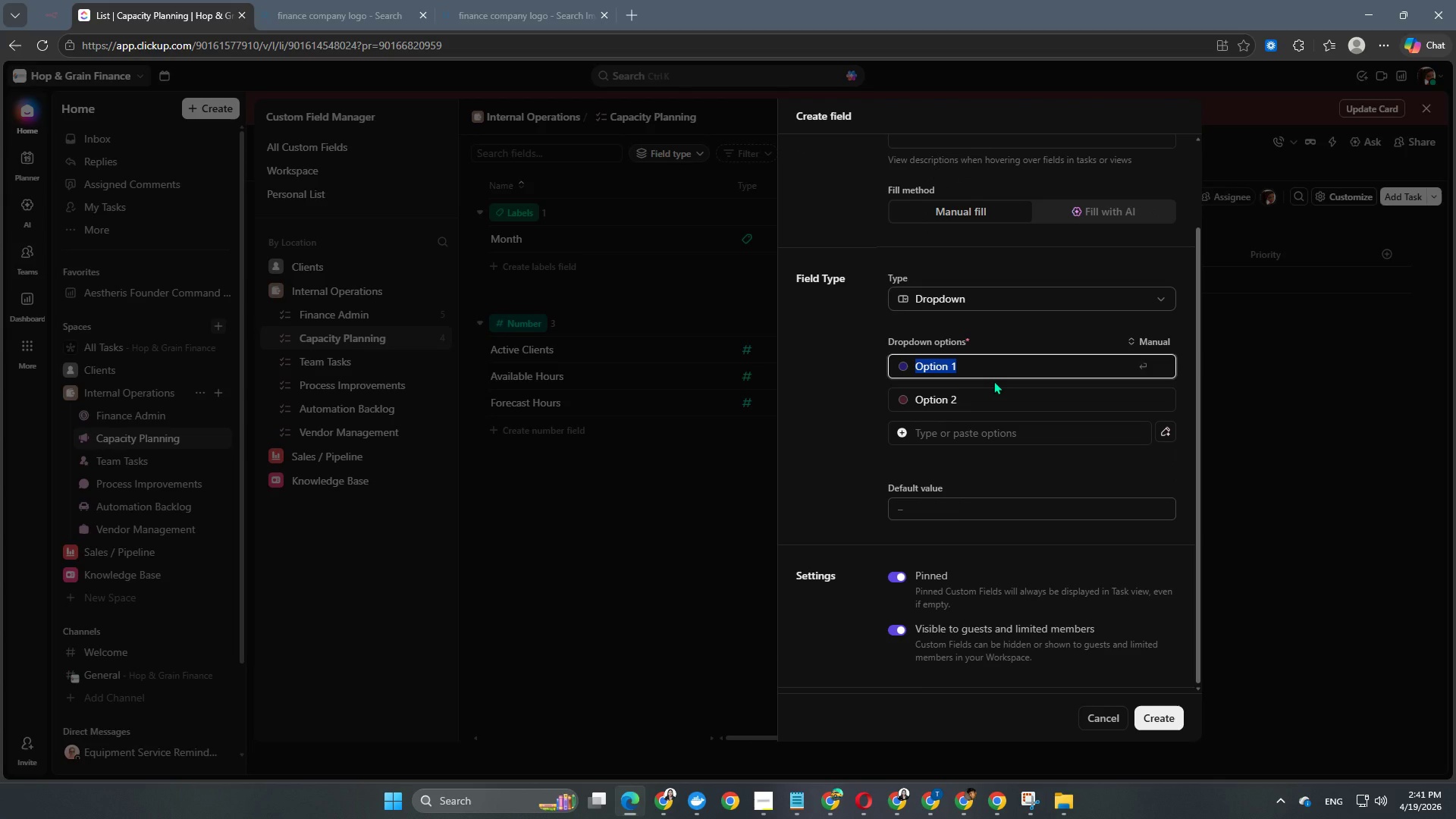 
type(Healthy)
 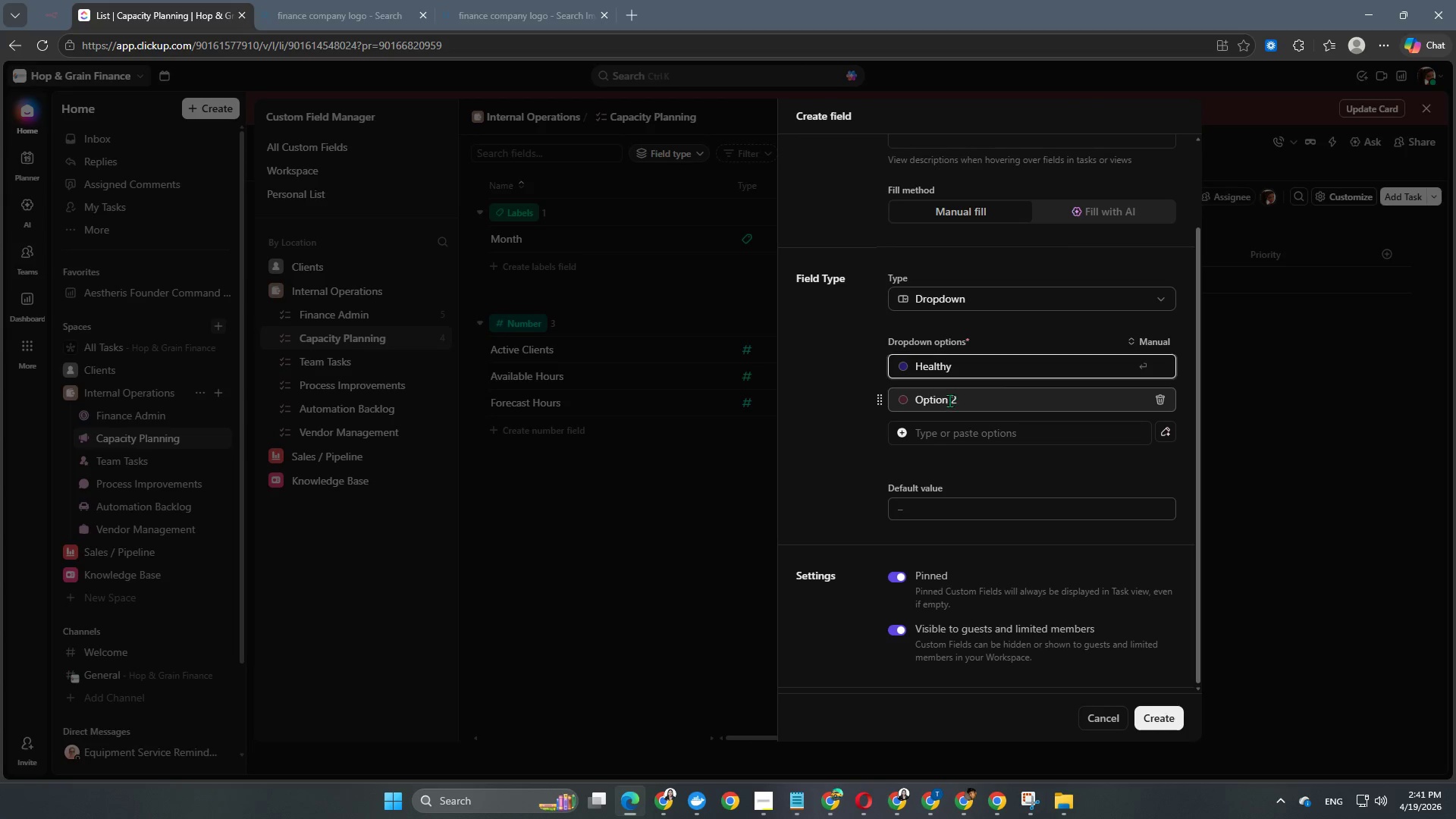 
left_click([948, 401])
 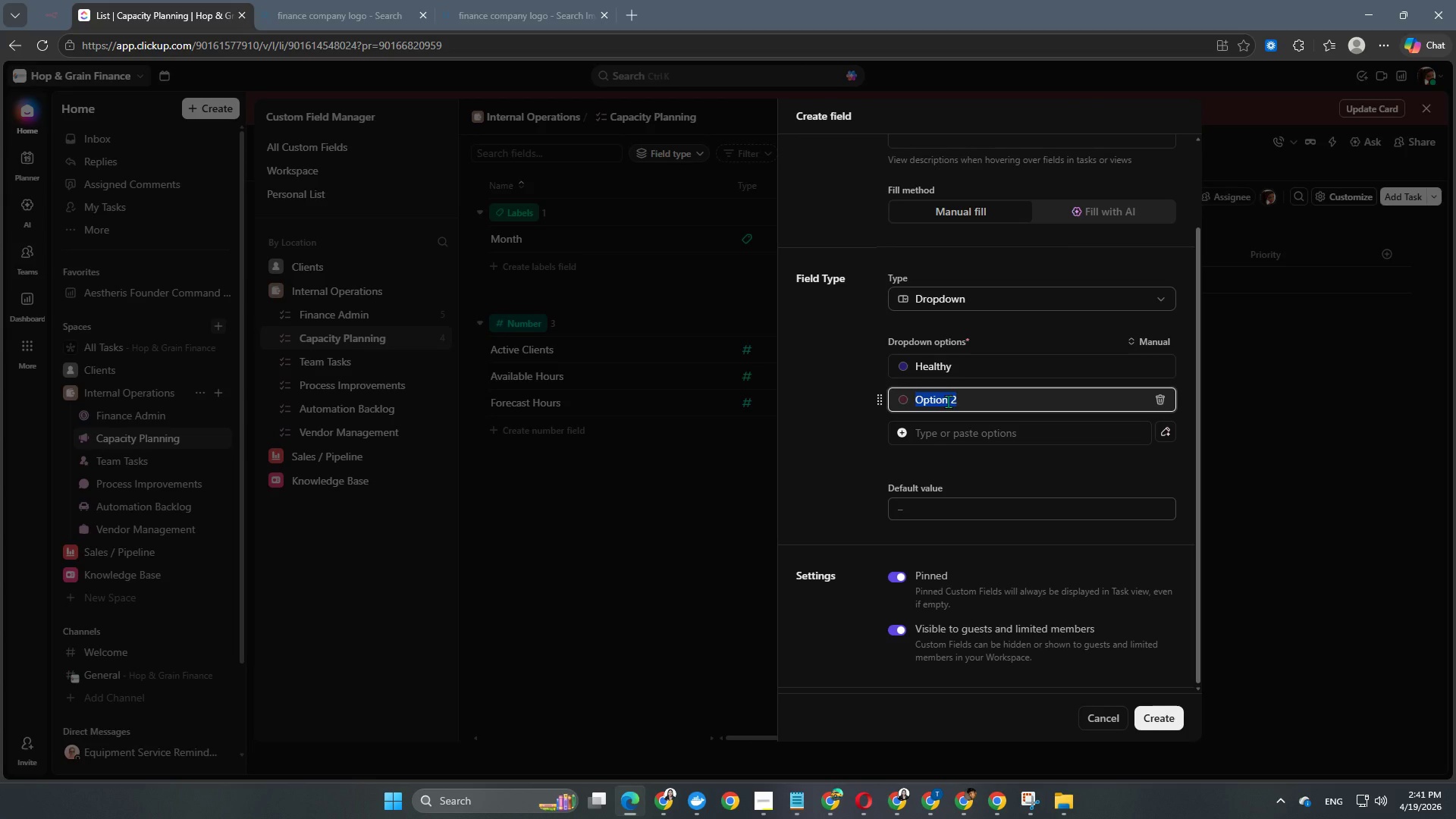 
type(Tight)
 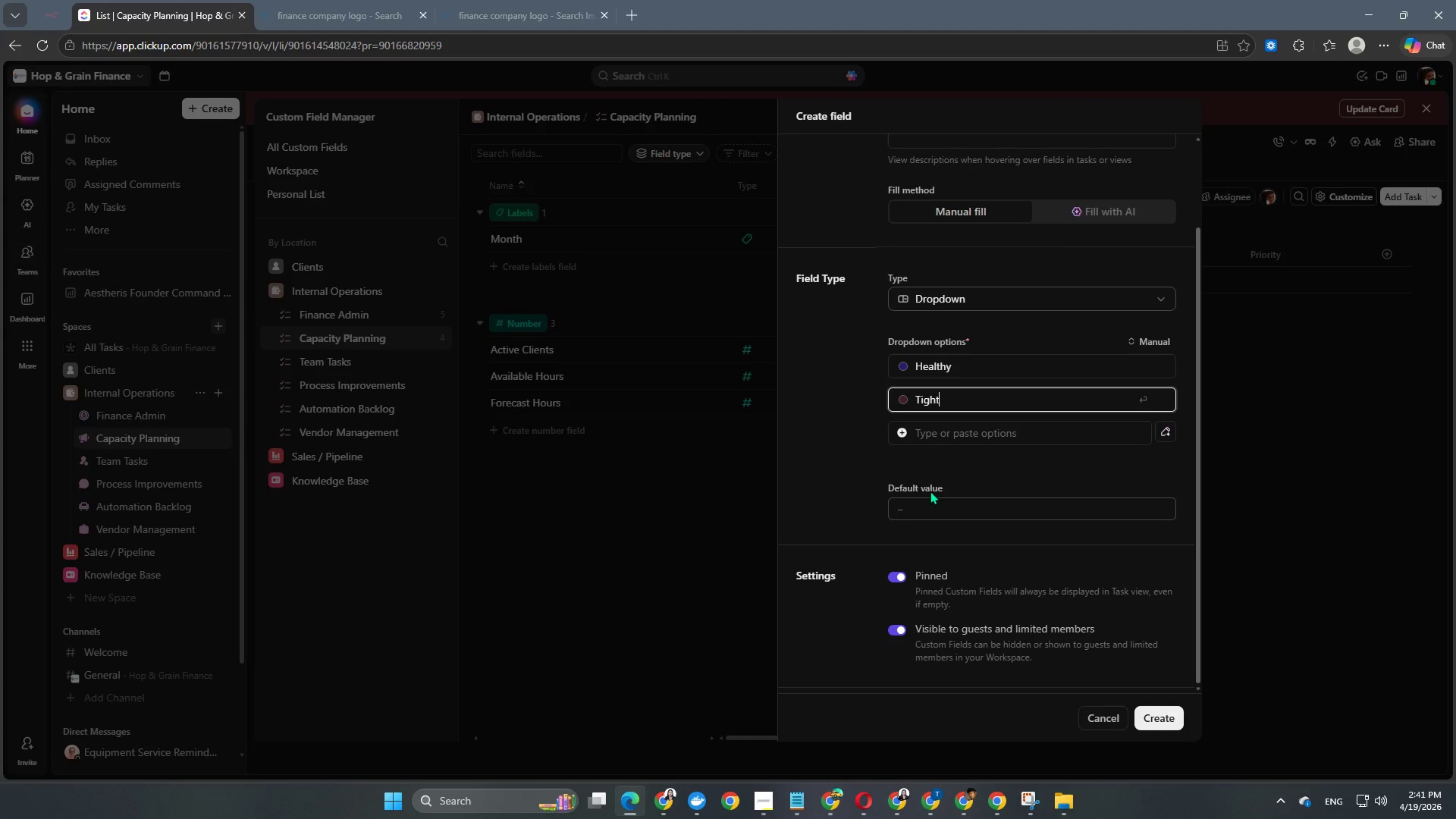 
key(NumpadEnter)
type(Overloaded)
 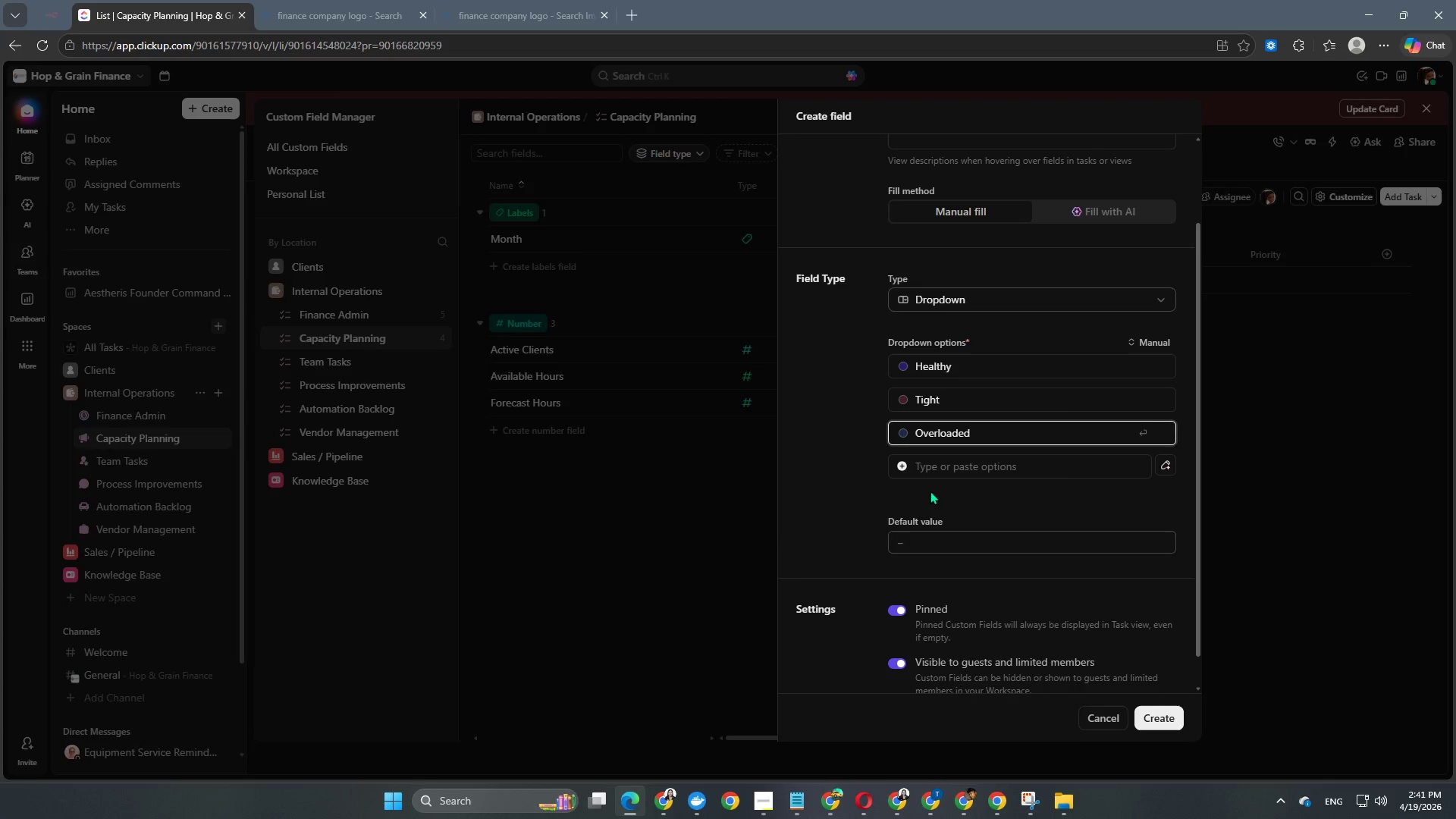 
key(Enter)
 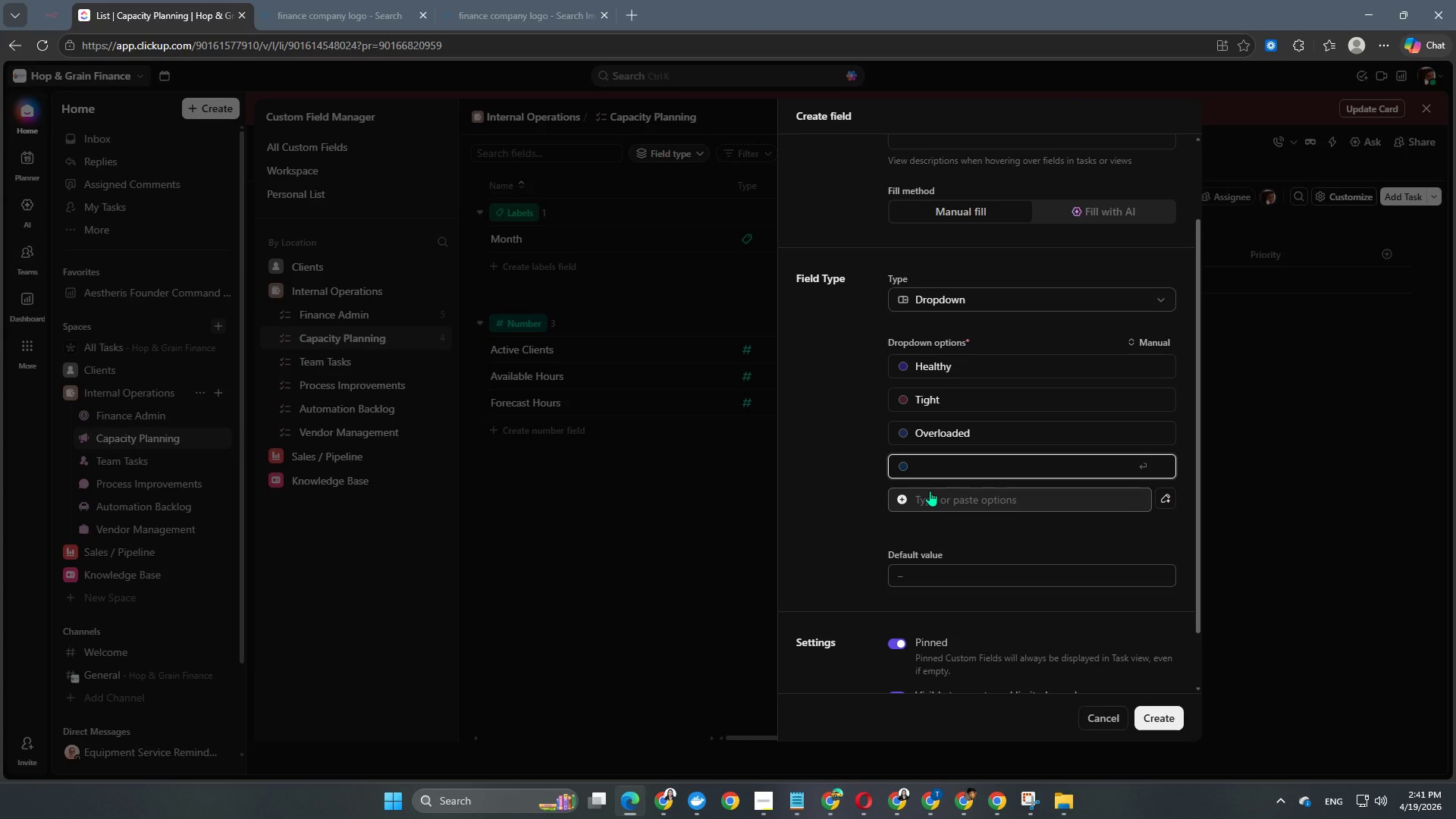 
type(Critical)
 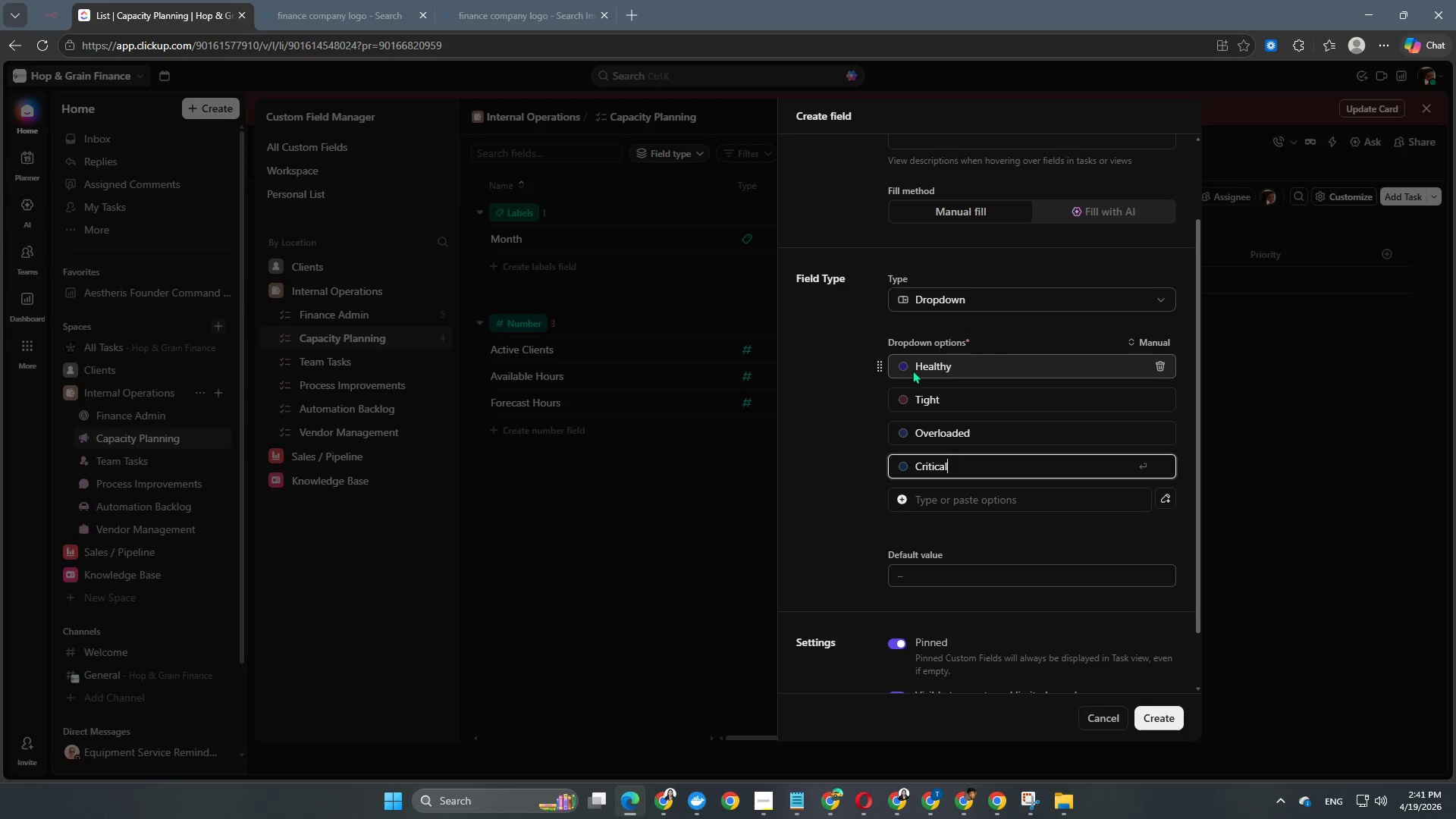 
left_click([902, 366])
 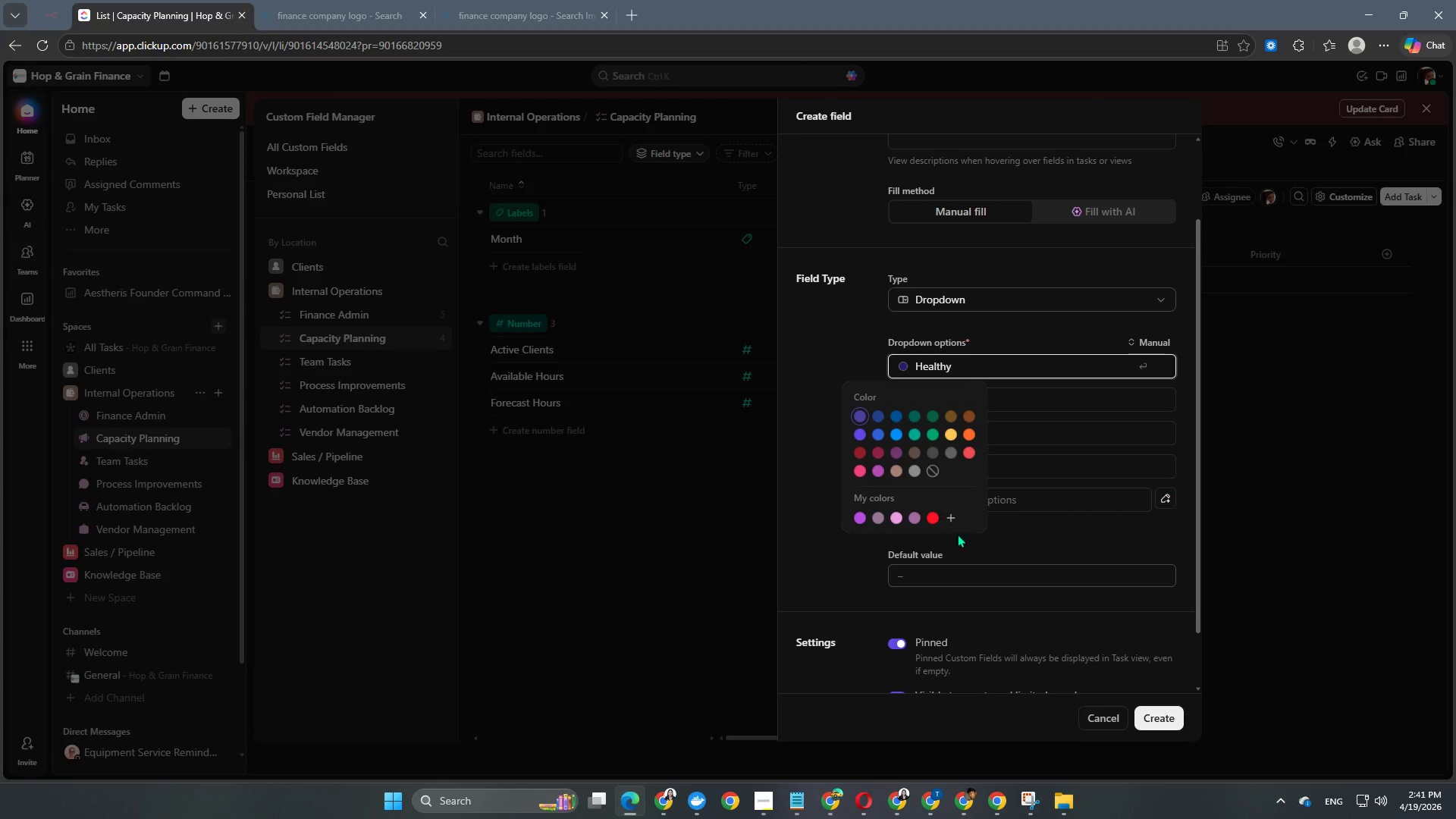 
left_click([946, 513])
 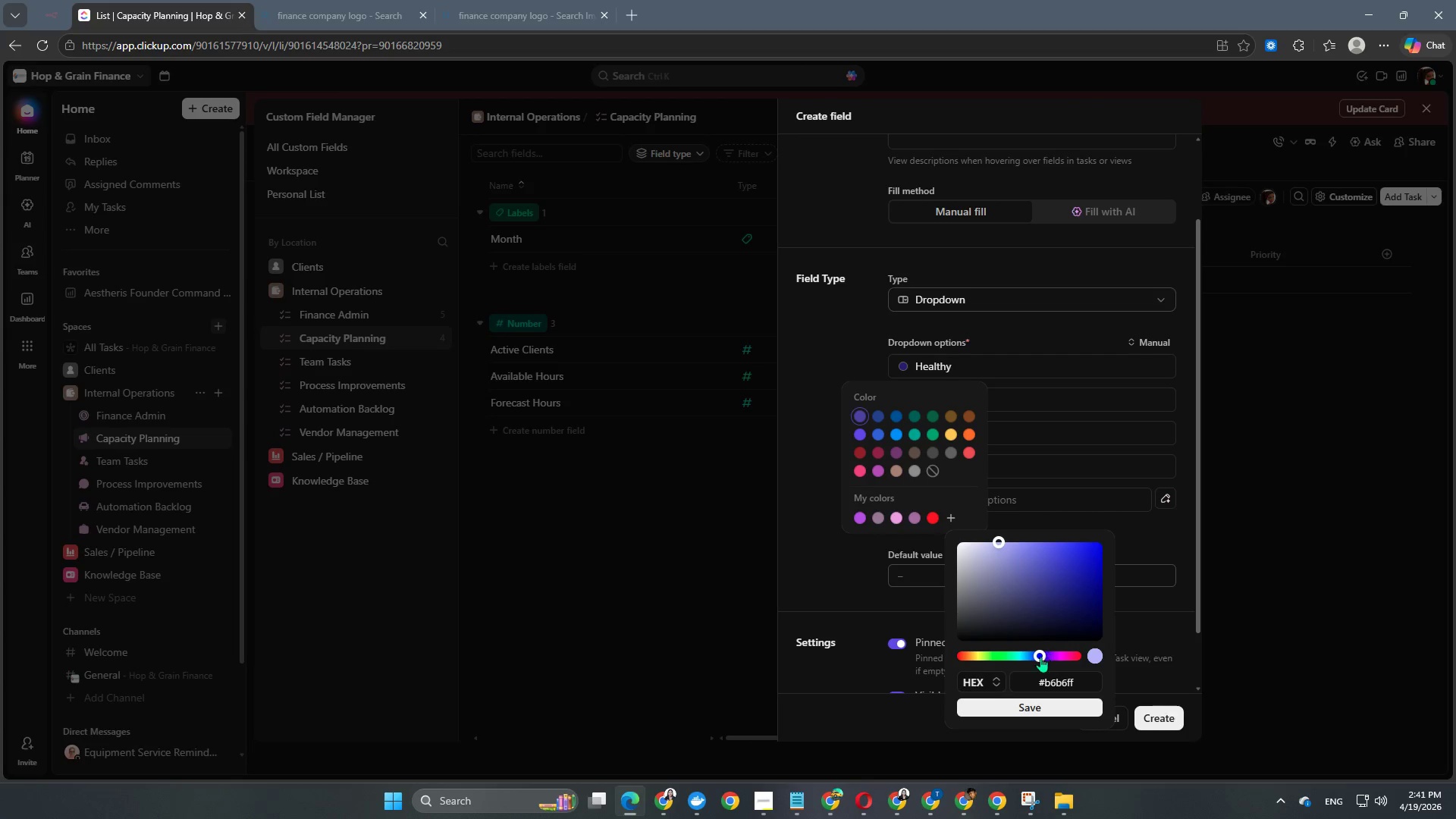 
left_click_drag(start_coordinate=[1037, 661], to_coordinate=[1052, 657])
 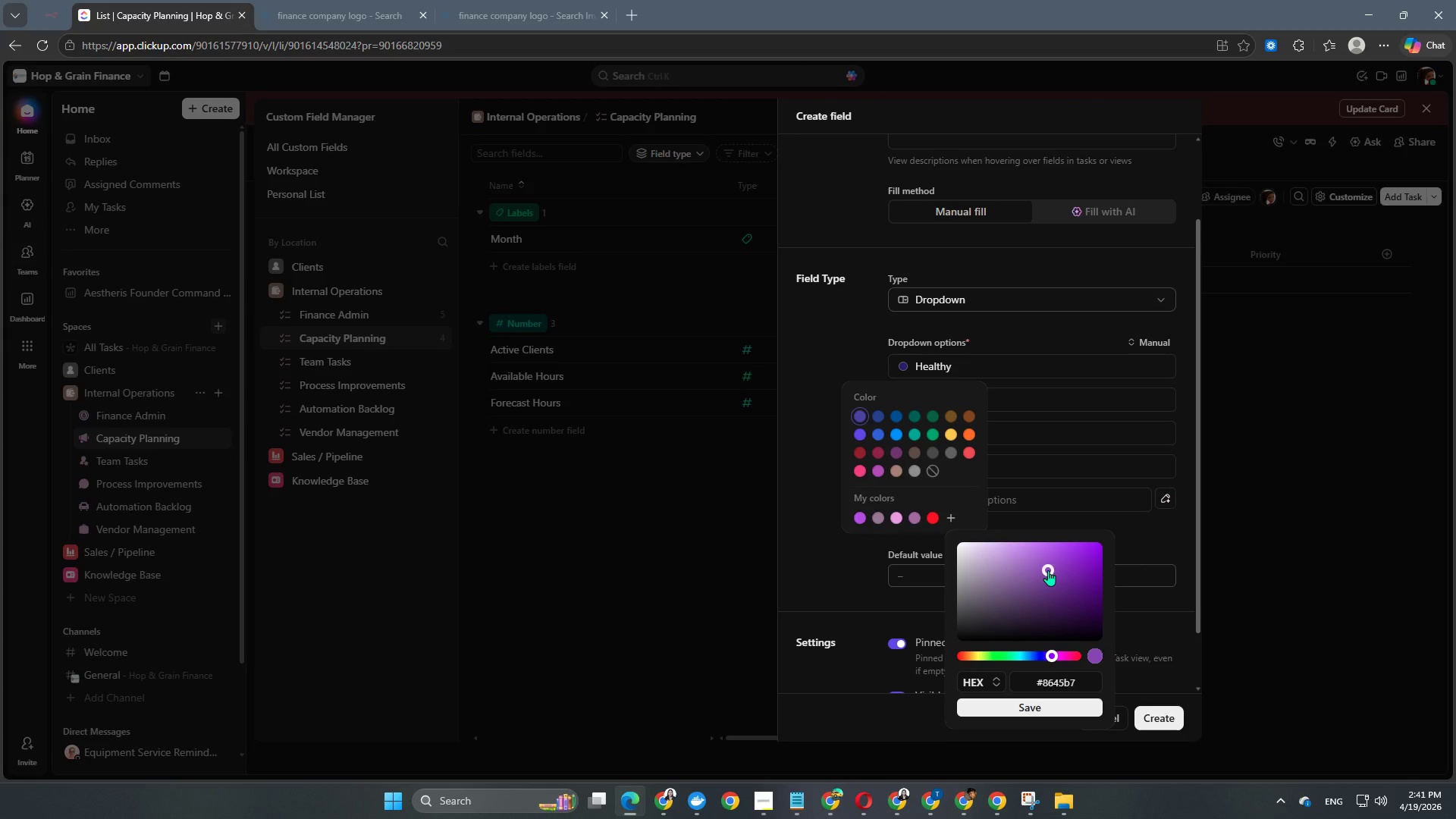 
left_click_drag(start_coordinate=[1048, 570], to_coordinate=[1045, 574])
 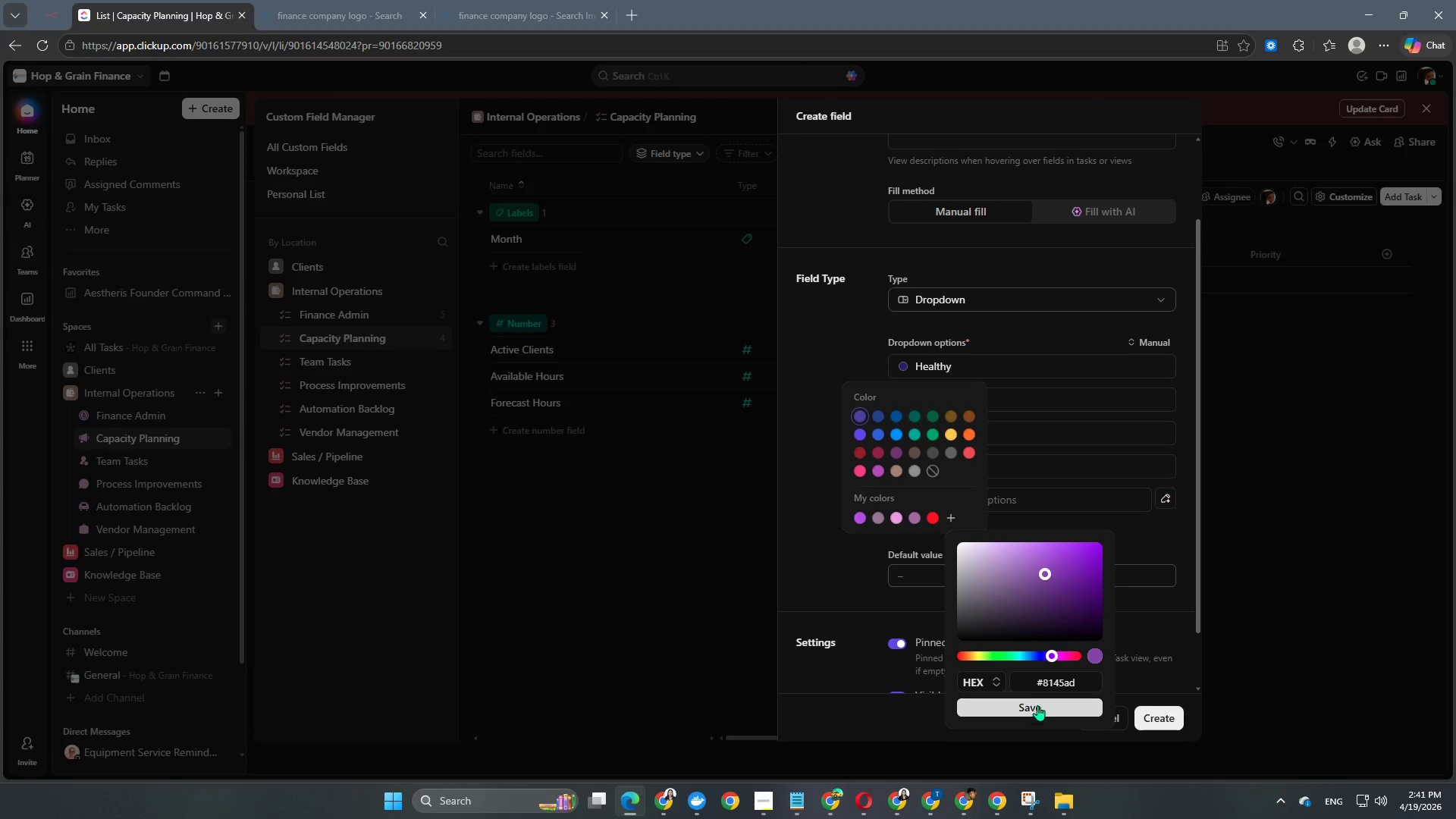 
left_click([1040, 701])
 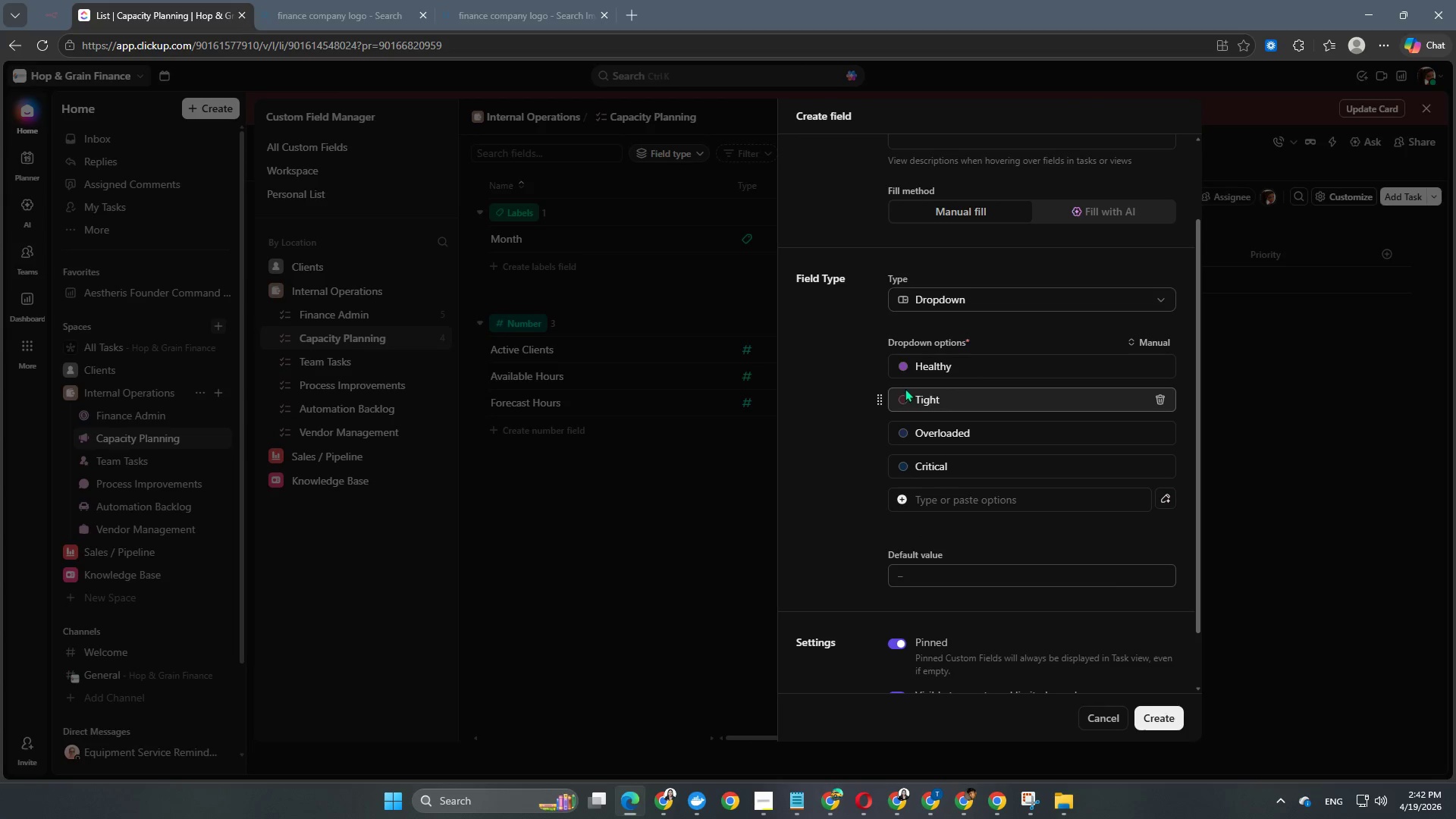 
left_click([899, 402])
 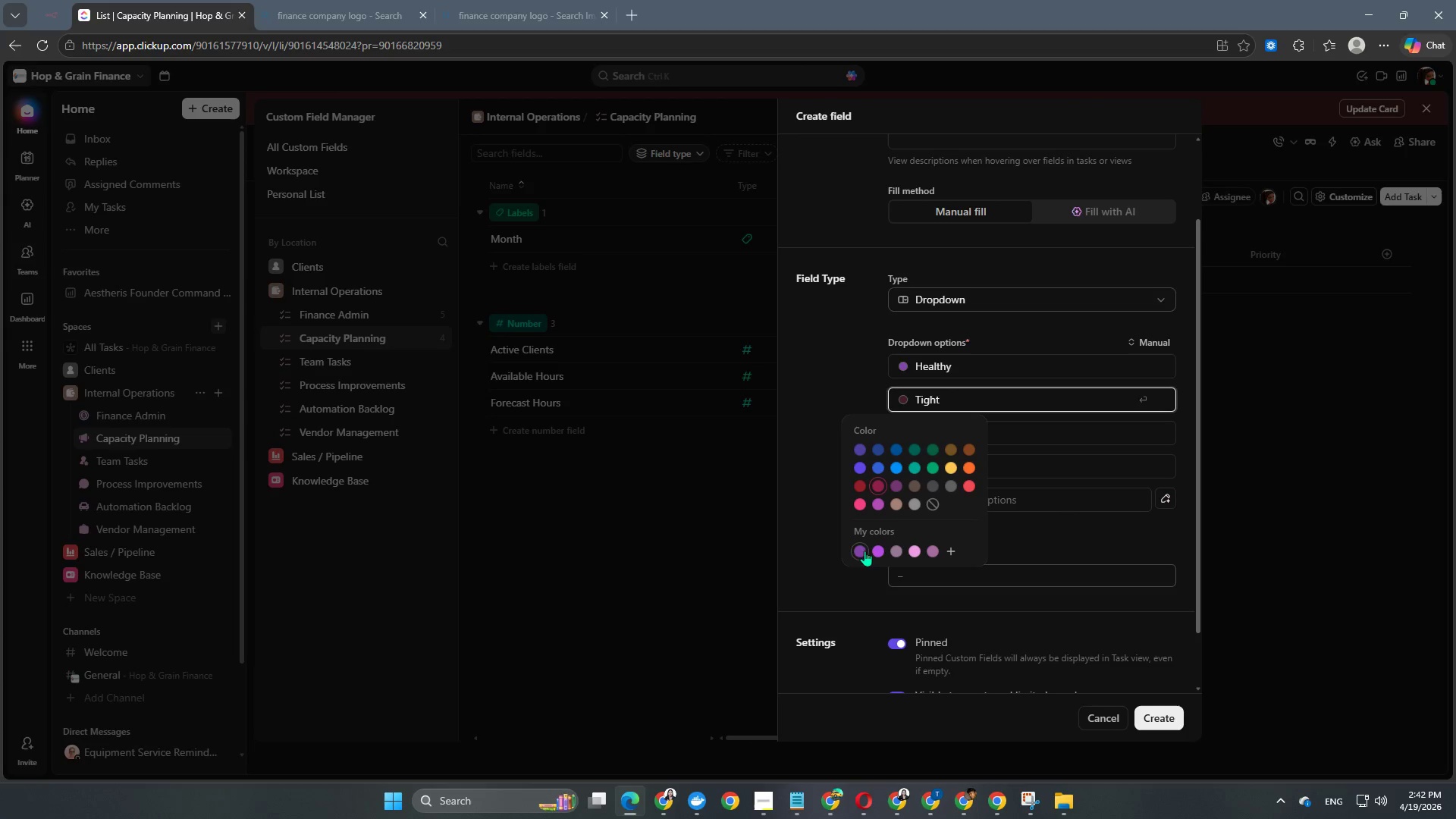 
left_click([852, 550])
 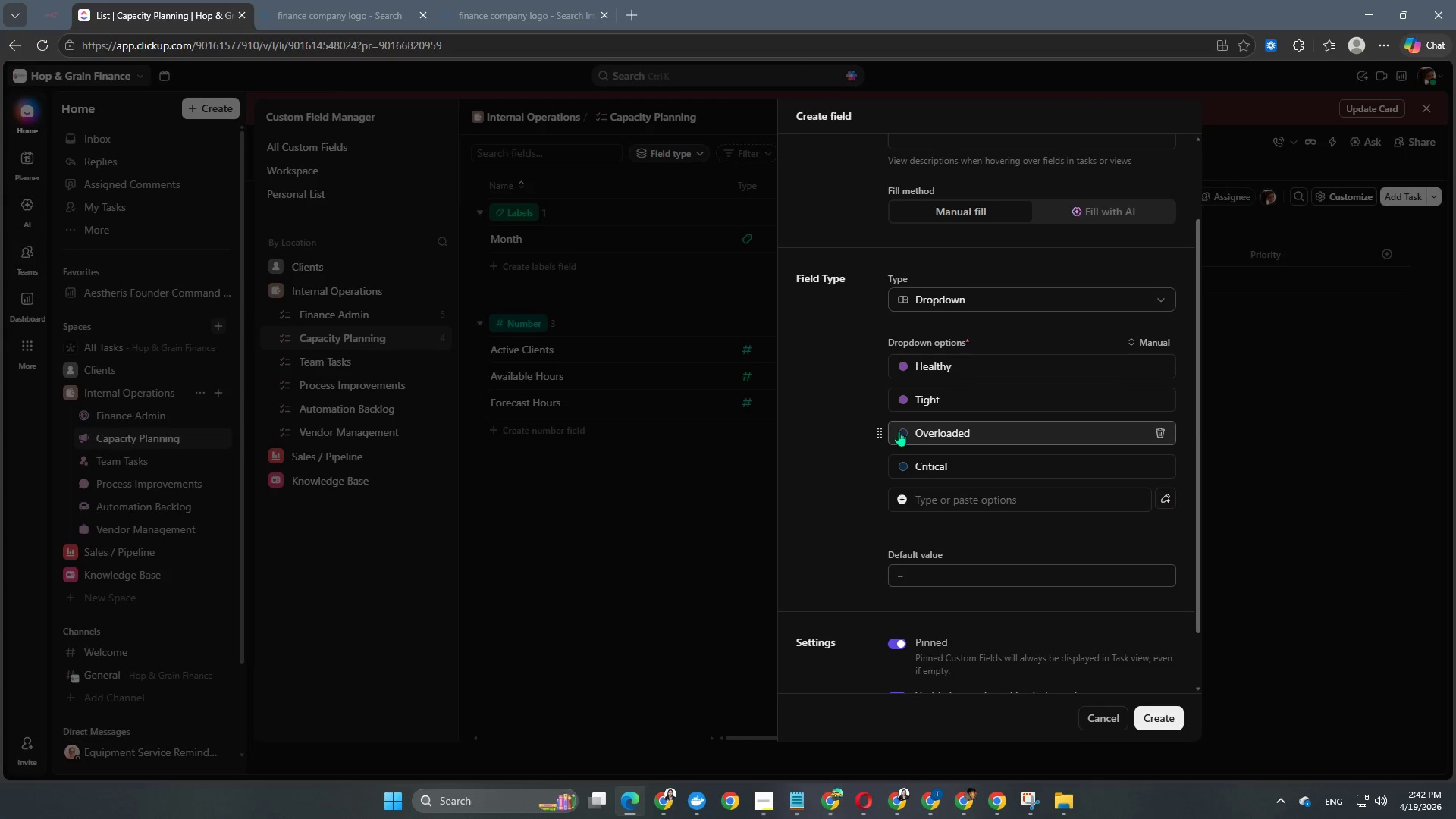 
left_click([898, 431])
 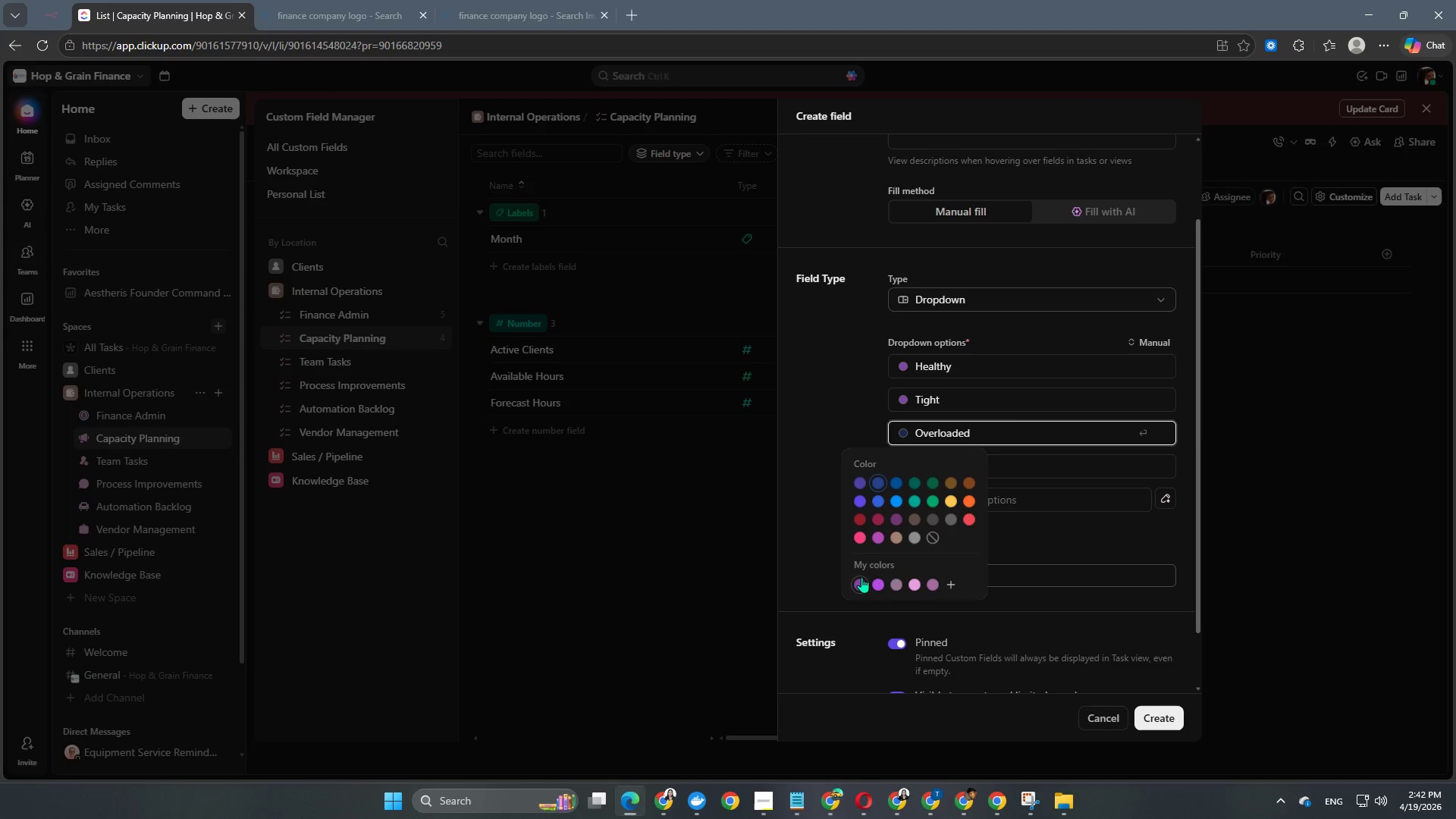 
left_click([861, 579])
 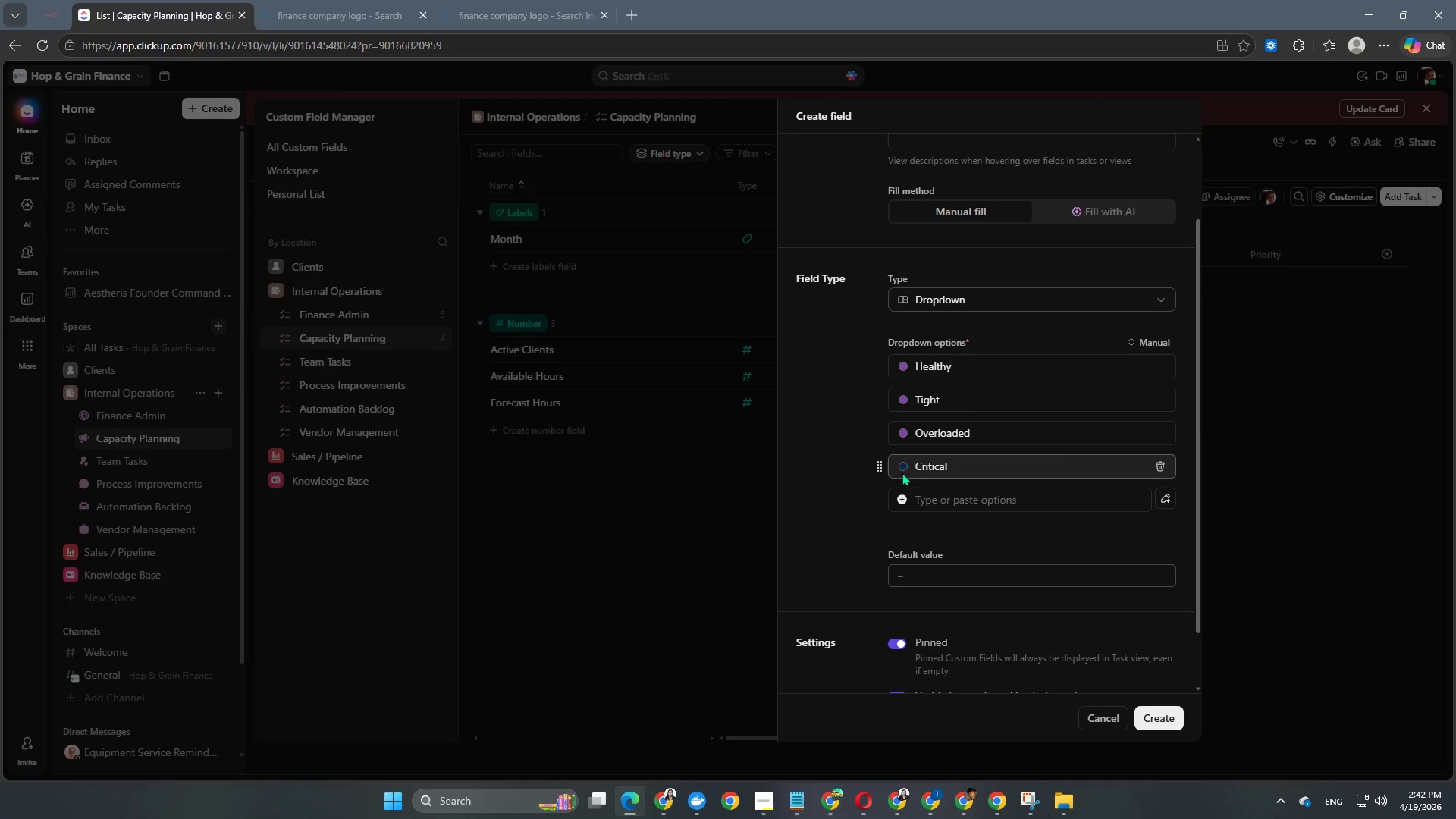 
left_click([905, 469])
 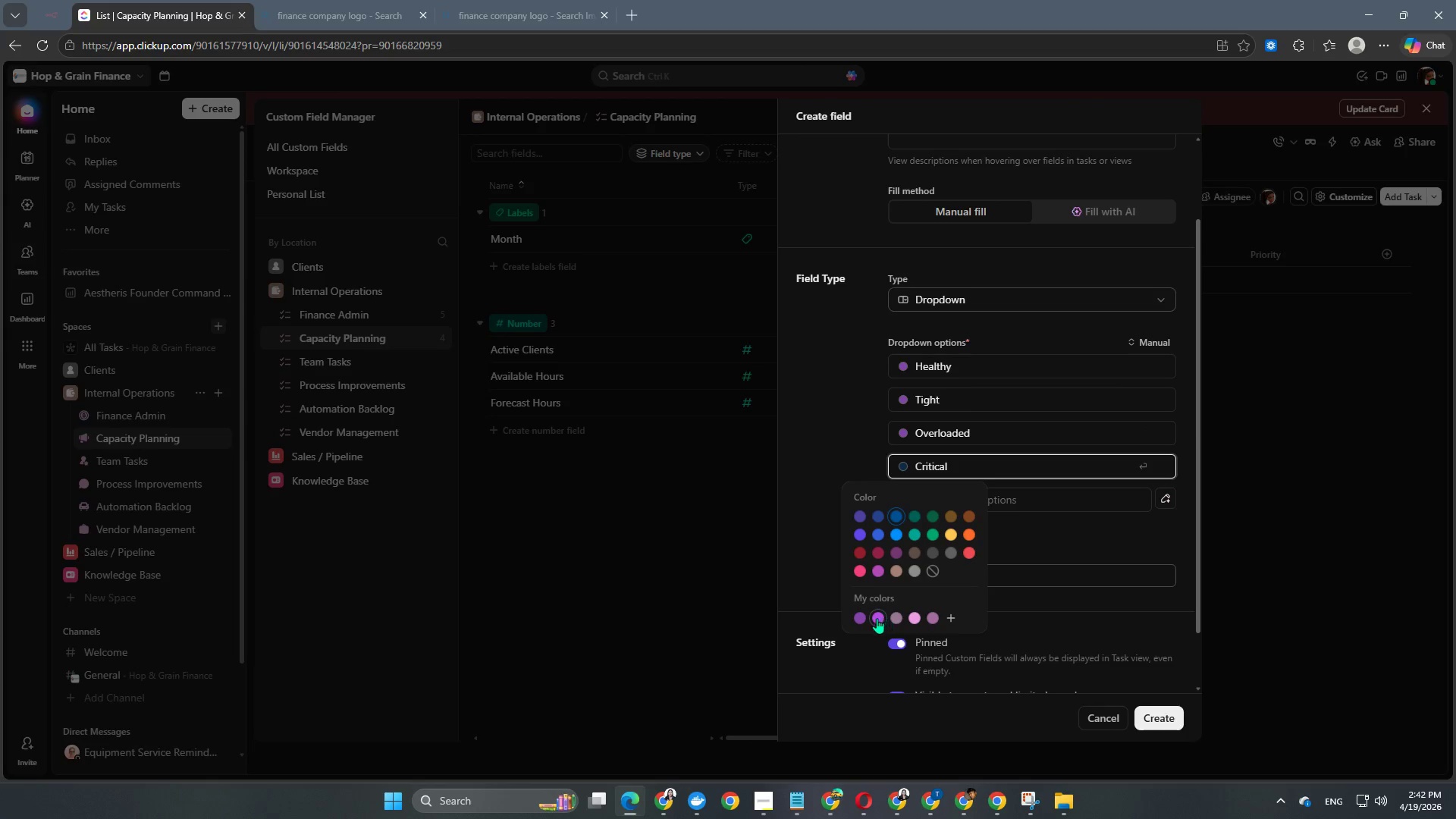 
left_click([863, 615])
 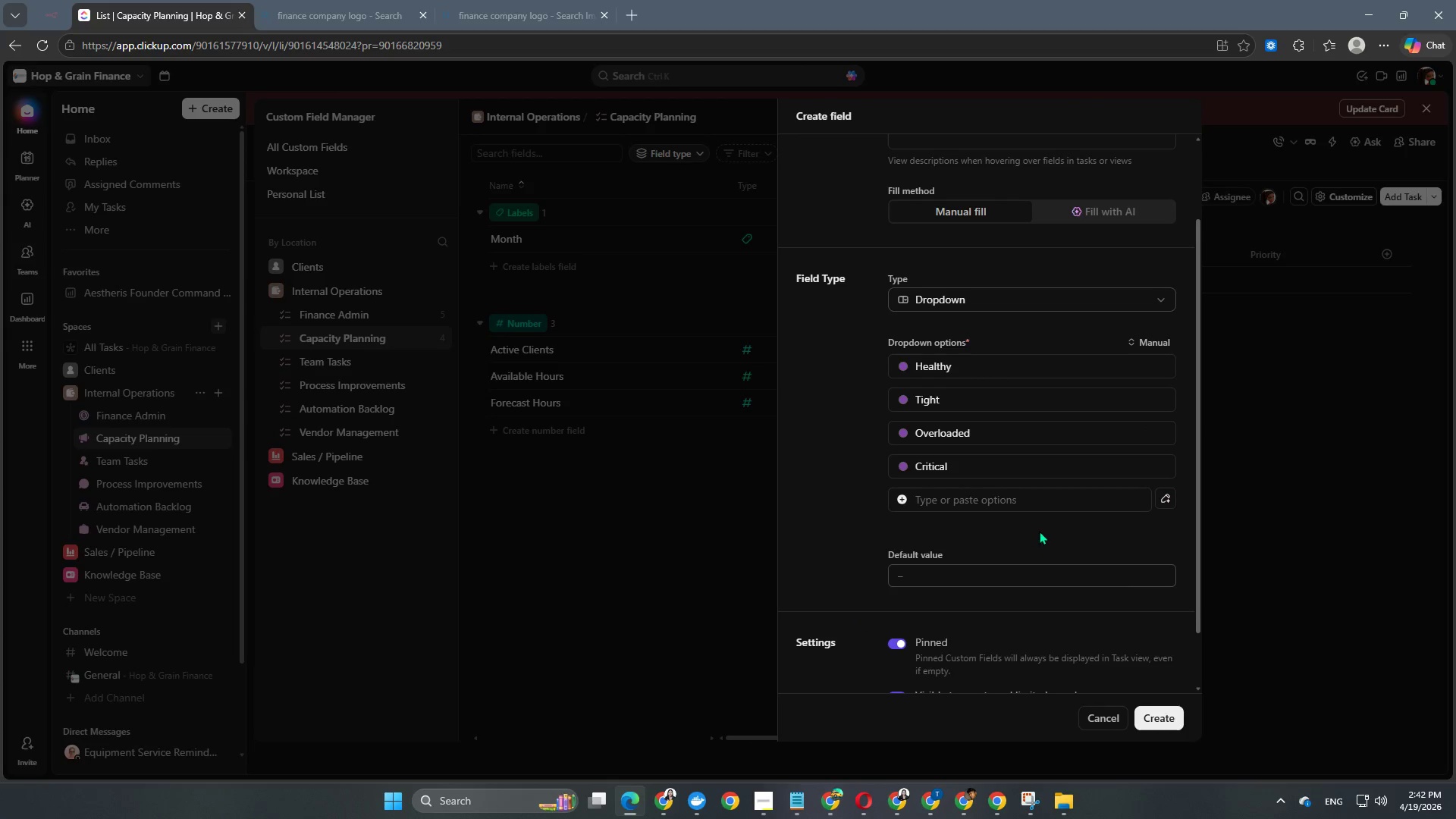 
scroll: coordinate [1040, 531], scroll_direction: up, amount: 3.0
 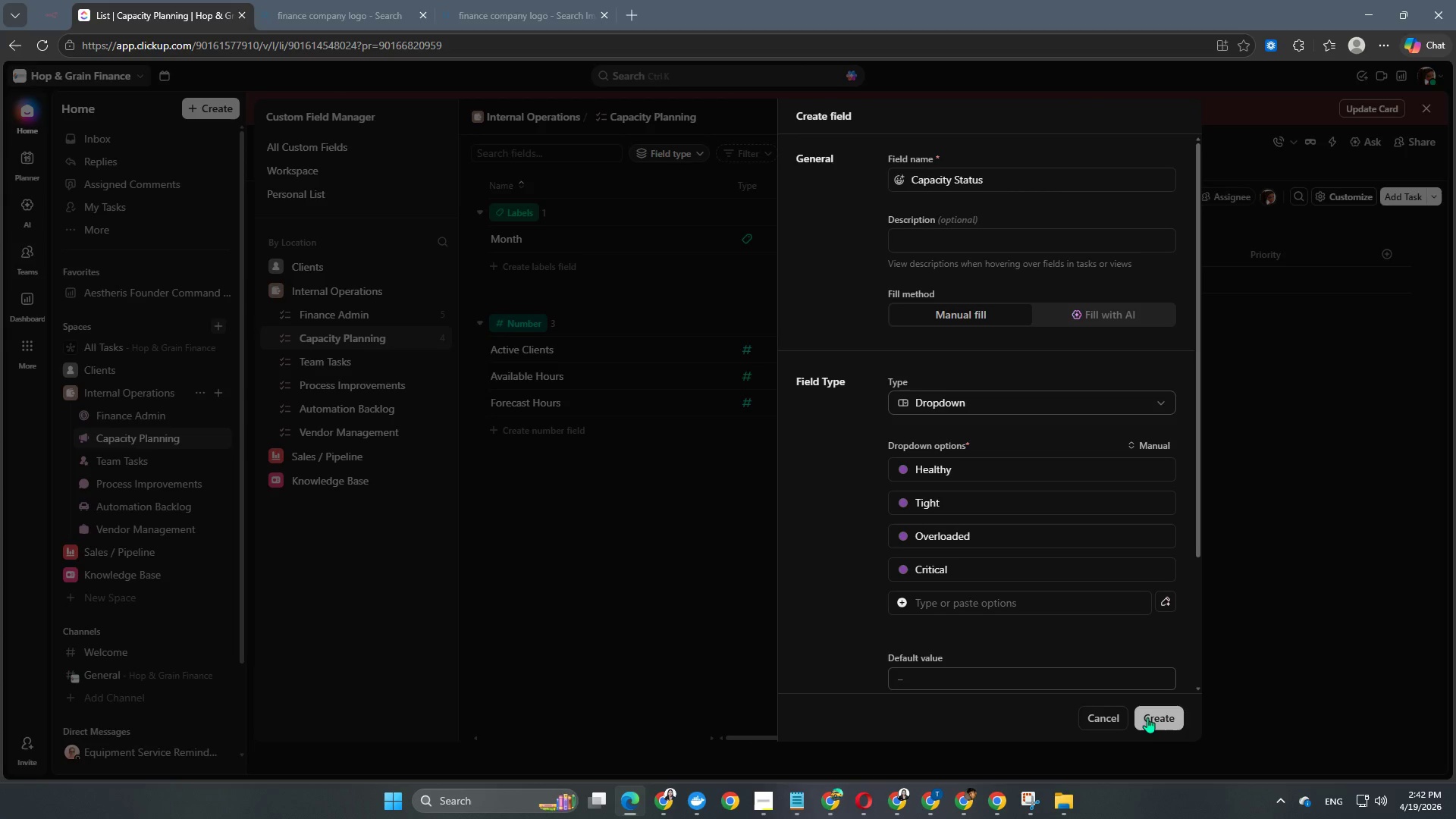 
left_click([1145, 721])
 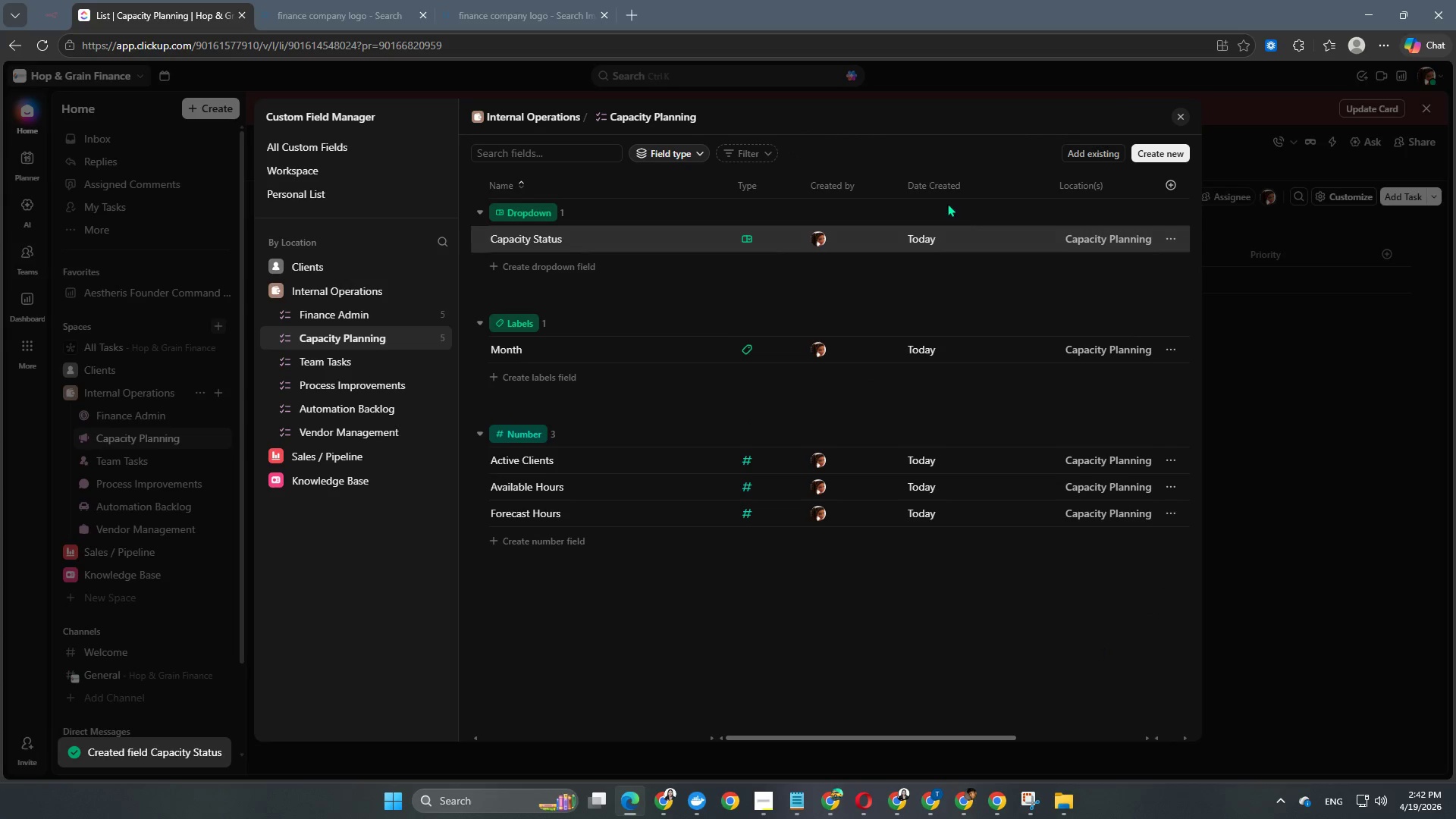 
left_click([554, 268])
 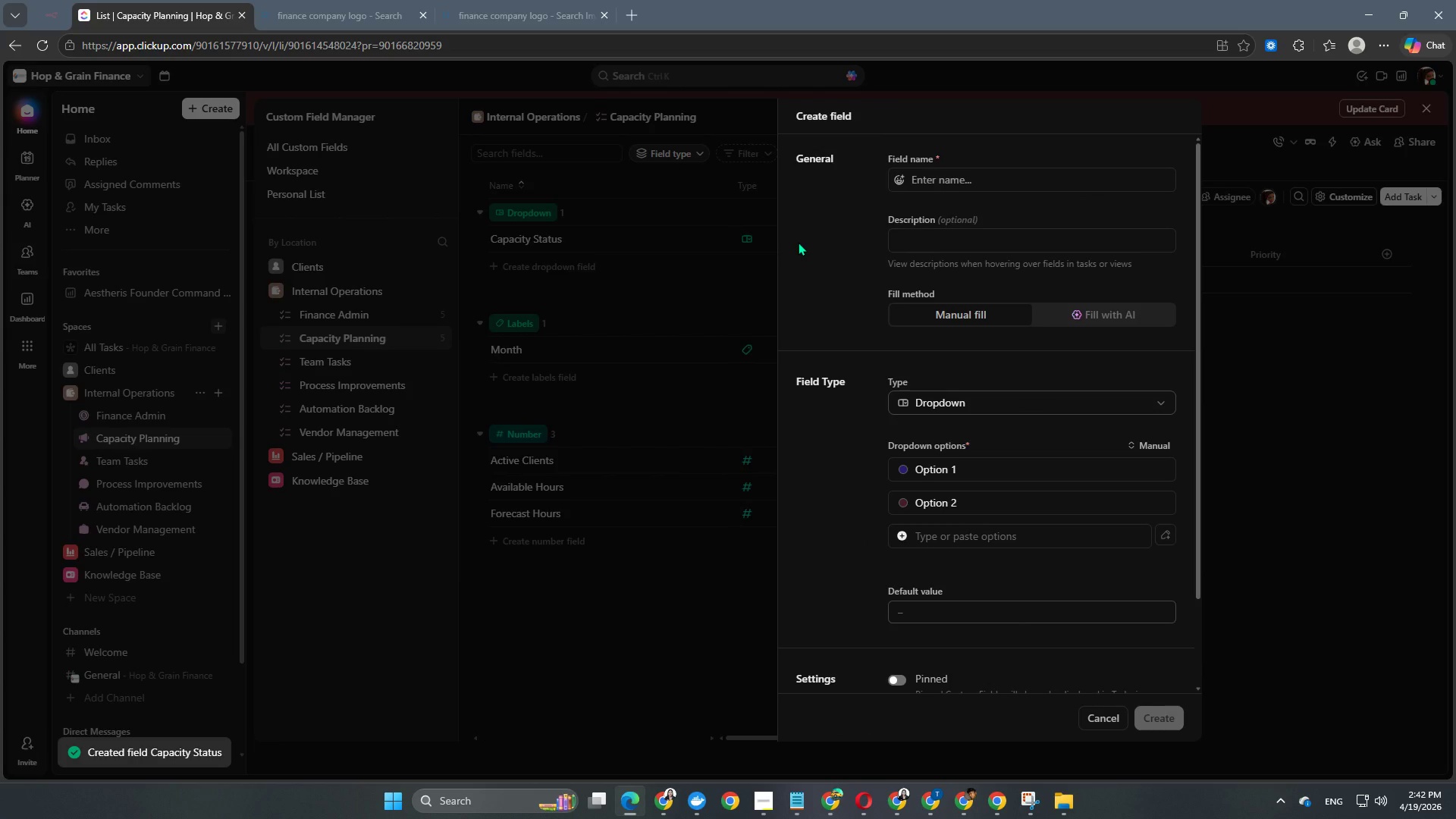 
left_click([991, 185])
 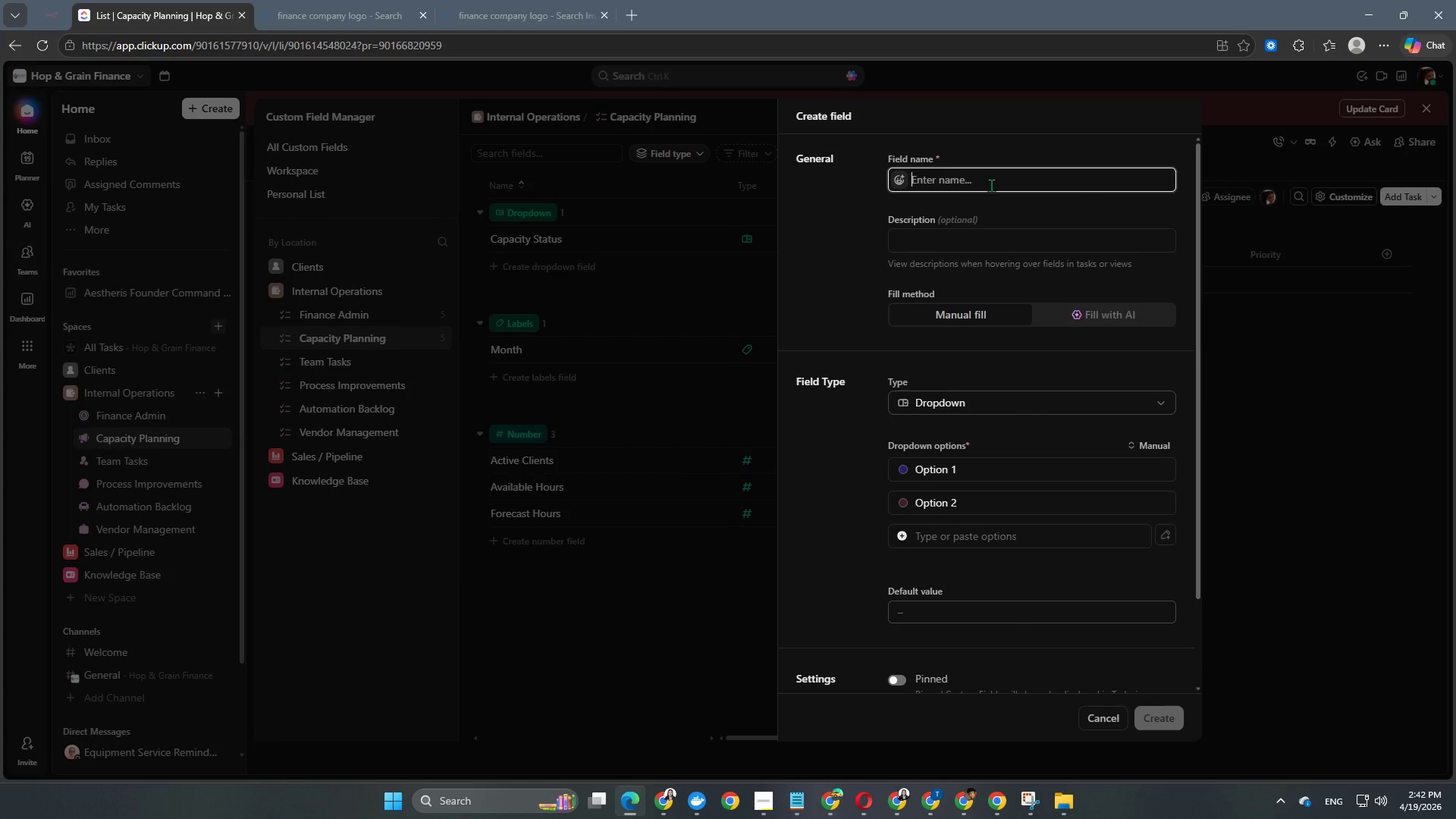 
type(Hiring Trigger)
 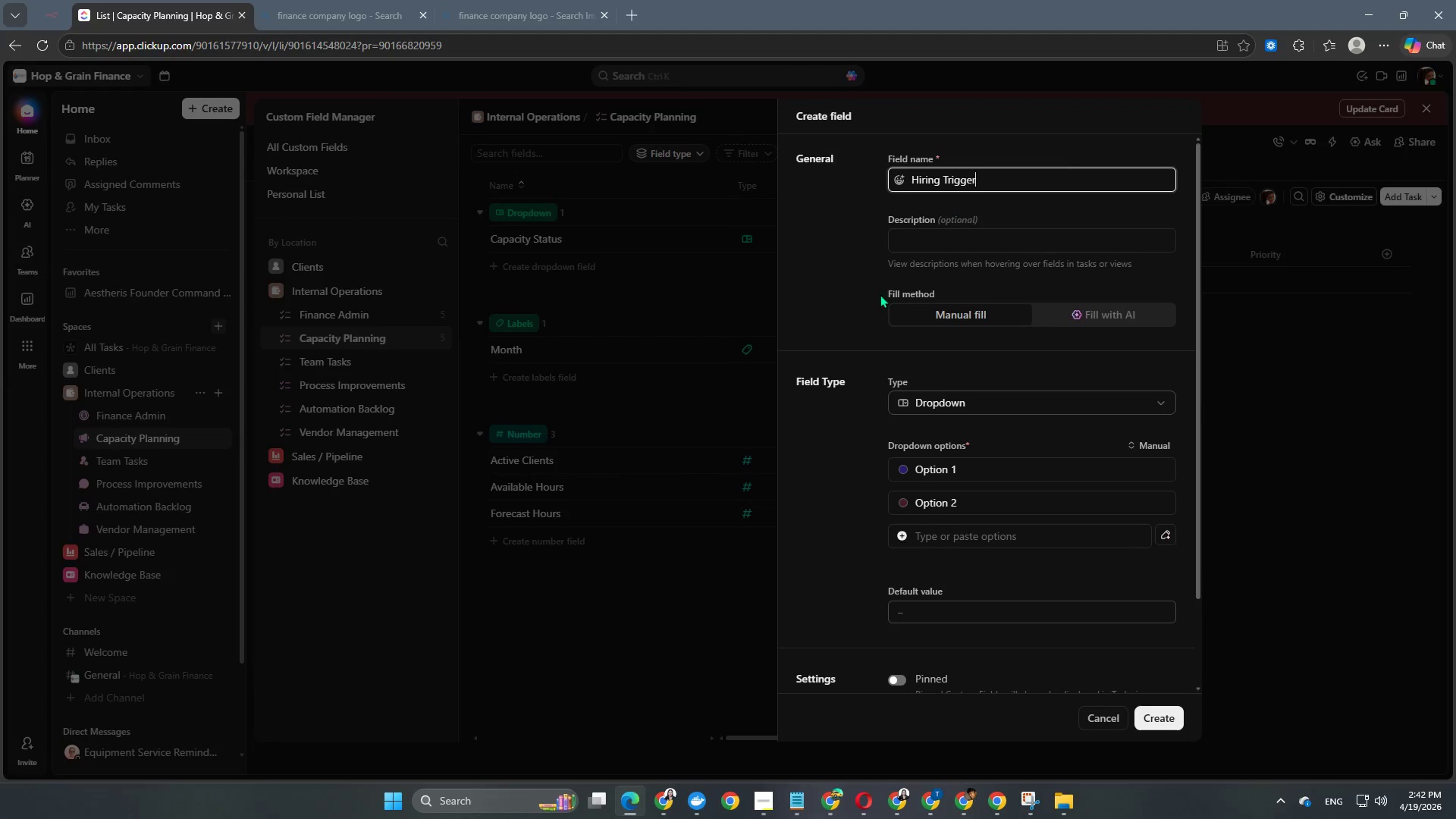 
scroll: coordinate [866, 448], scroll_direction: down, amount: 3.0
 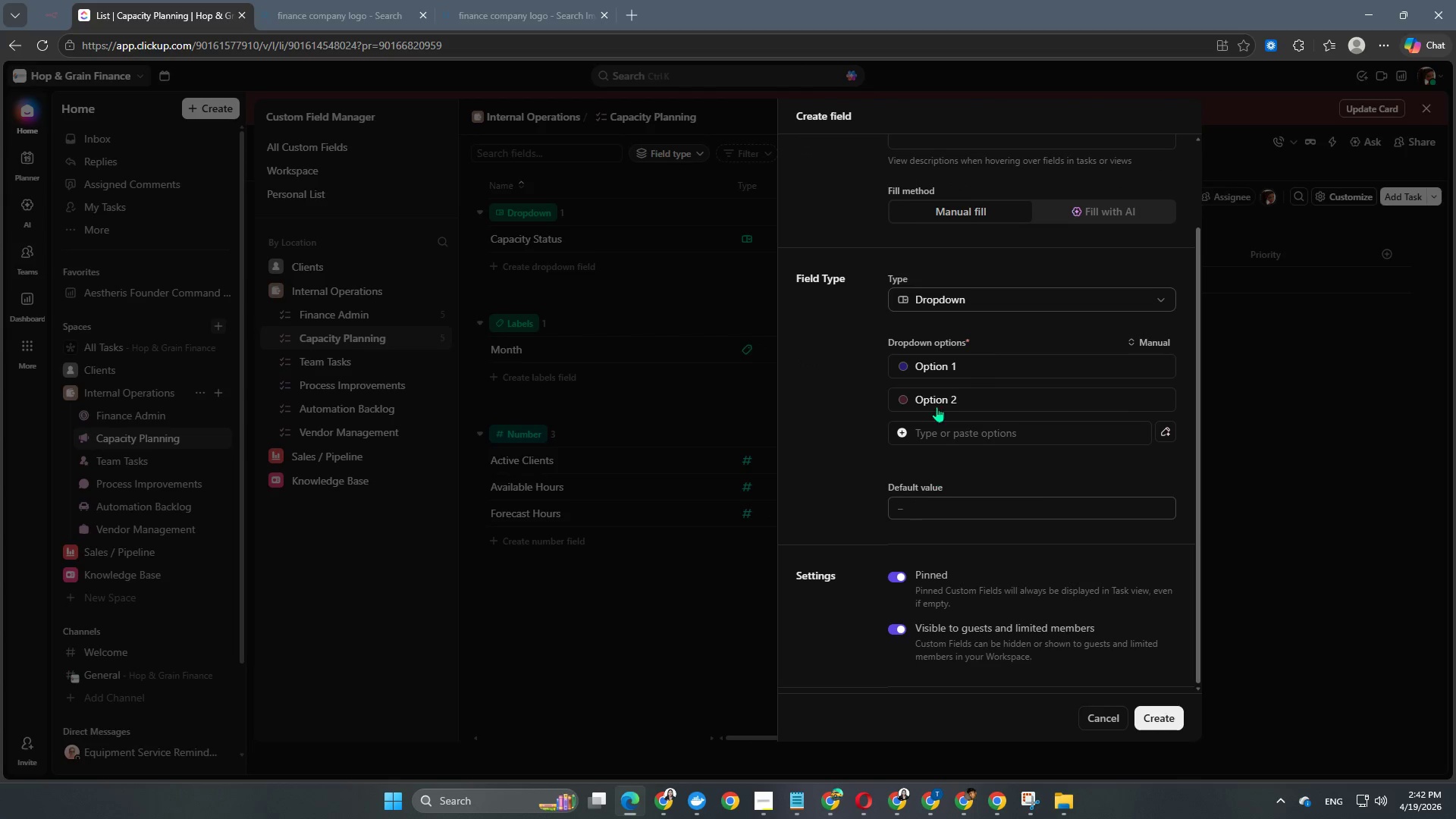 
left_click([947, 357])
 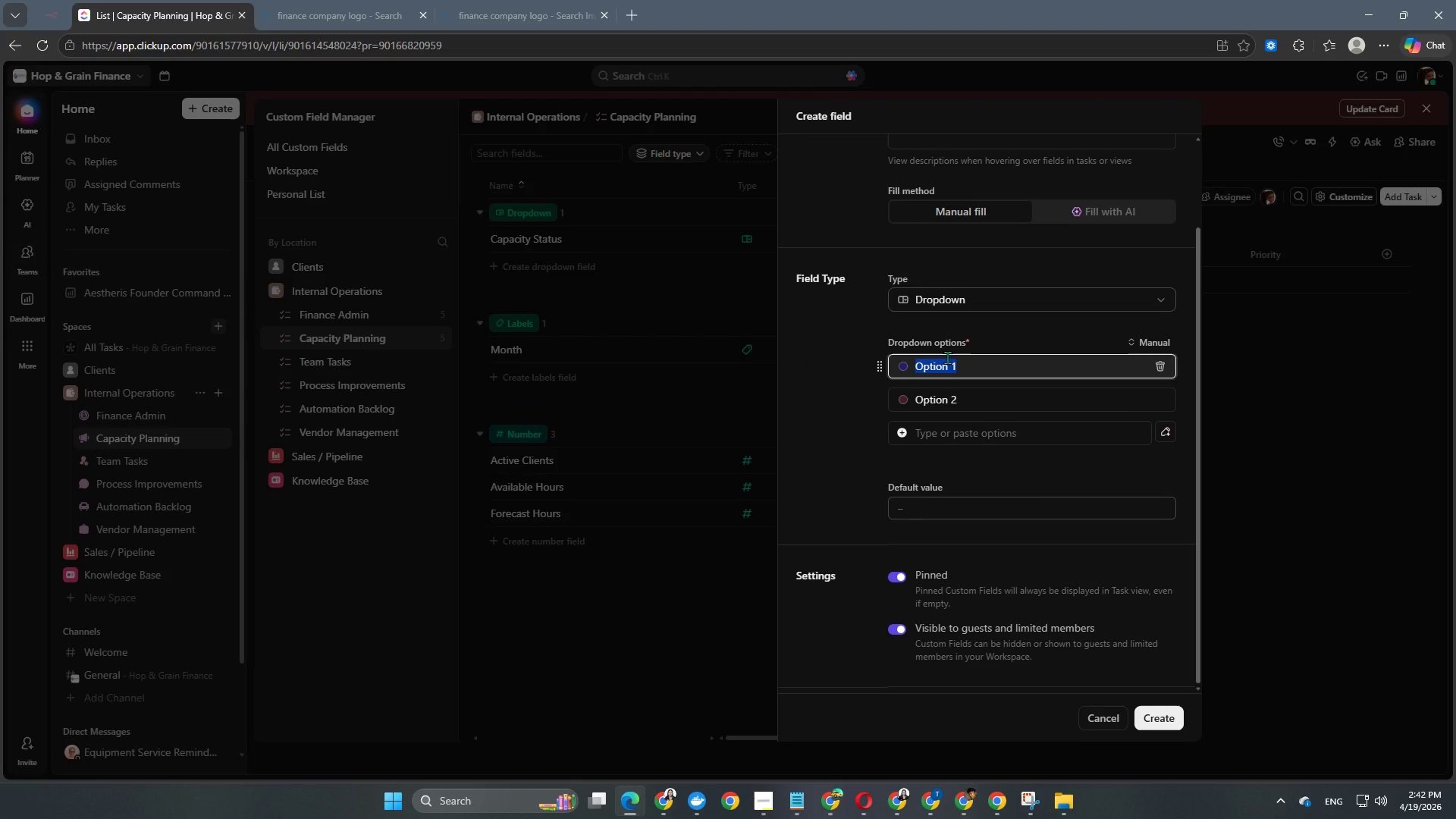 
type(No Action)
 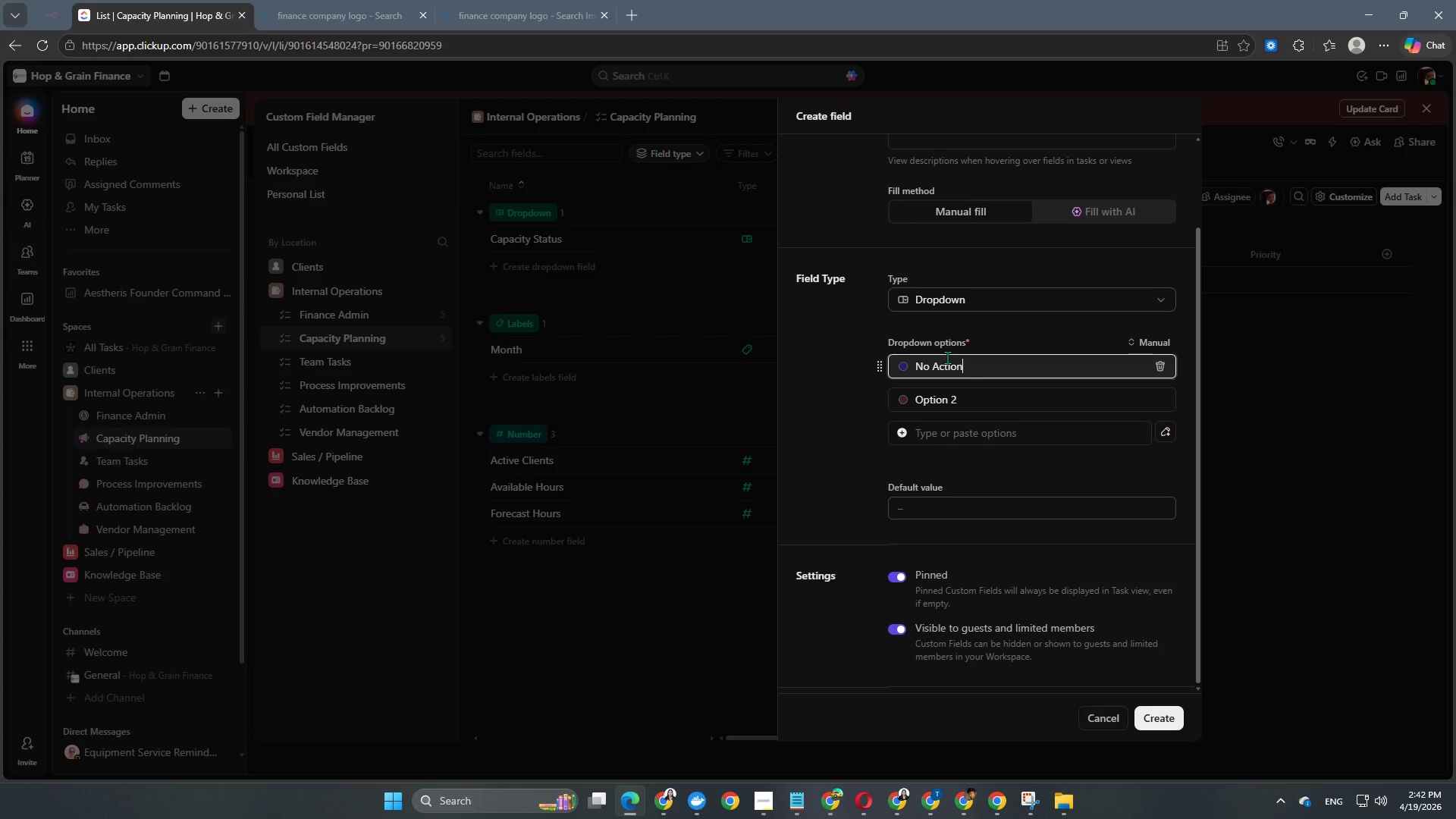 
key(Enter)
 